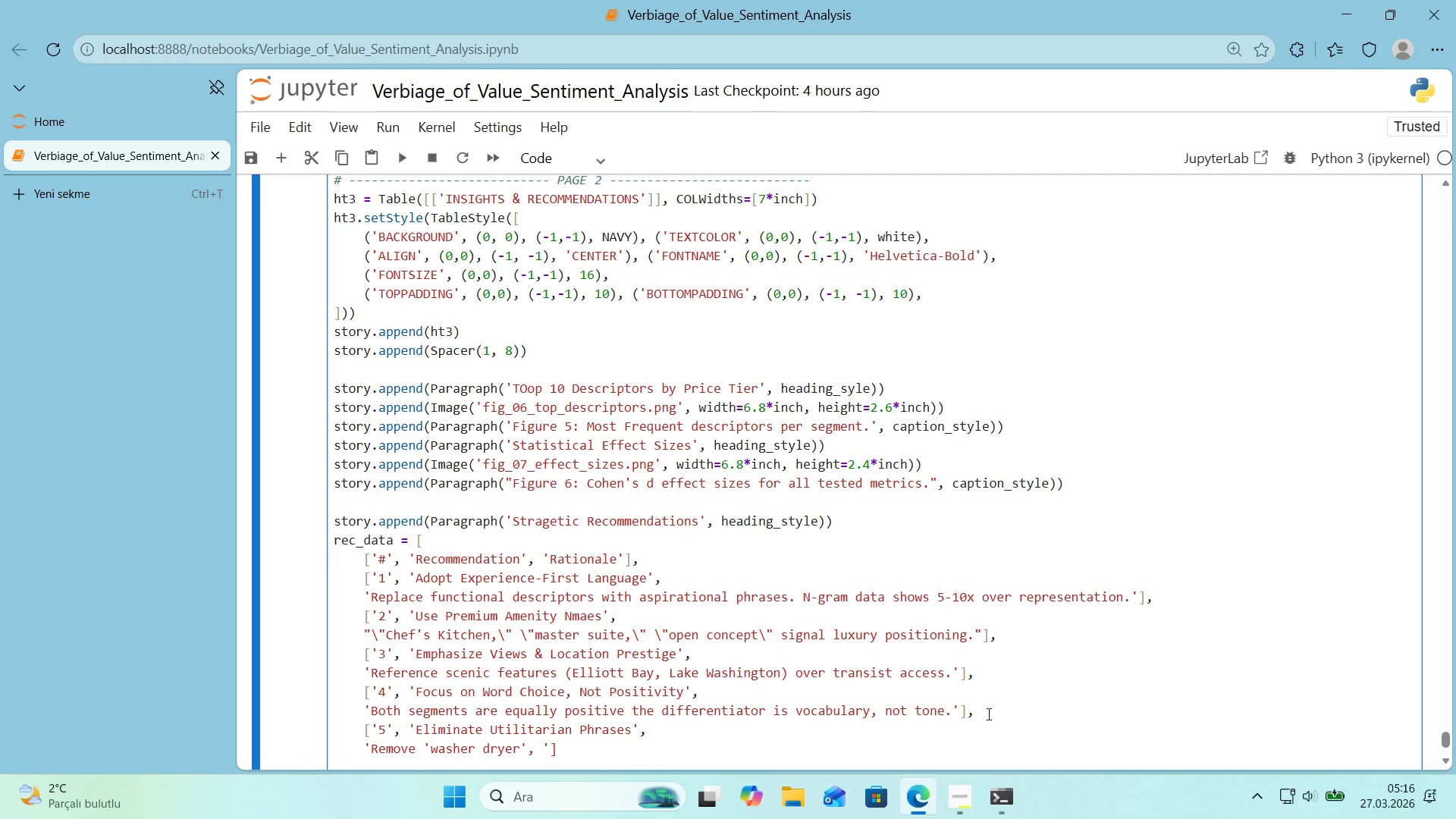 
scroll: coordinate [901, 626], scroll_direction: down, amount: 2.0
 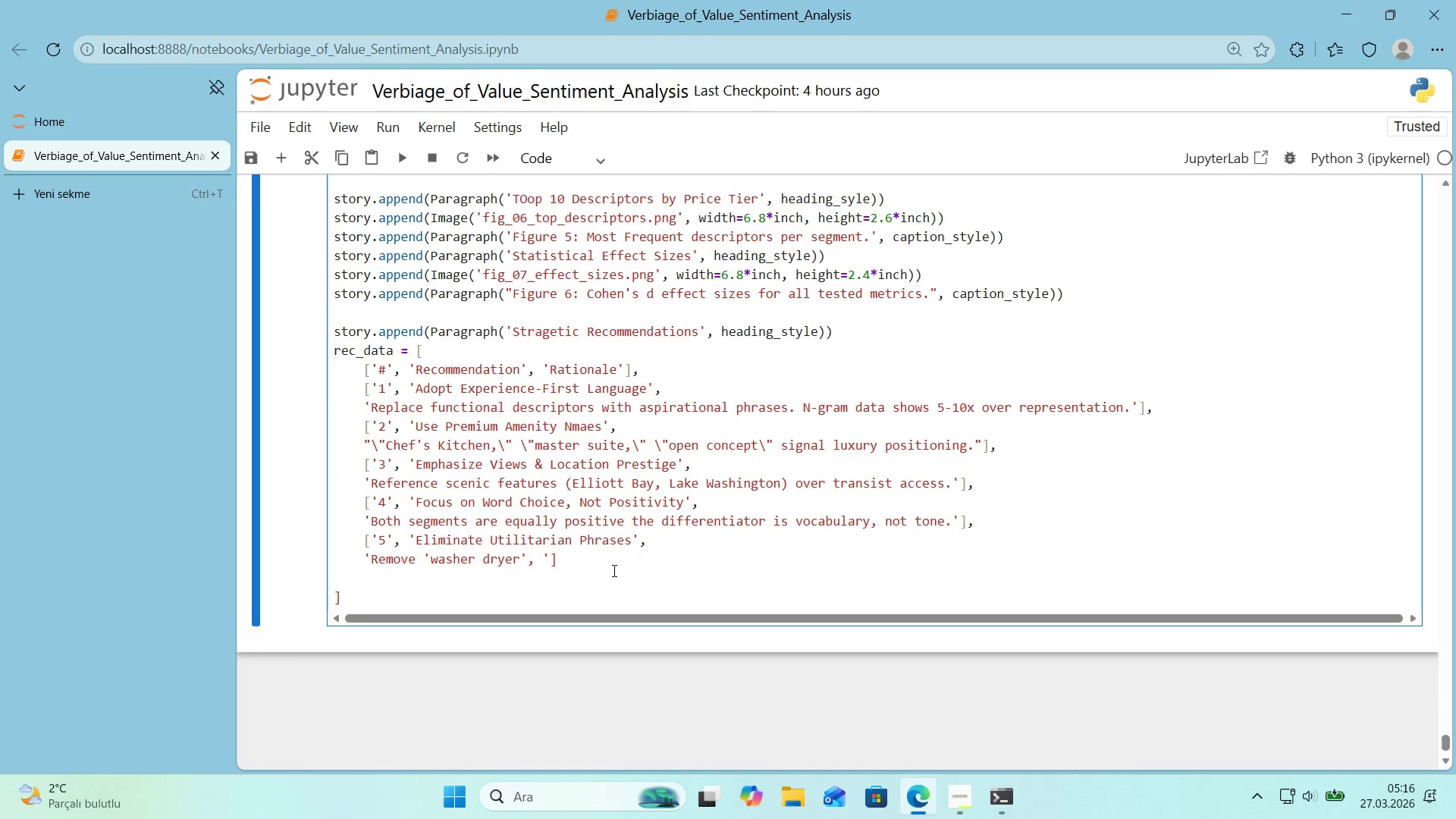 
type(m'nute walk,)
 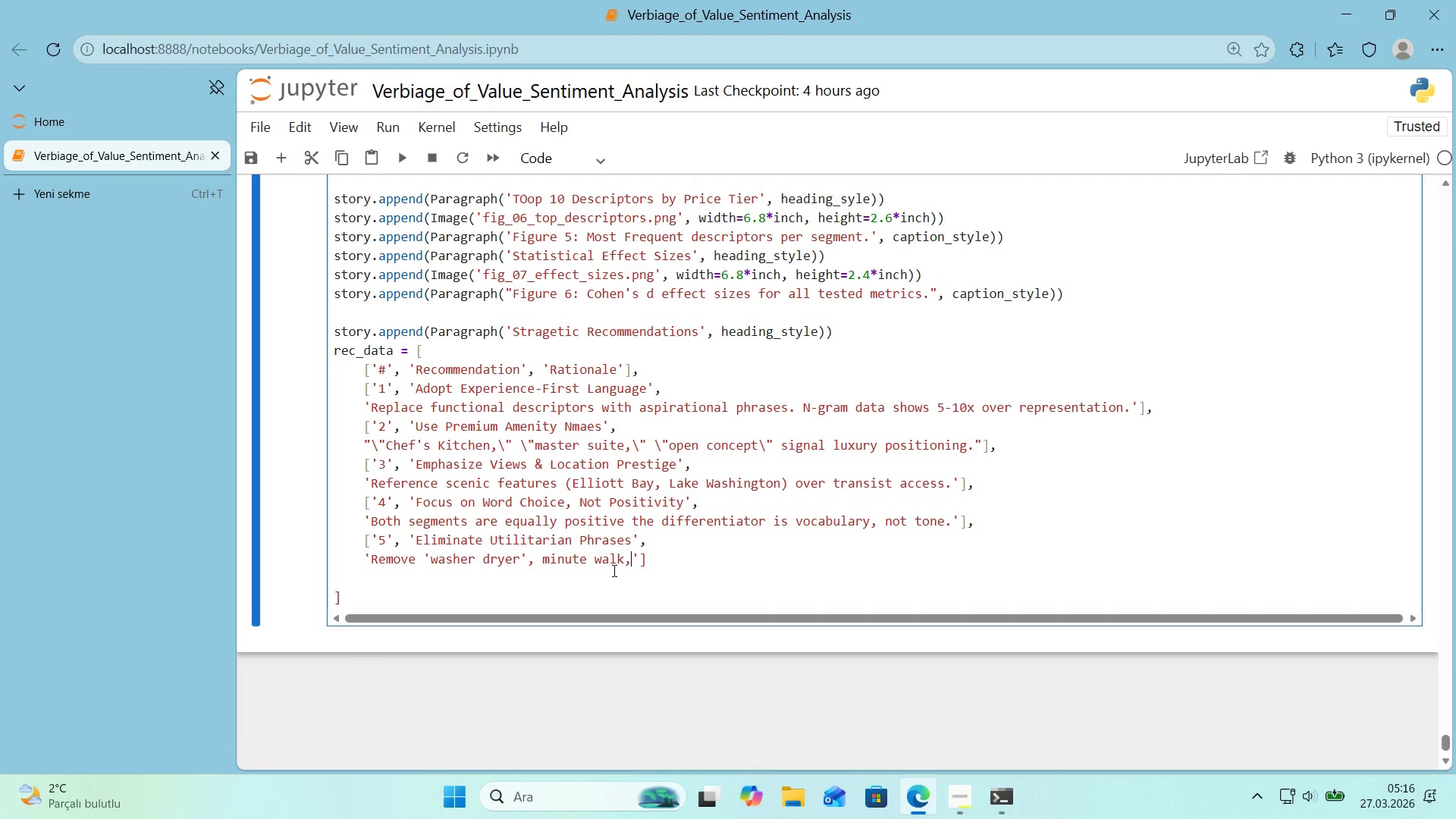 
key(ArrowRight)
 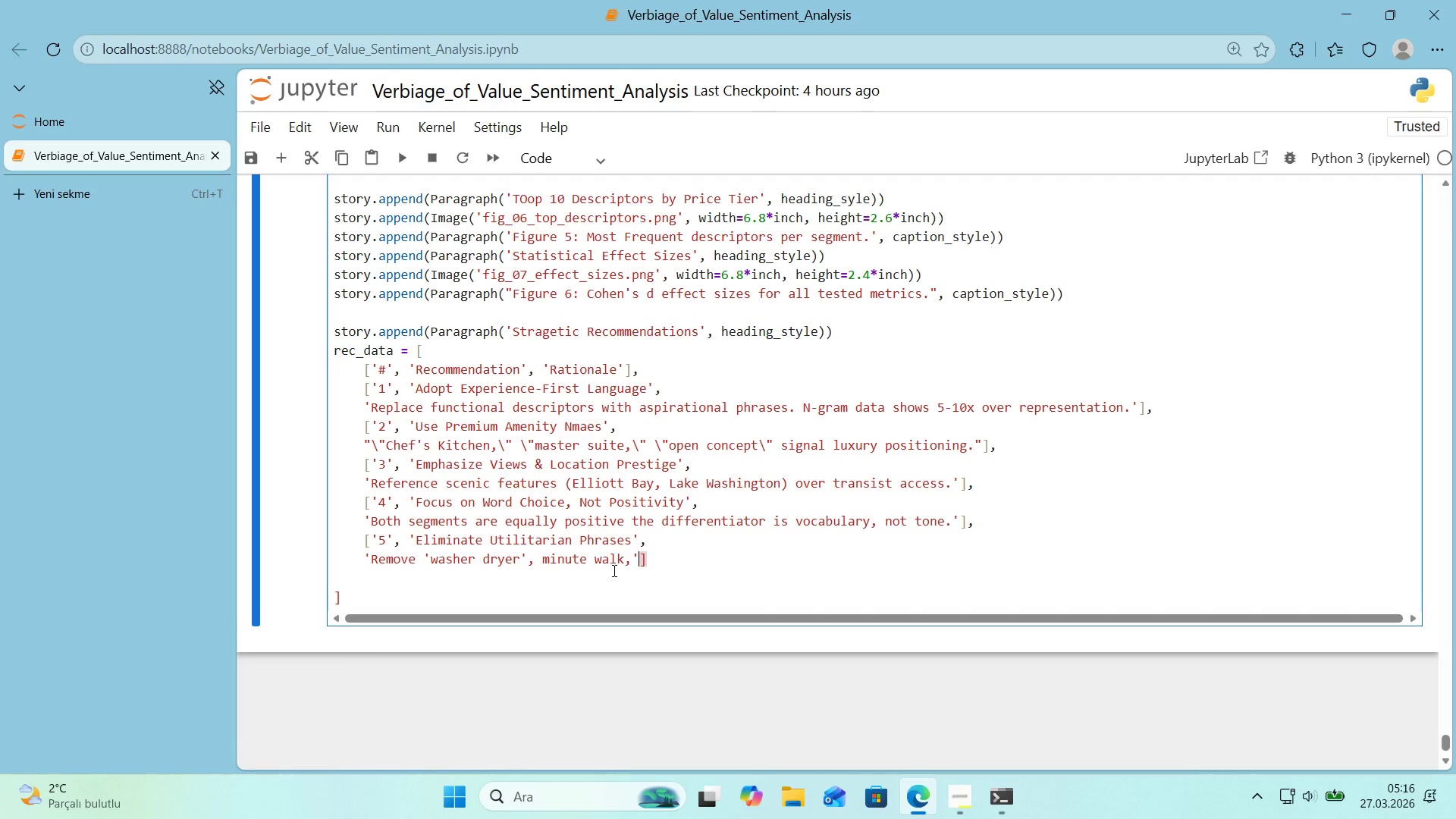 
left_click_drag(start_coordinate=[424, 557], to_coordinate=[429, 557])
 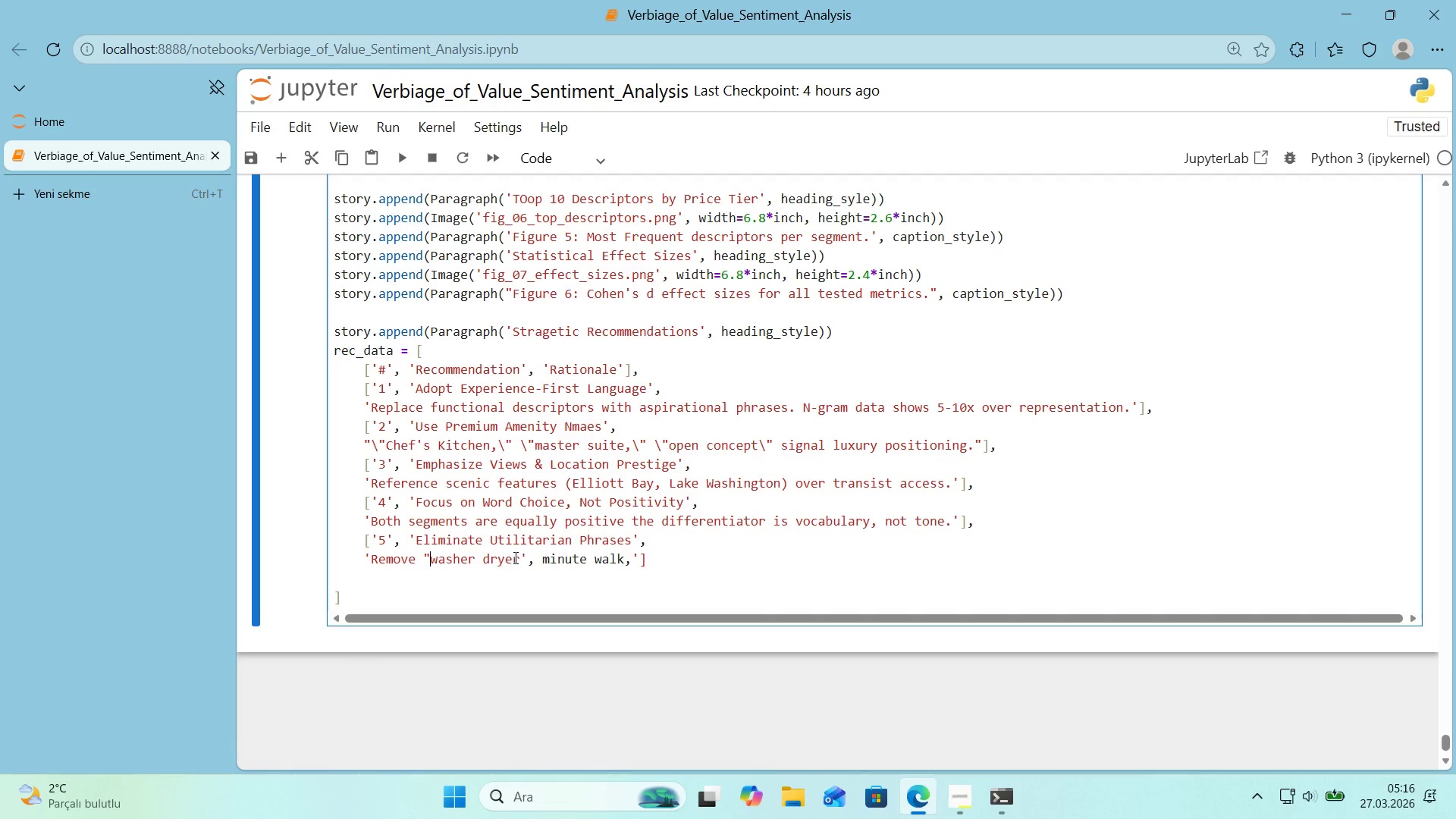 
key(Backquote)
 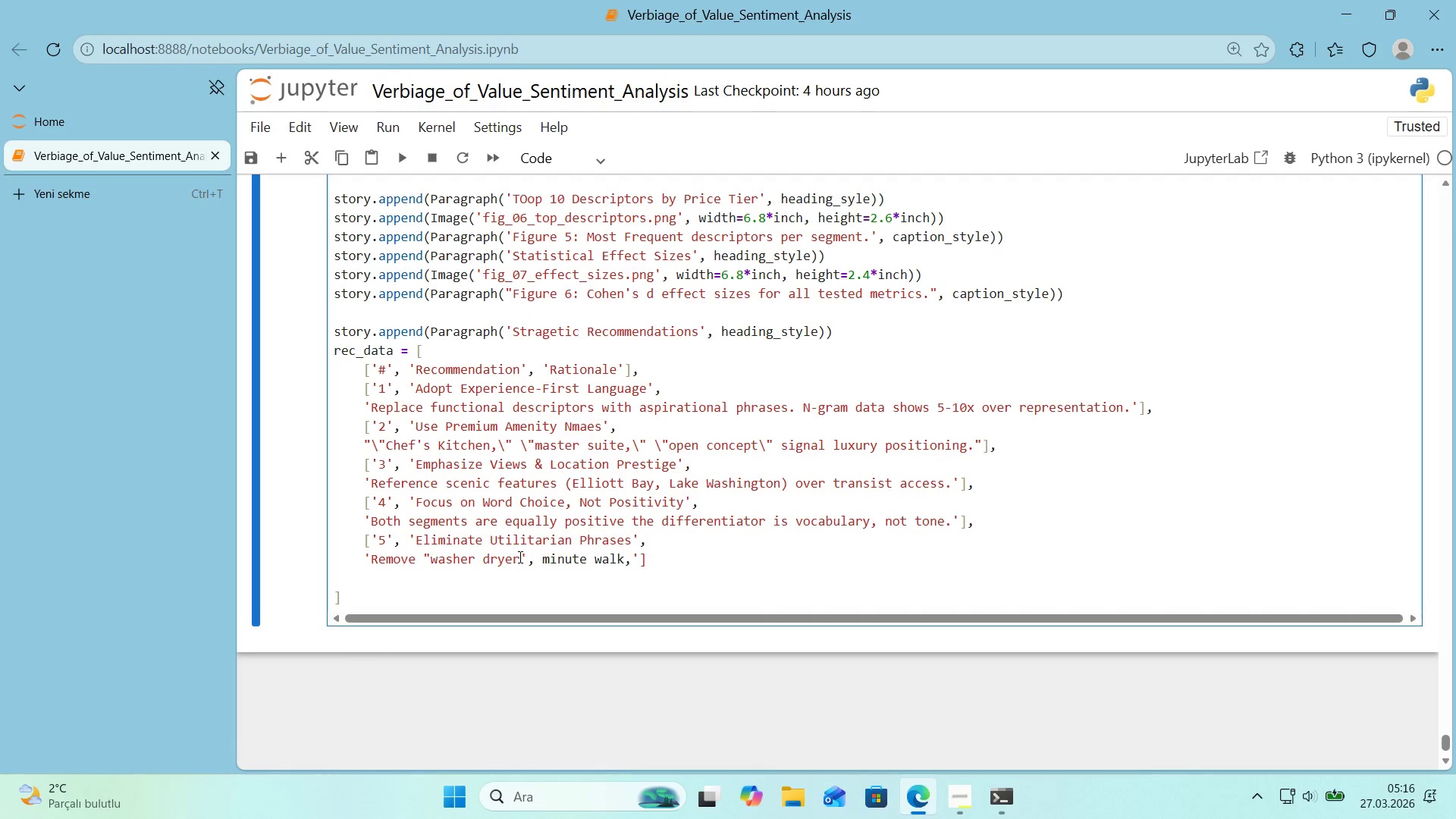 
left_click_drag(start_coordinate=[522, 557], to_coordinate=[526, 557])
 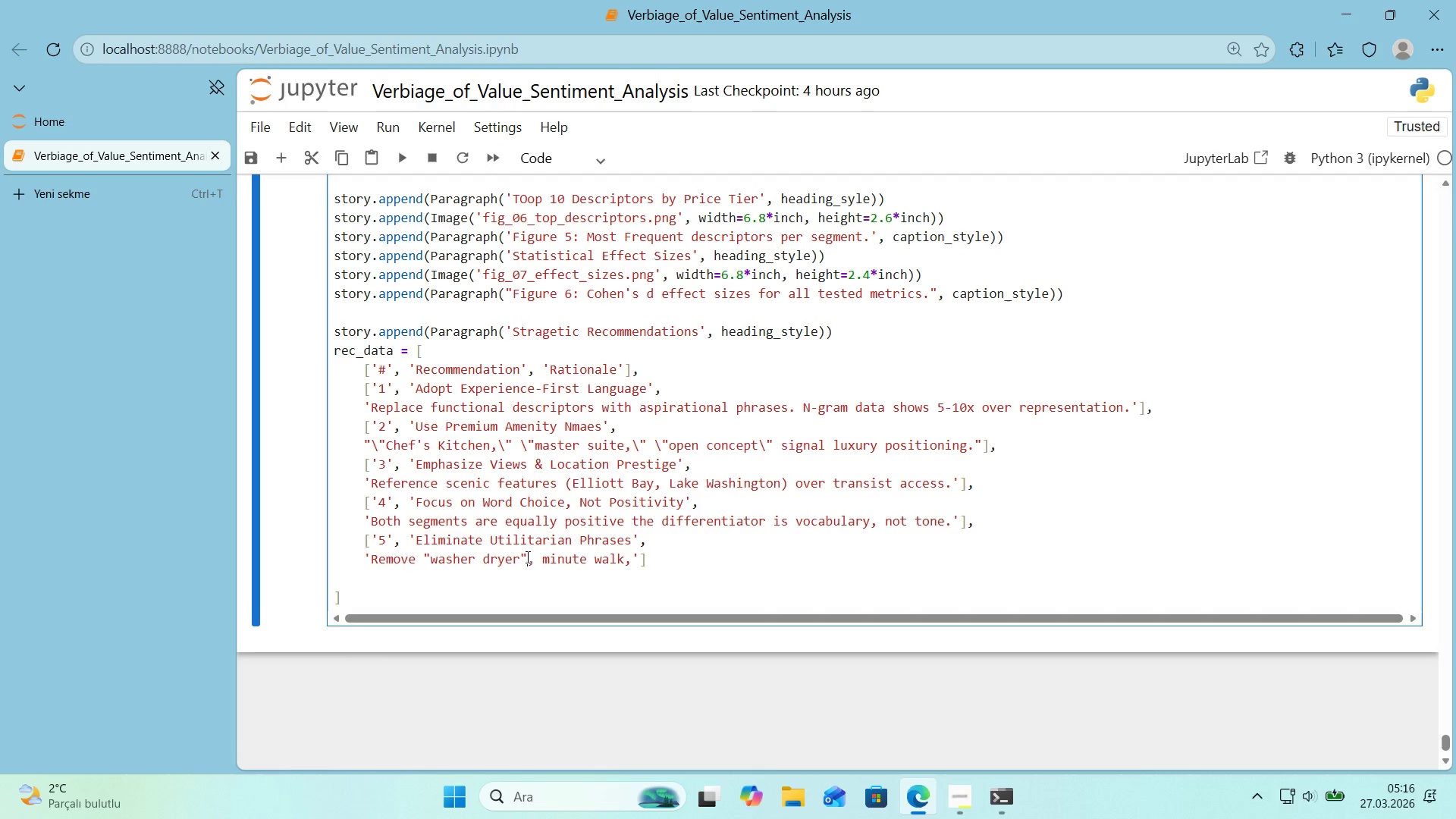 
key(Backquote)
 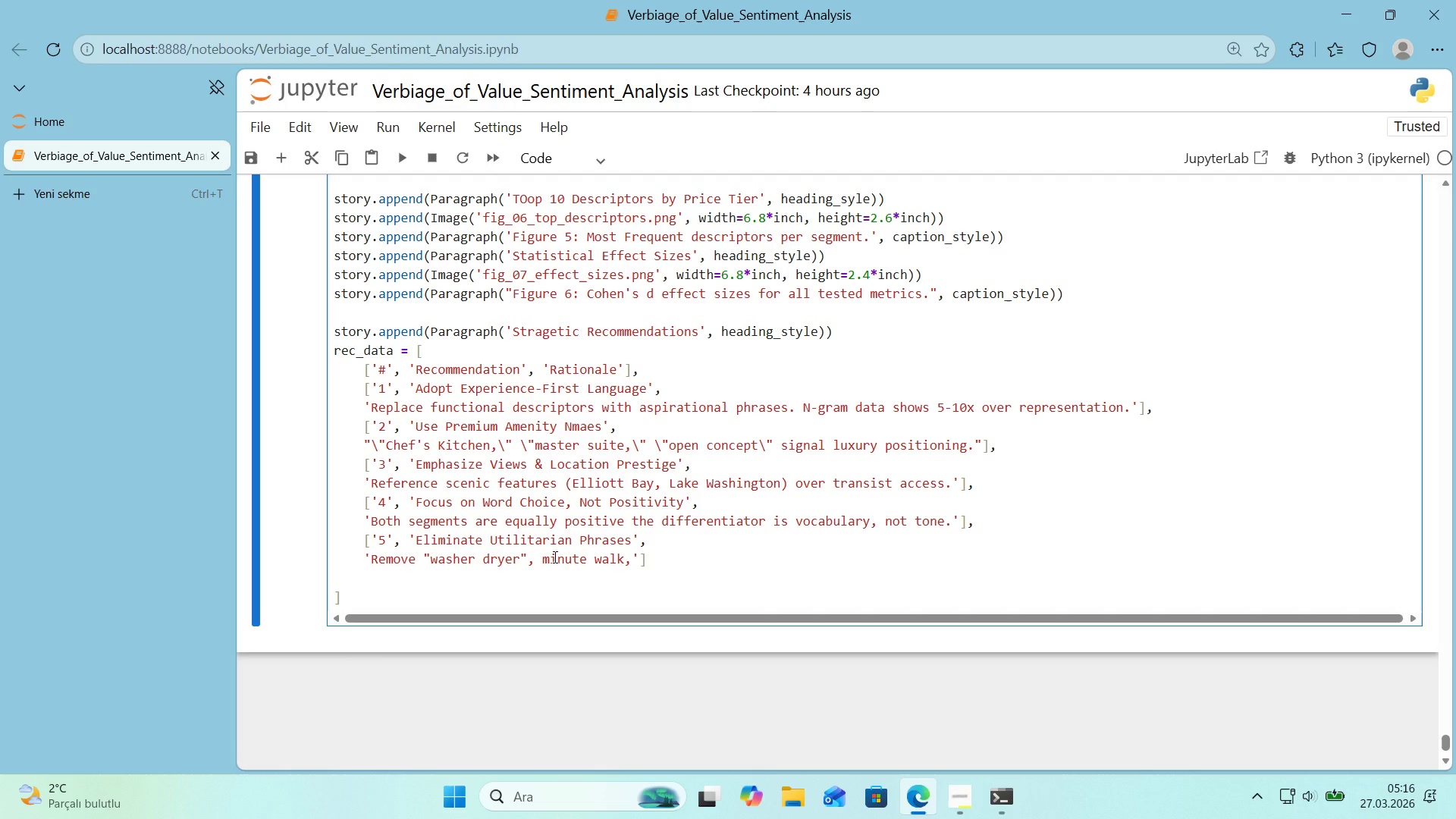 
key(Backquote)
 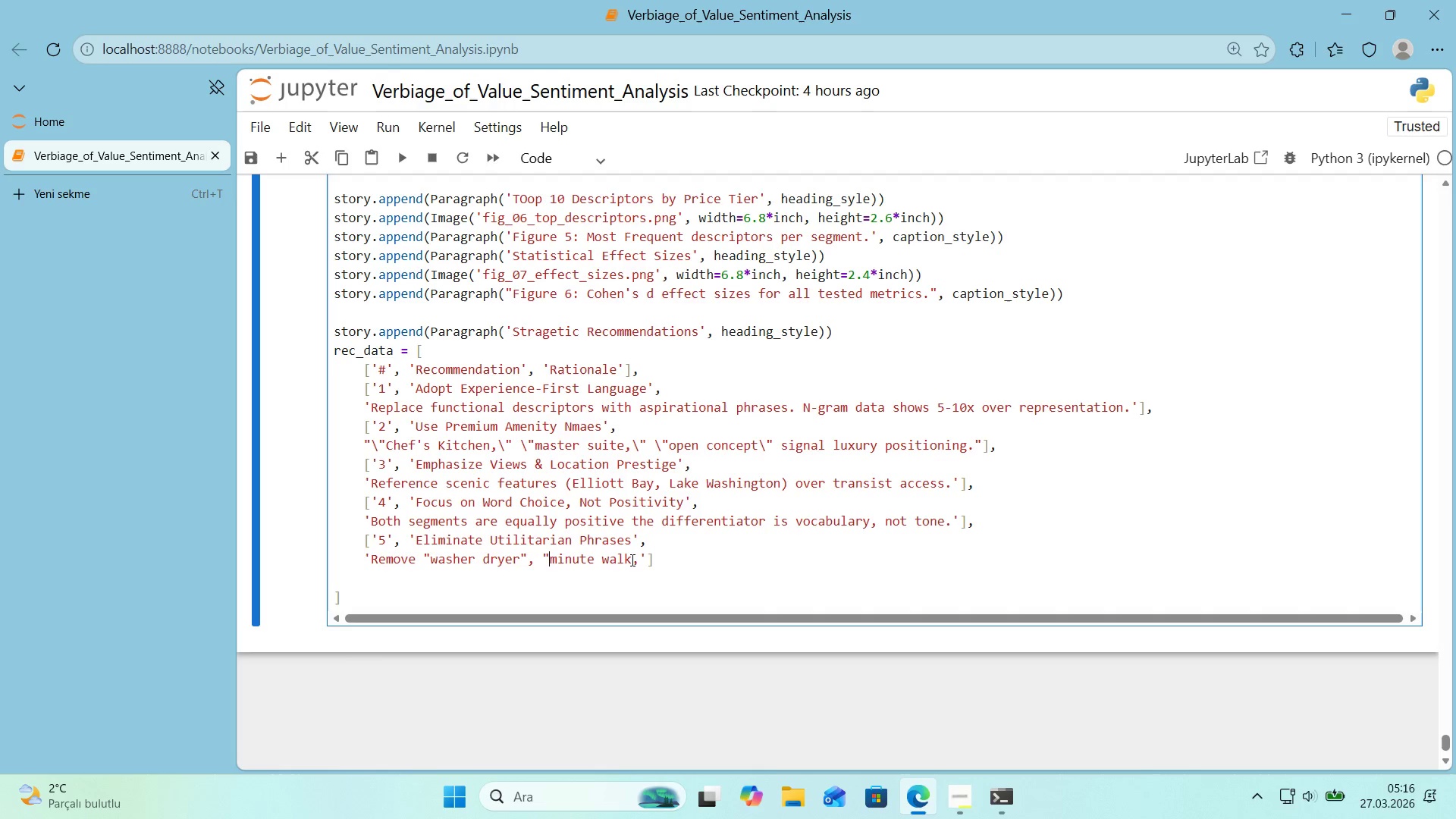 
left_click([634, 559])
 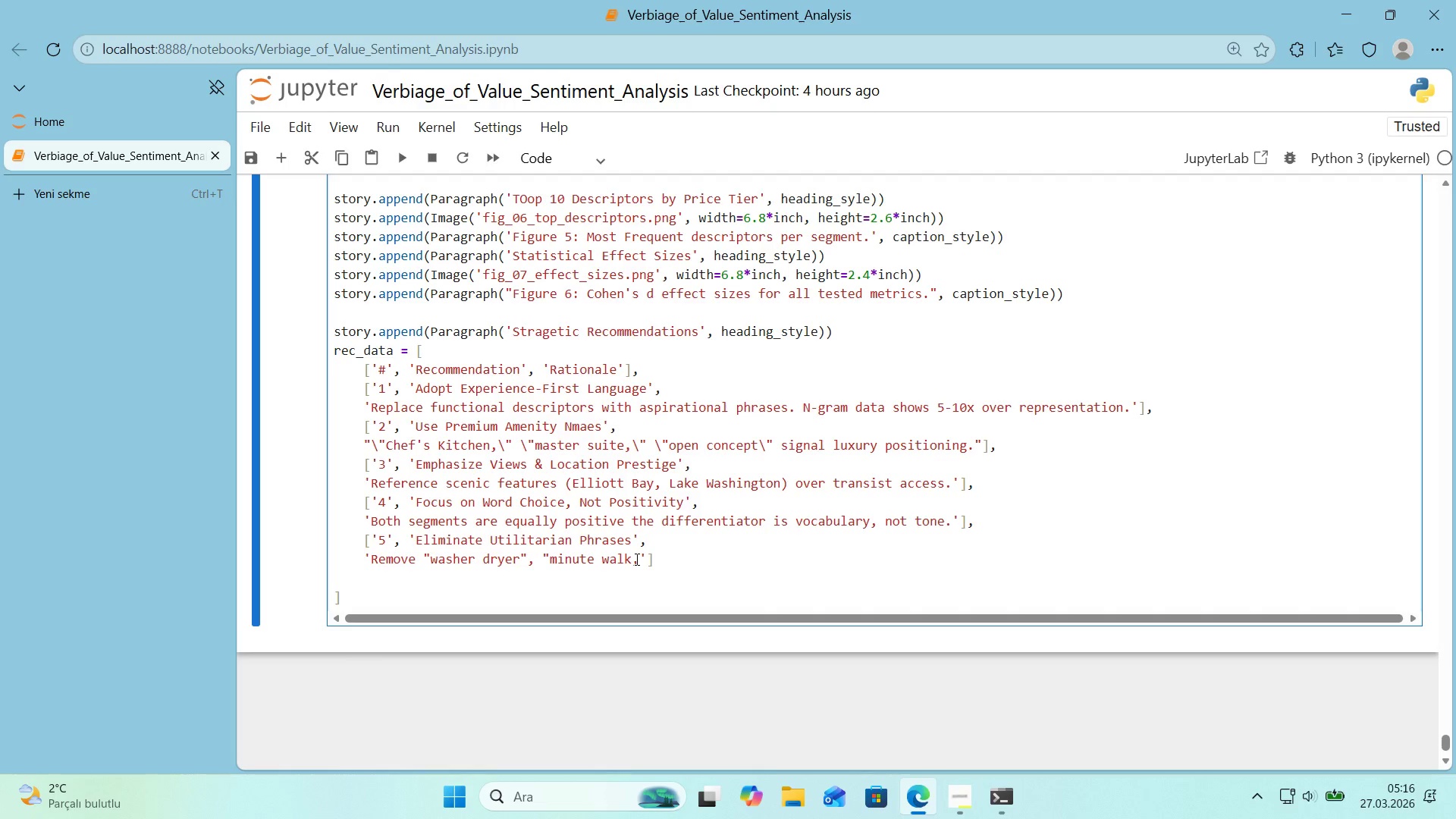 
left_click([640, 559])
 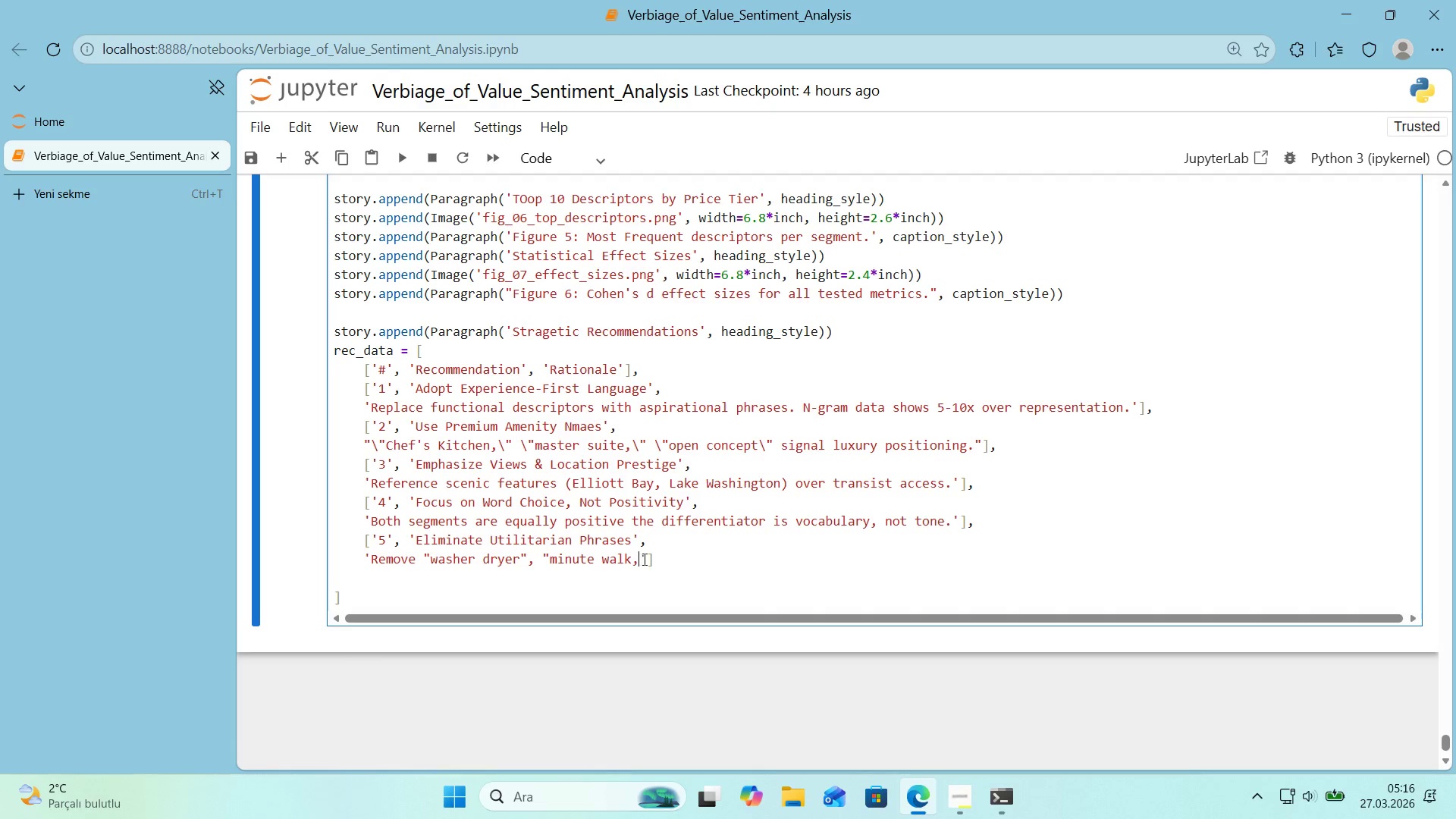 
key(Backquote)
 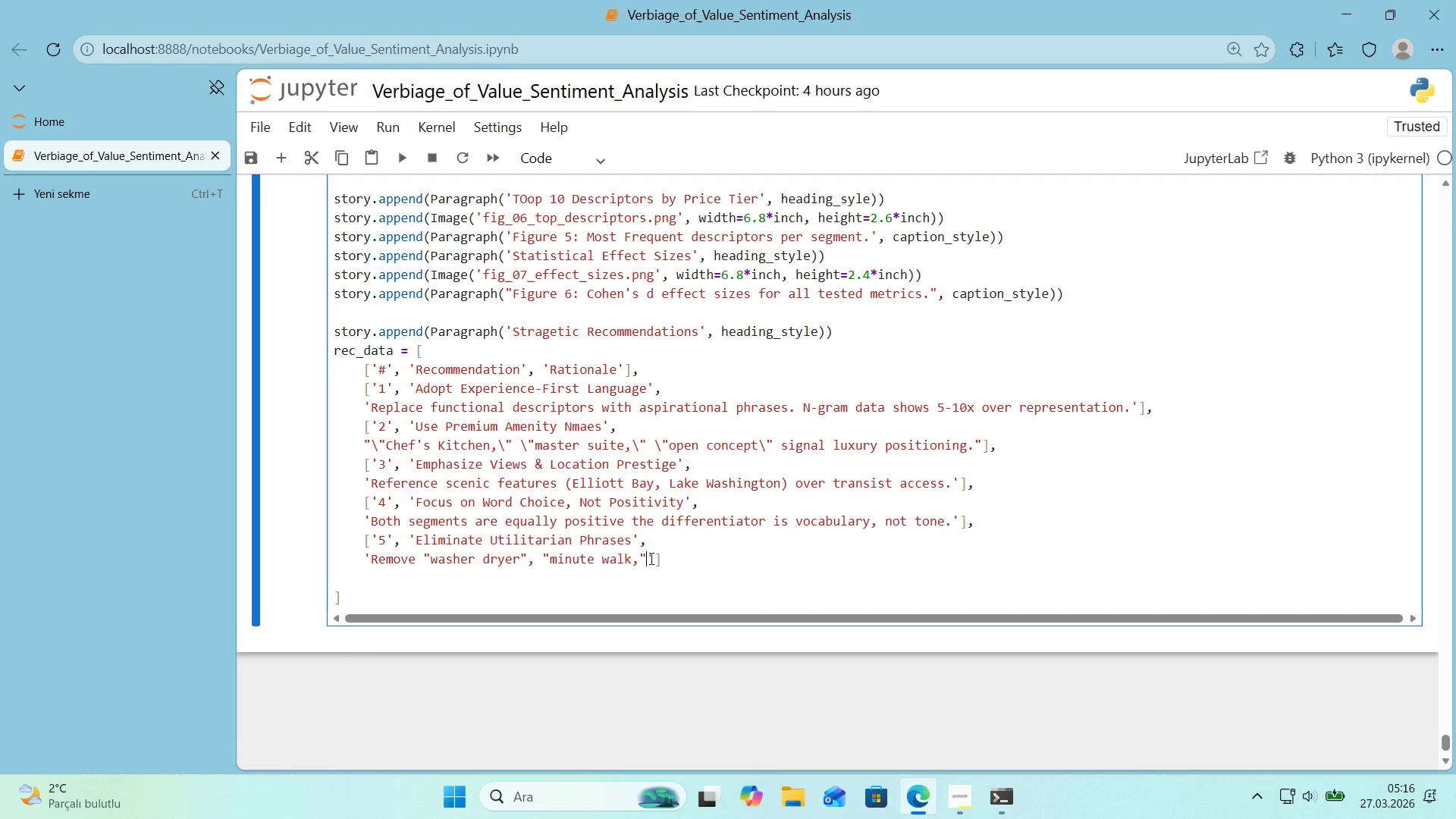 
left_click([650, 558])
 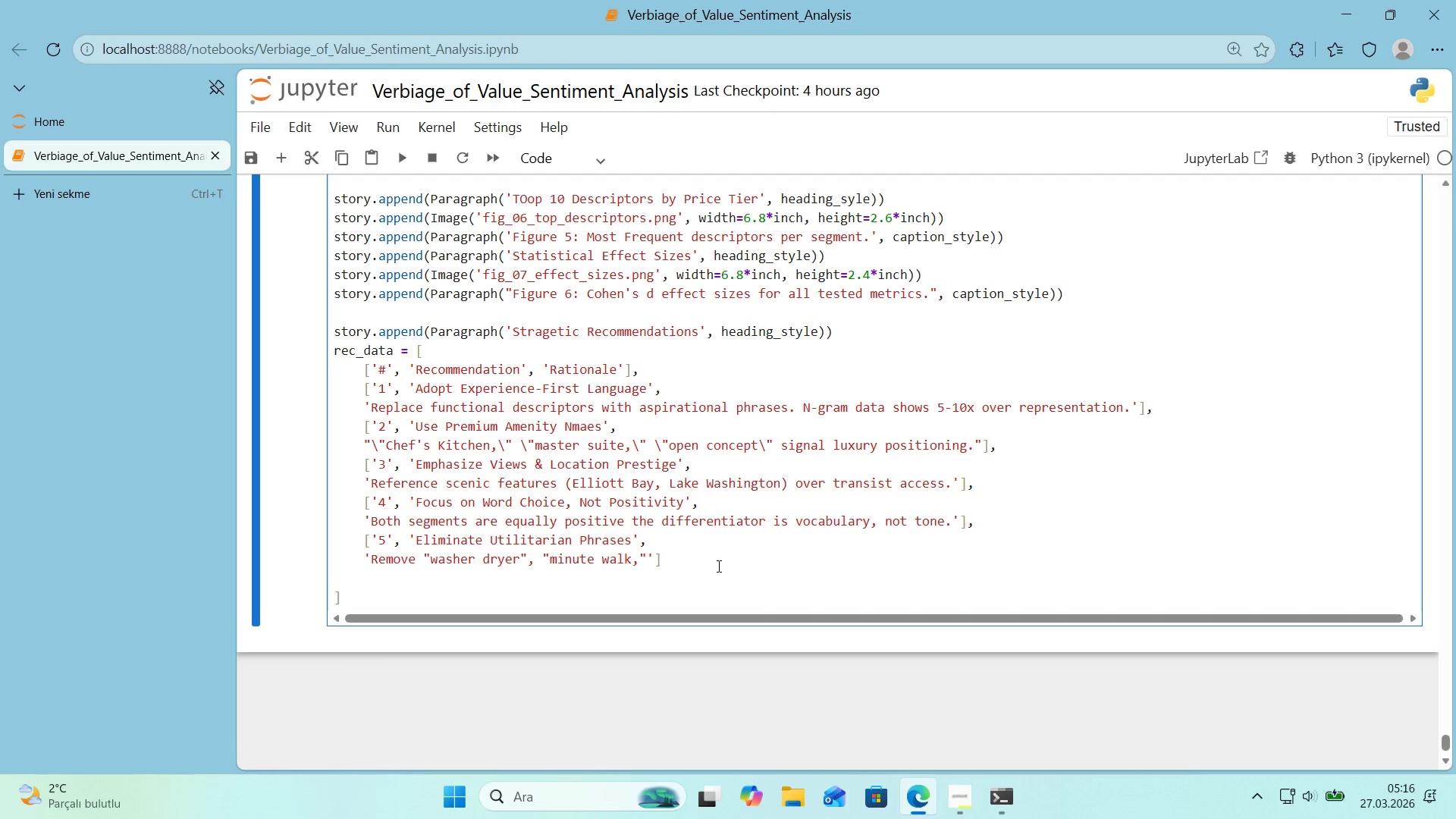 
key(Space)
 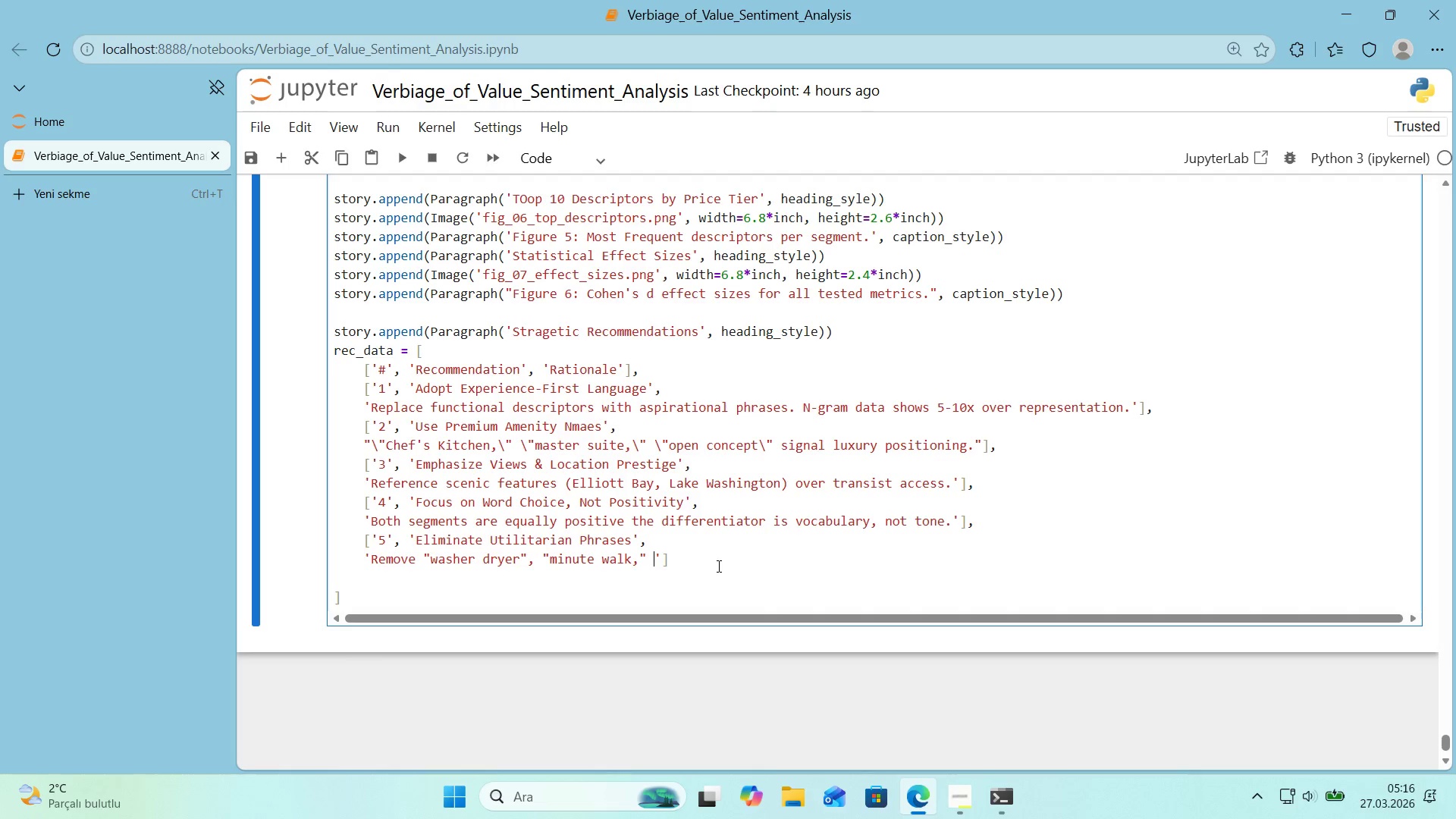 
key(Backquote)
 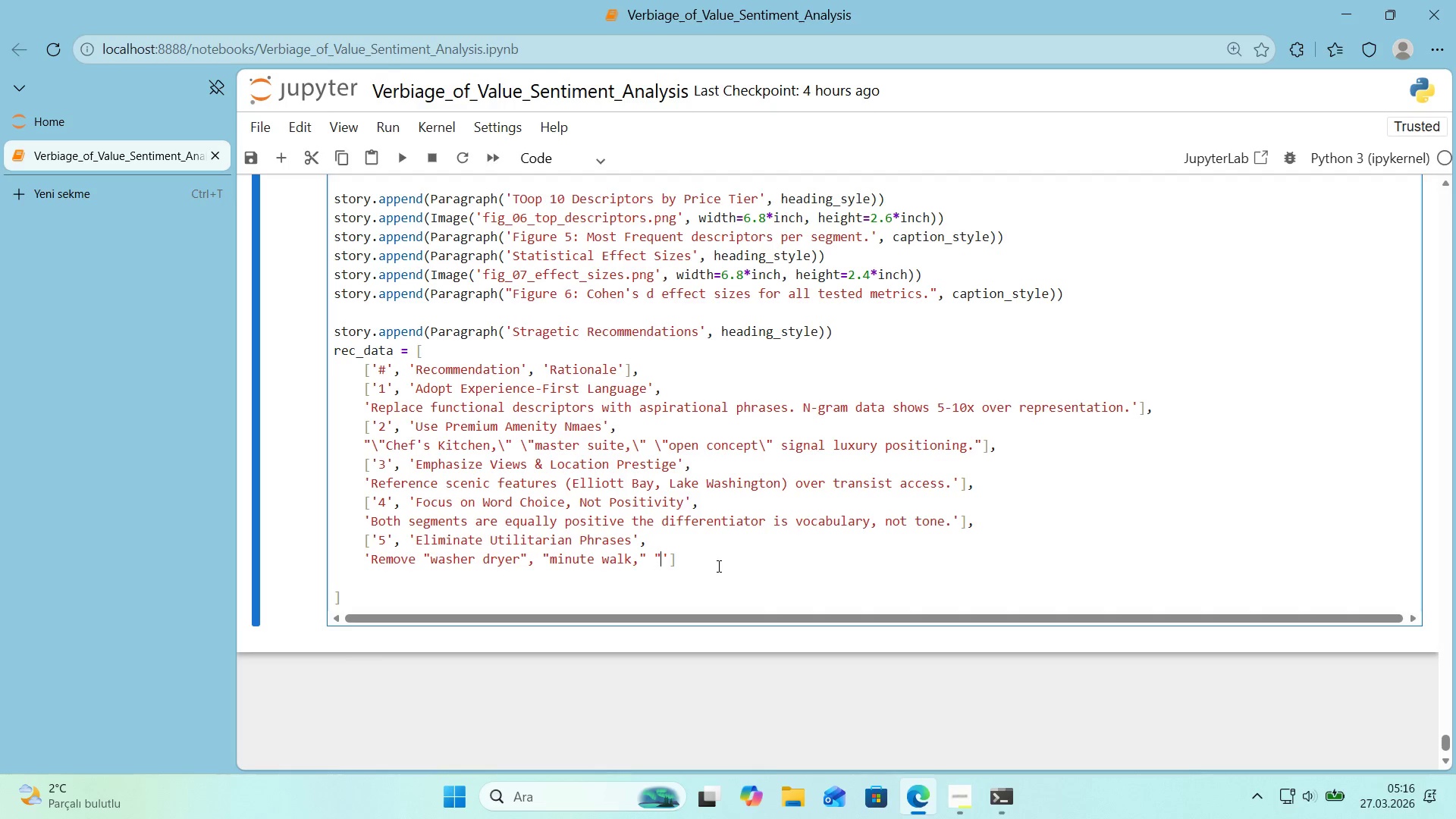 
key(Backquote)
 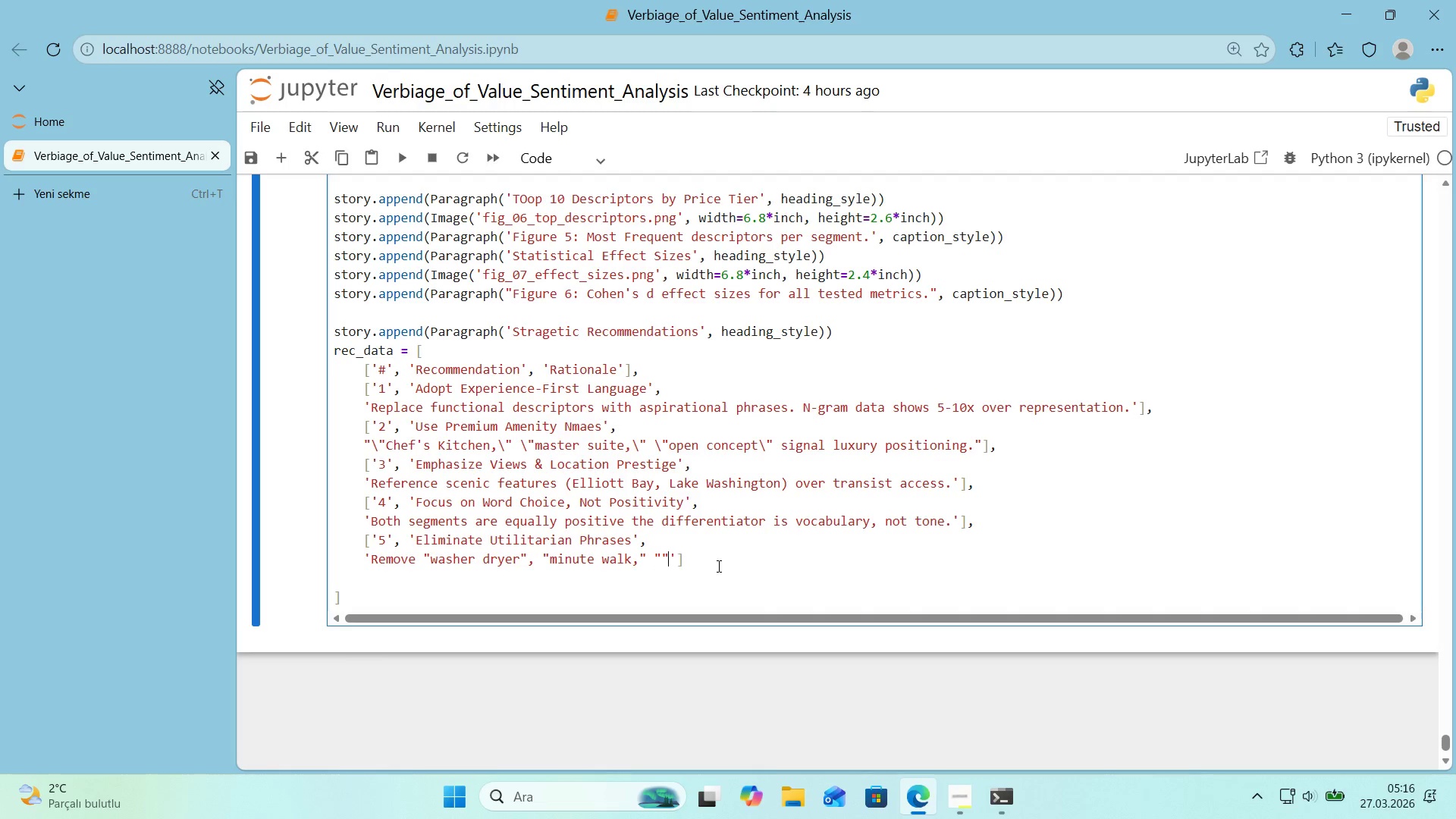 
key(Backquote)
 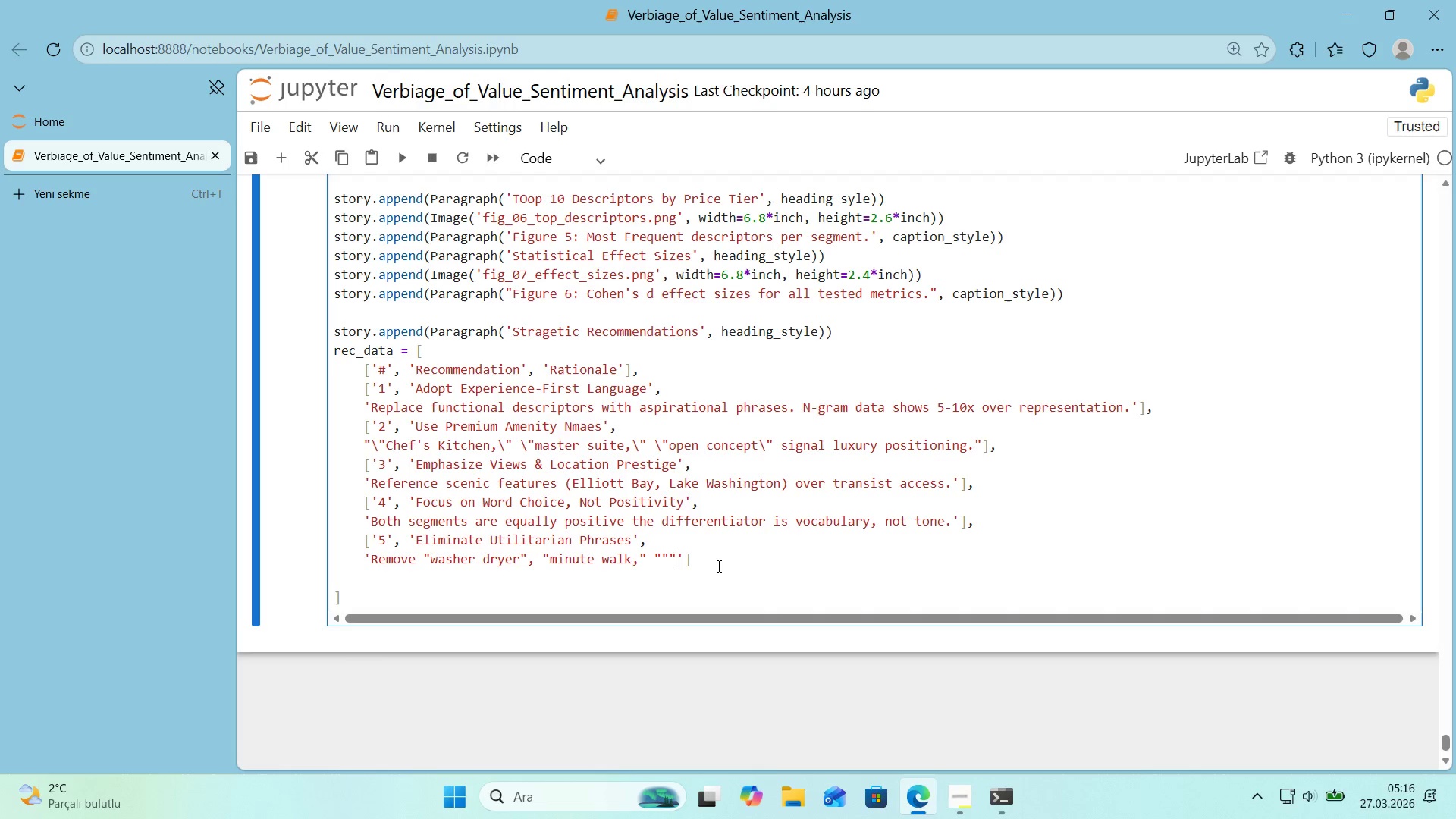 
key(ArrowLeft)
 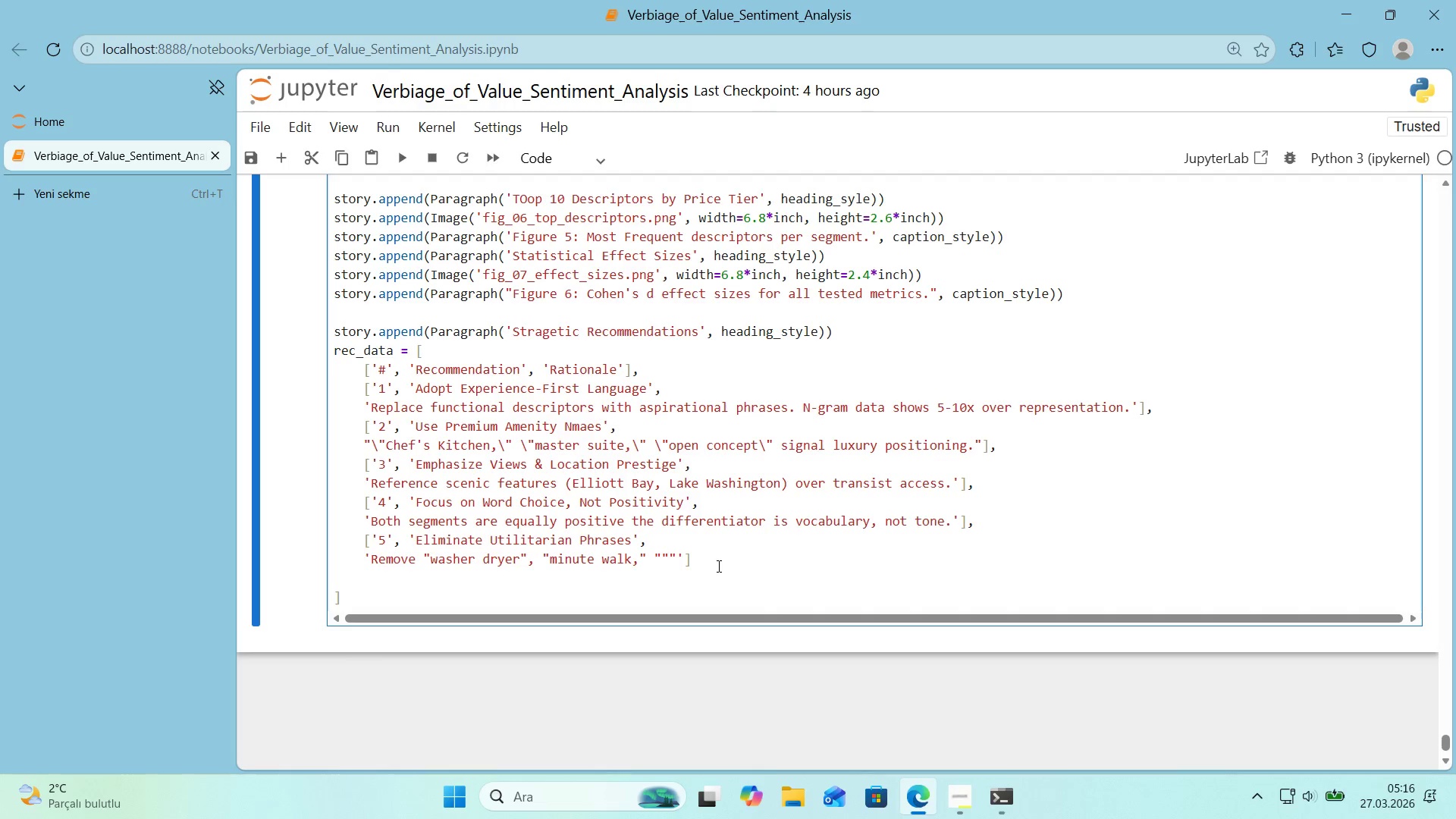 
key(ArrowLeft)
 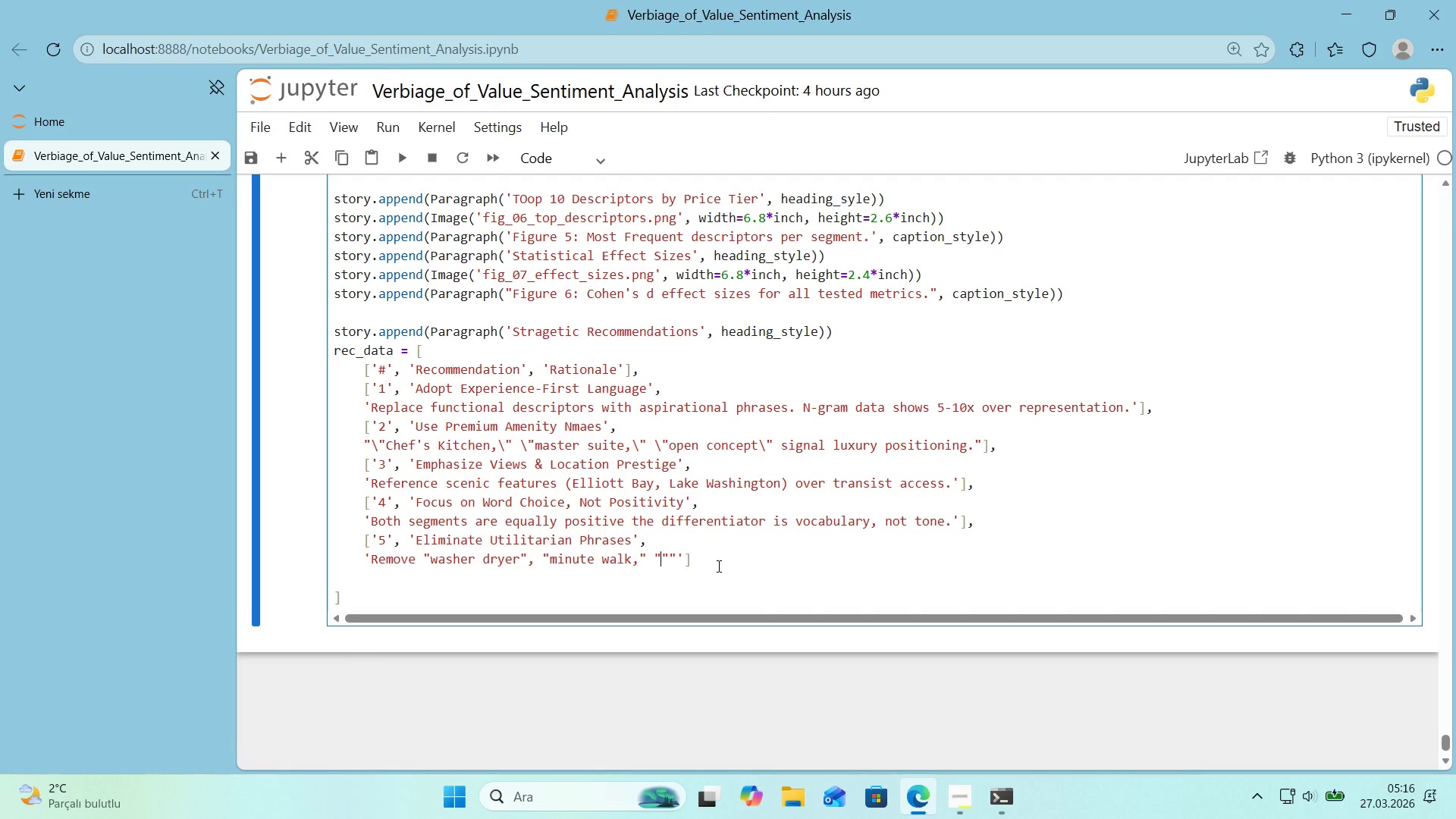 
type(l'ght ra'l)
 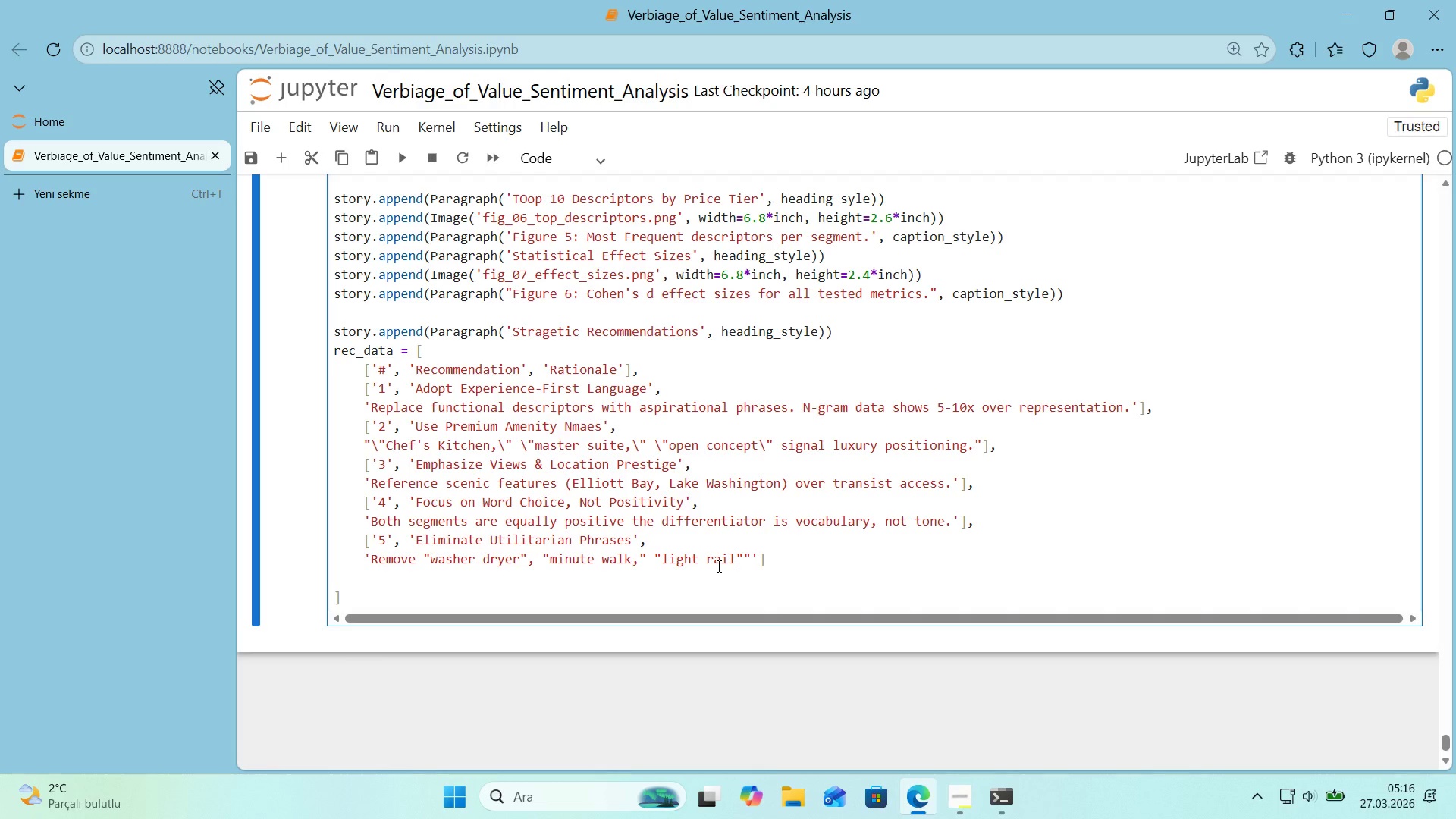 
key(ArrowRight)
 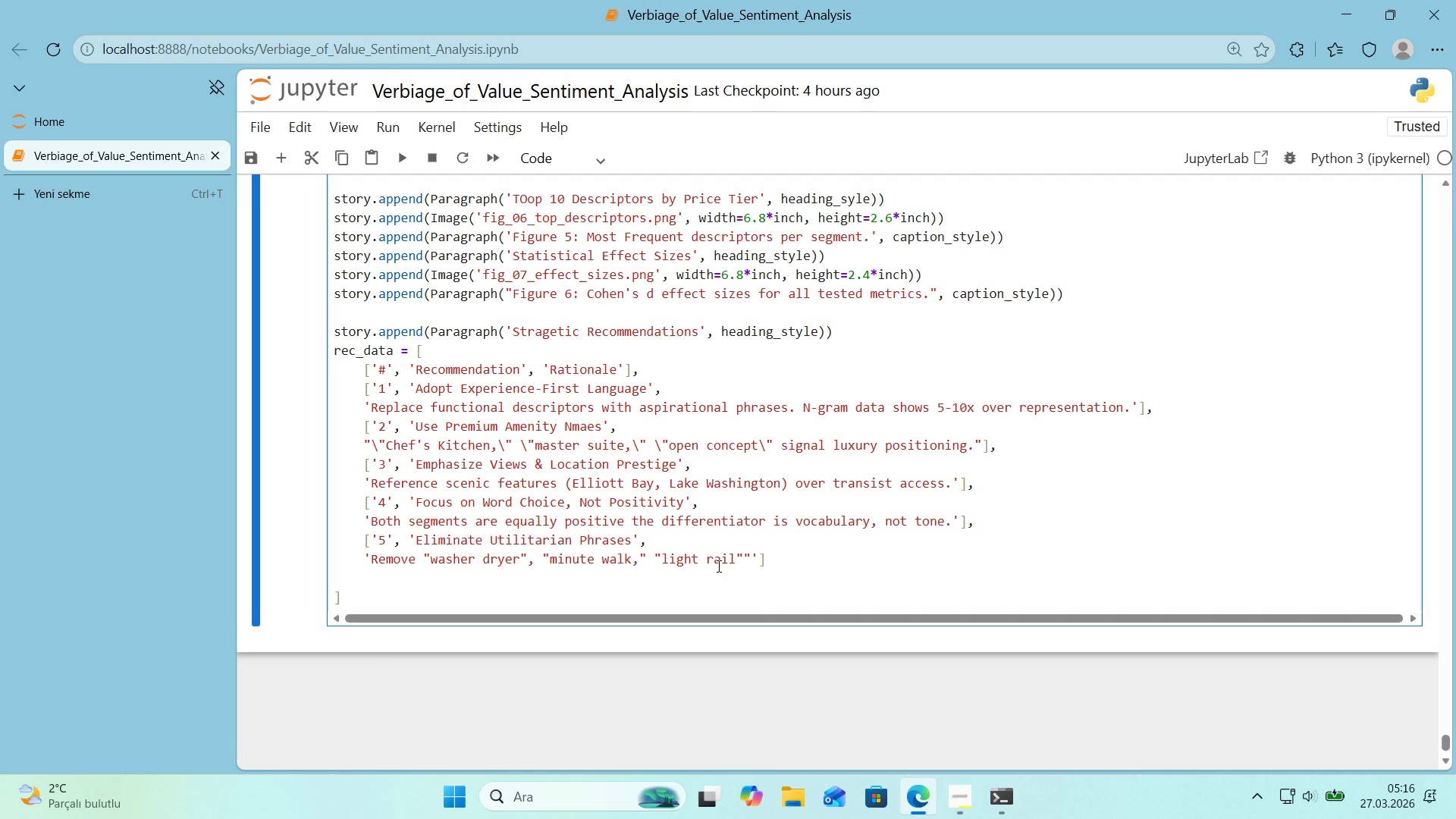 
type(,)
key(Backspace)
type(from[Delete] luxury copy.)
 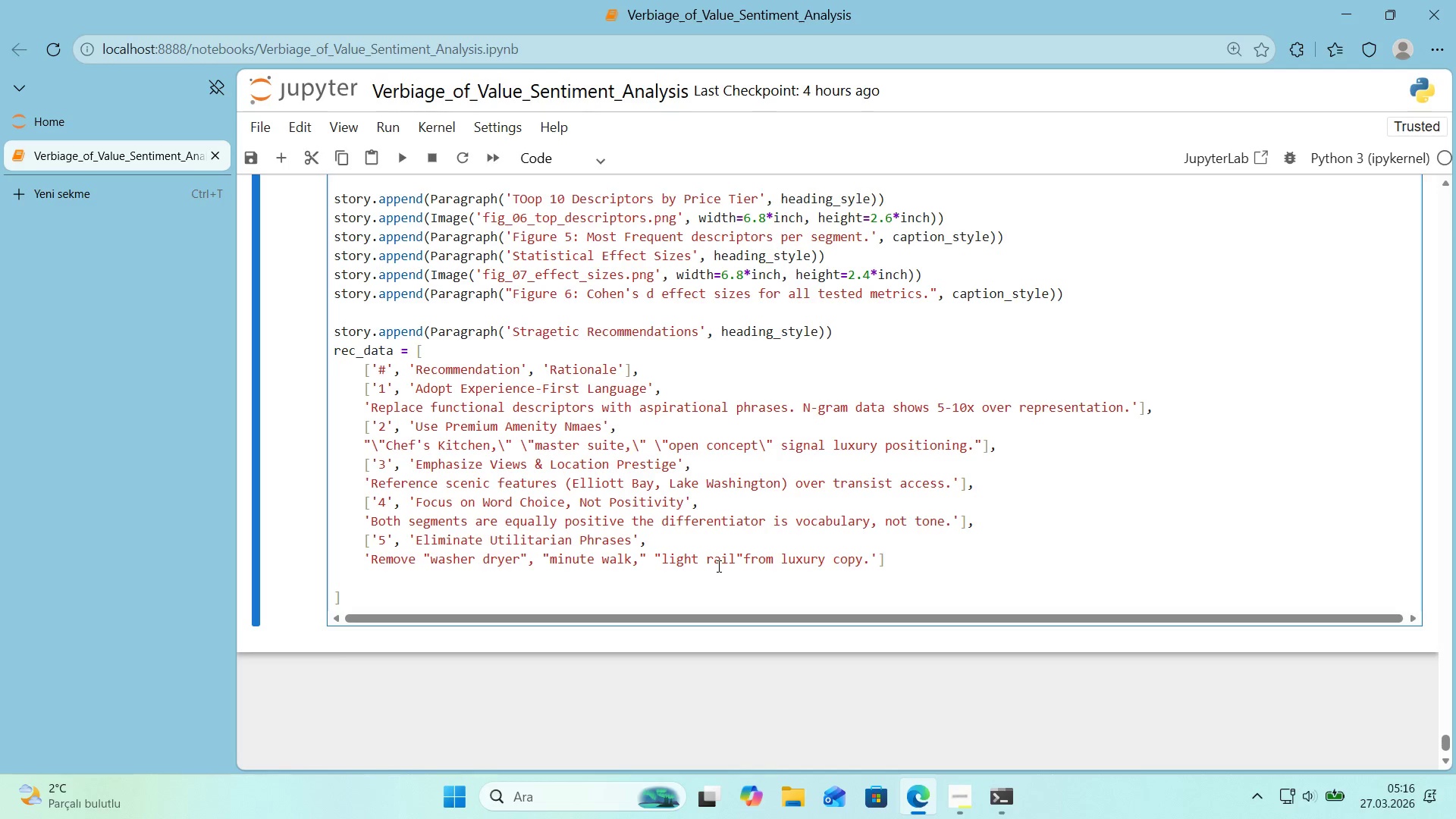 
key(ArrowRight)
 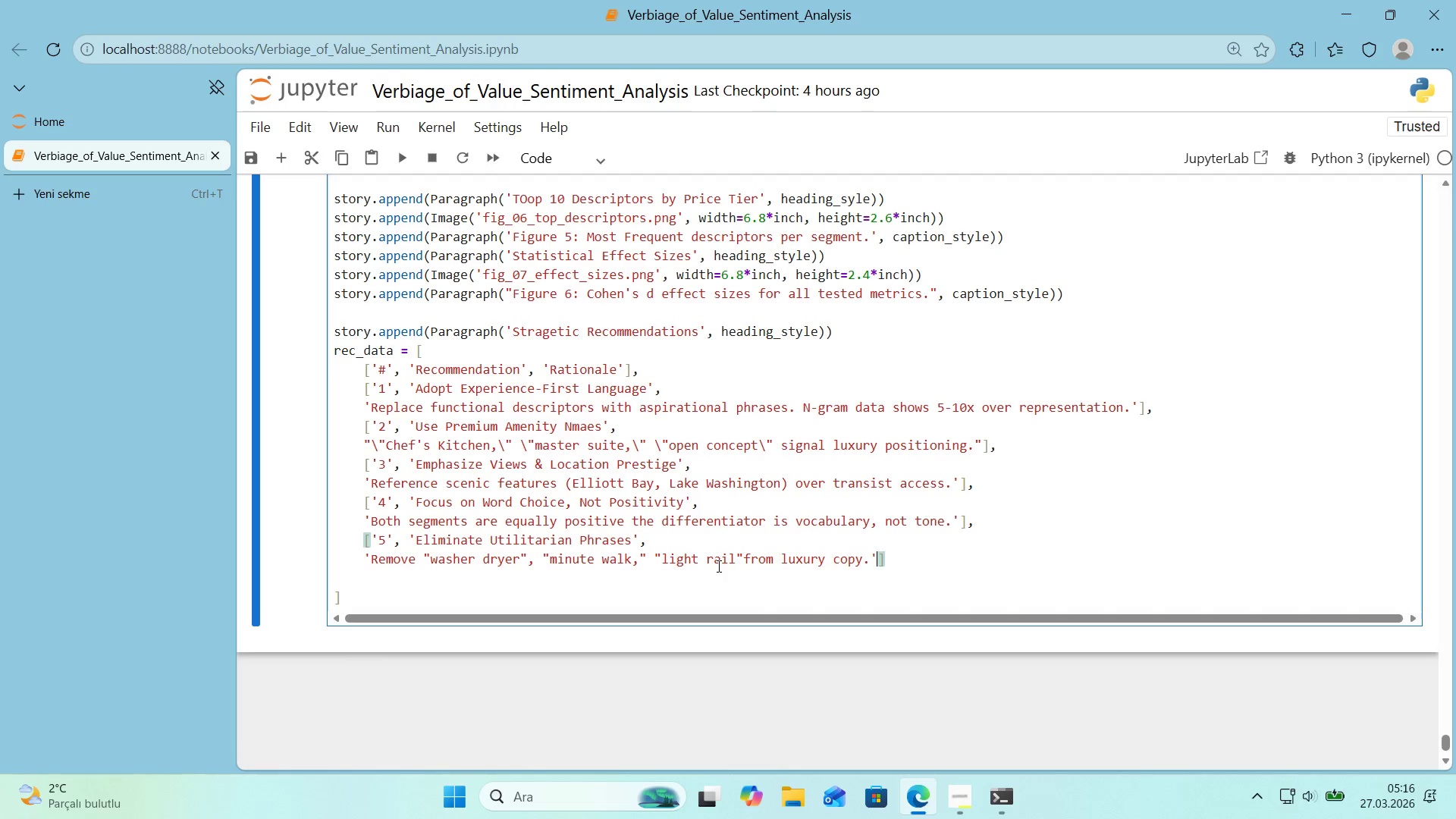 
key(ArrowRight)
 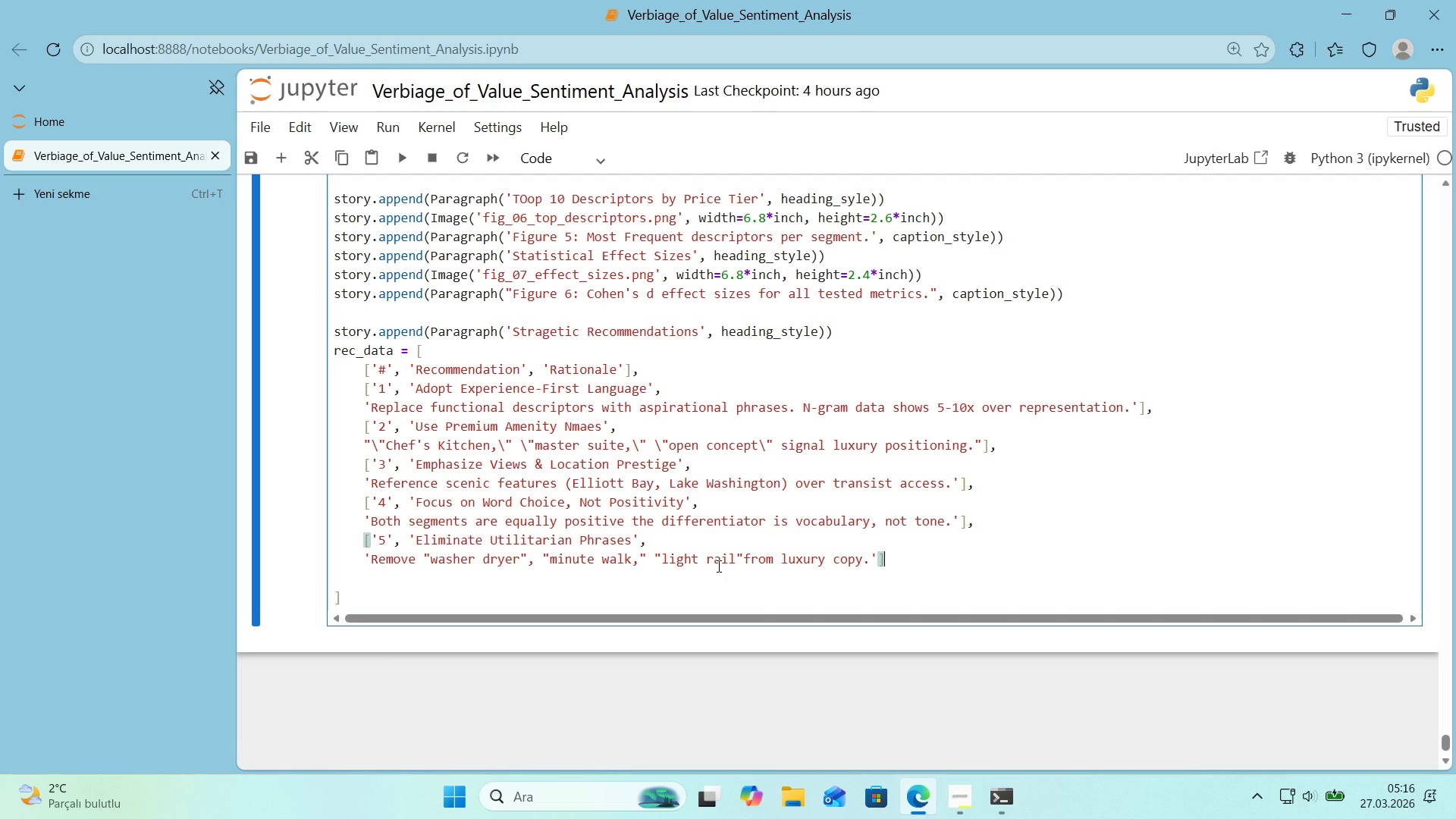 
key(Comma)
 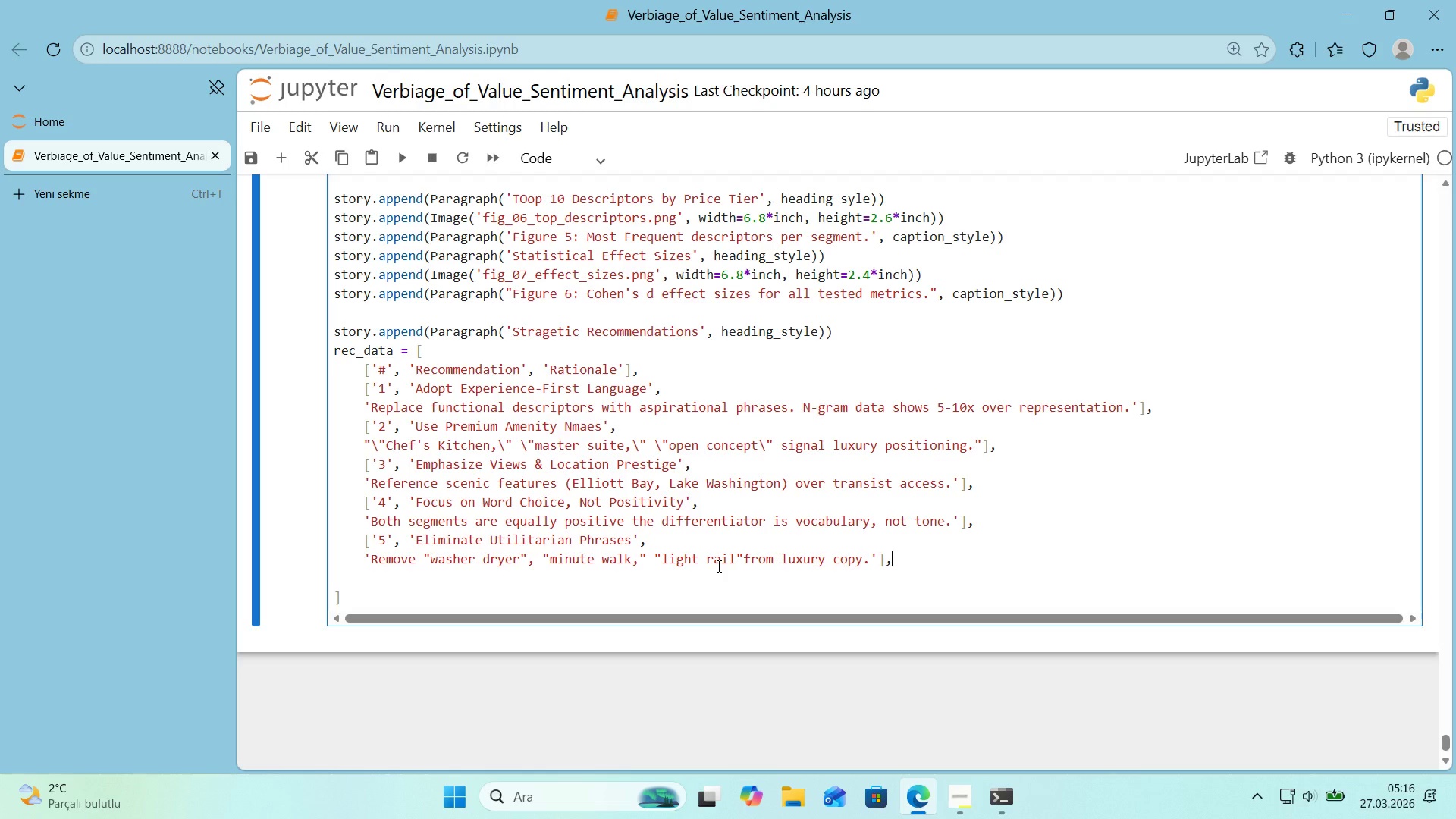 
key(Enter)
 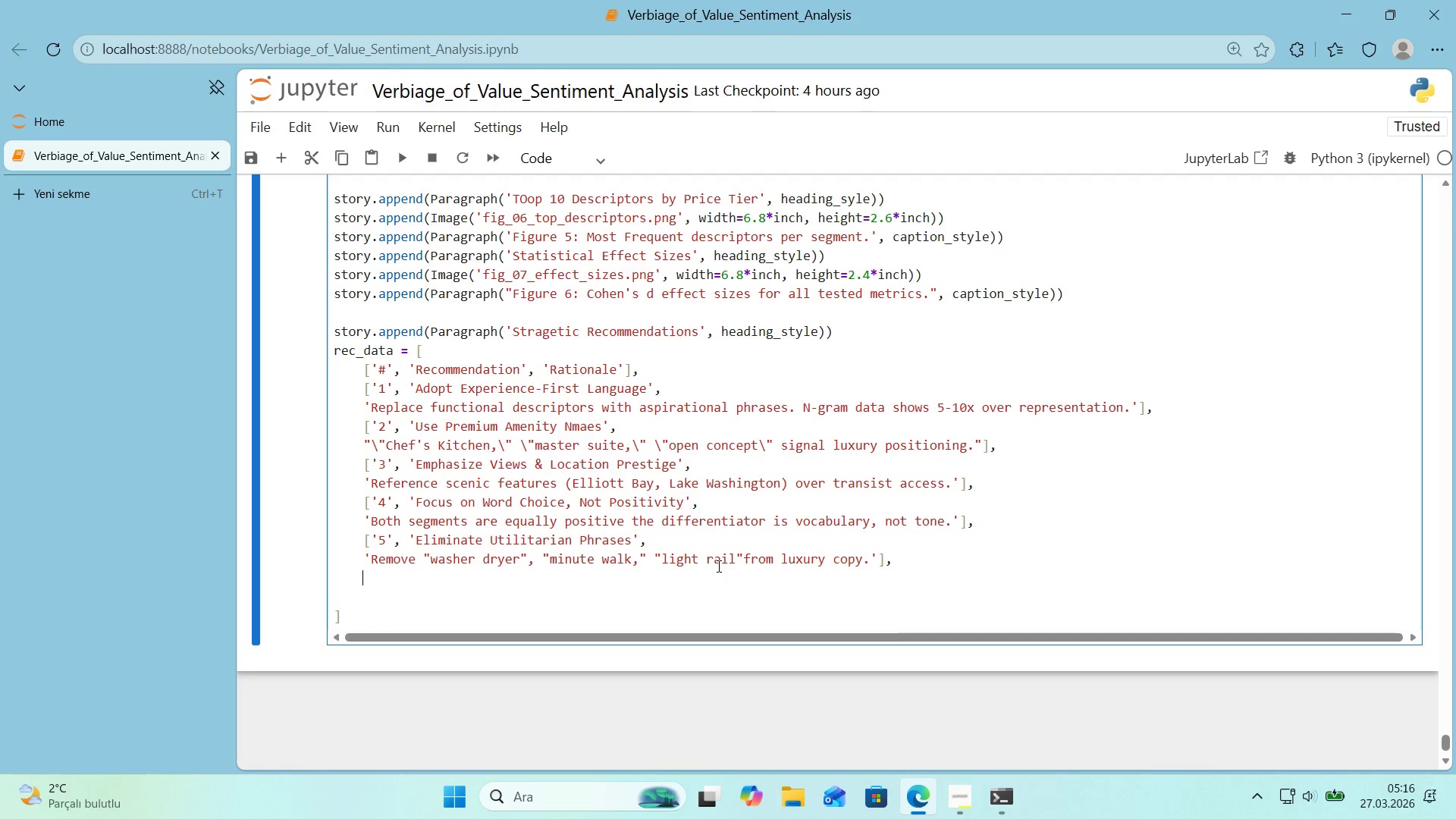 
key(ArrowDown)
 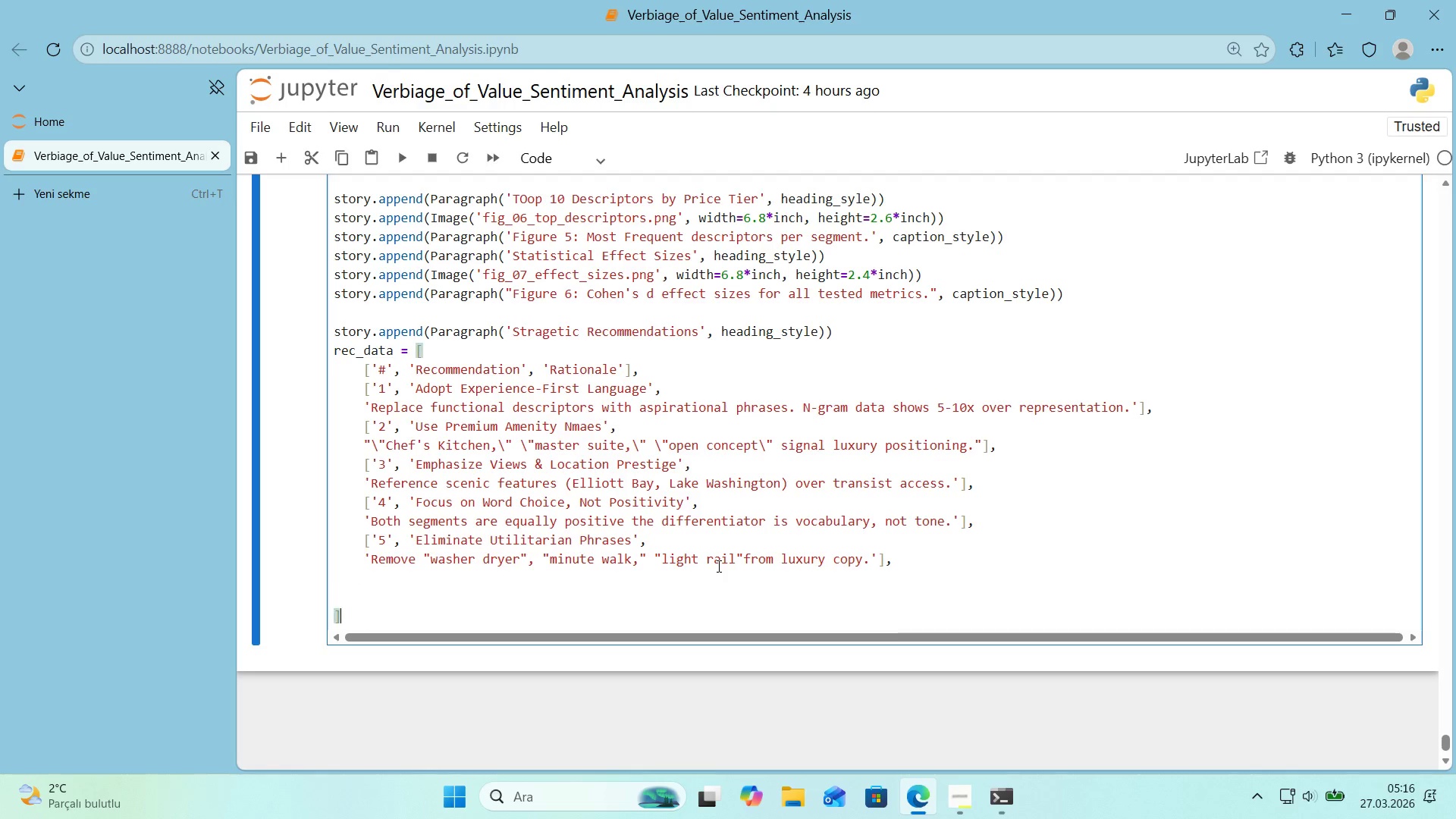 
key(ArrowDown)
 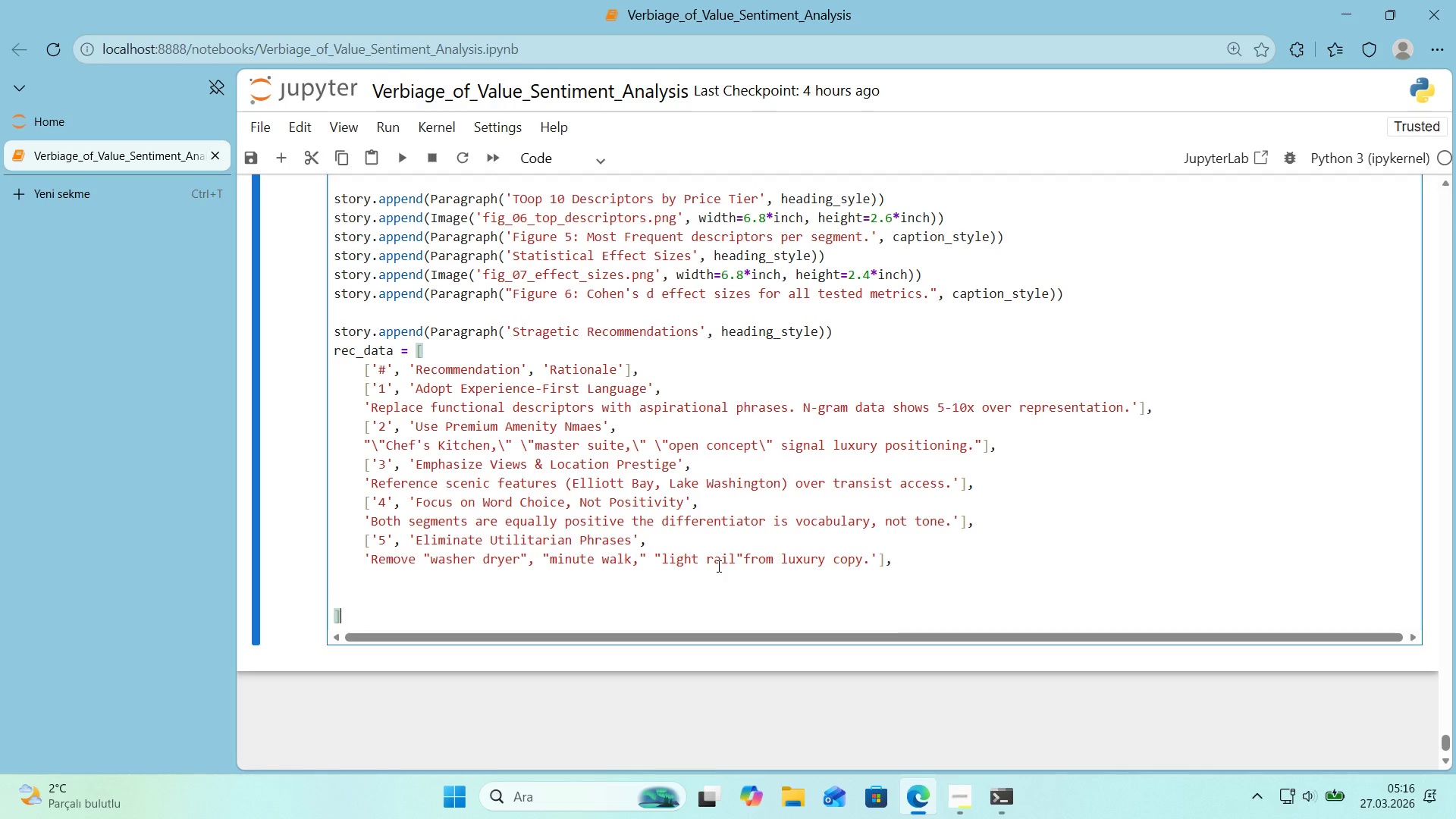 
key(ArrowLeft)
 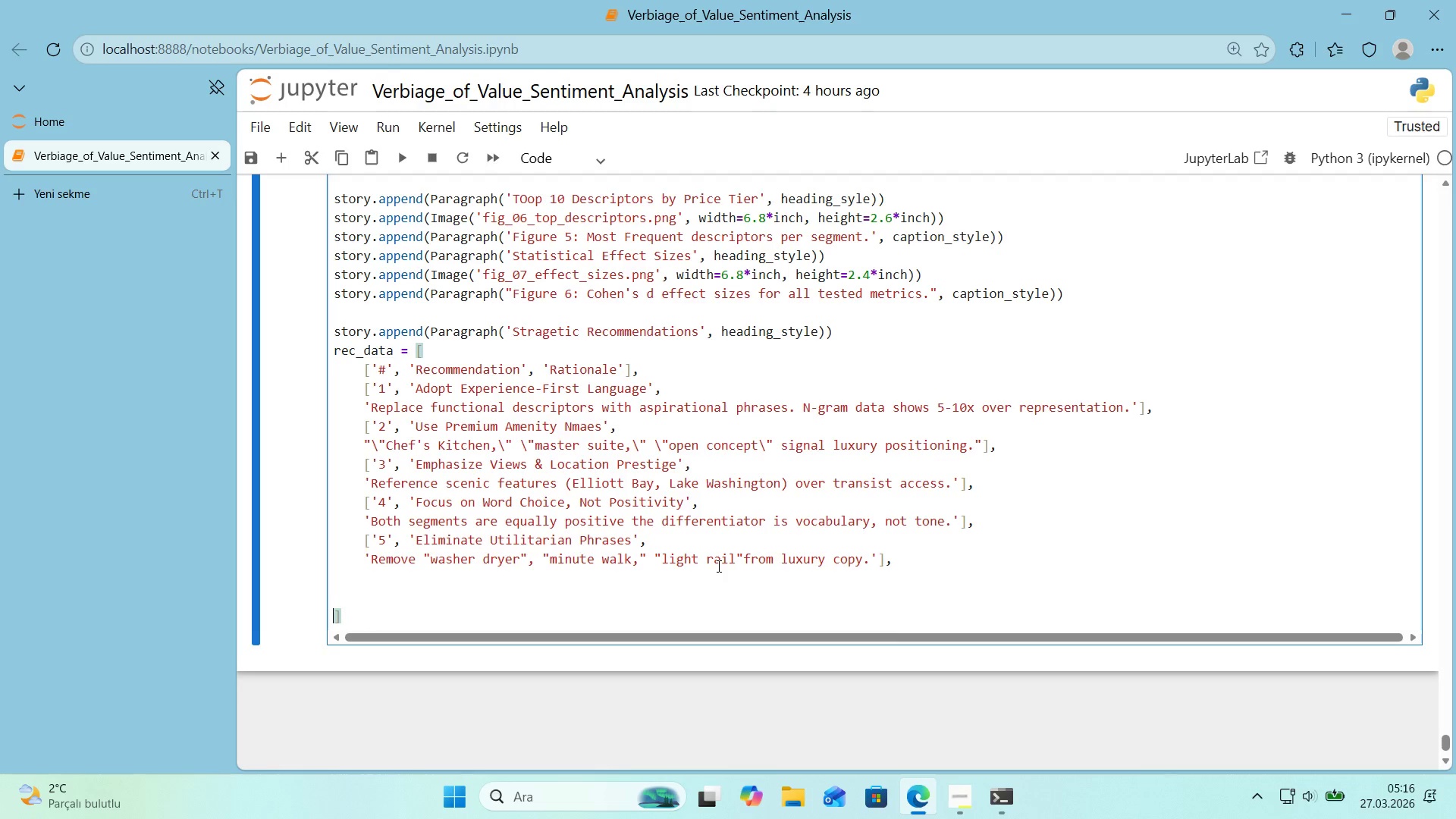 
key(Backspace)
 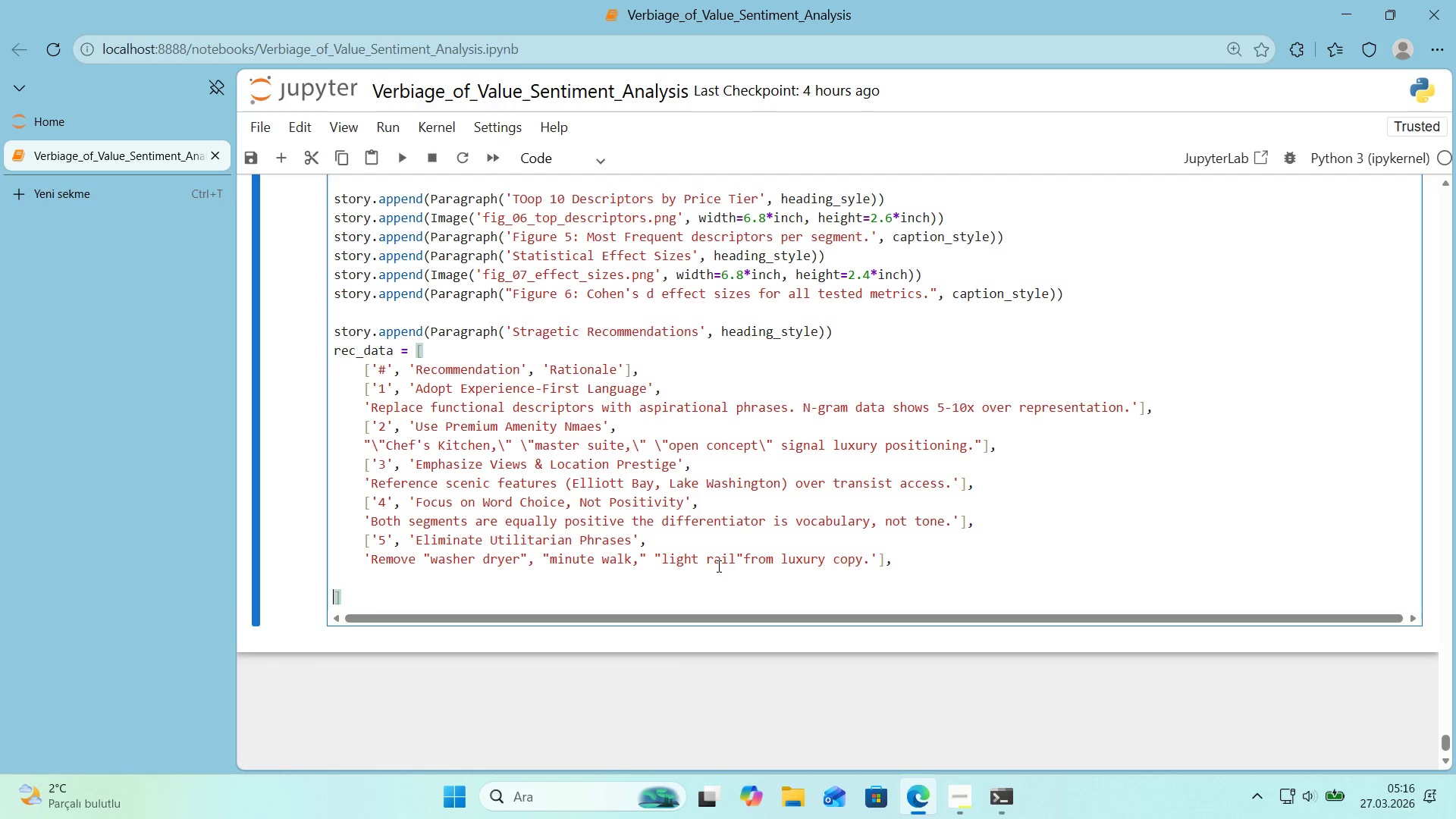 
key(Backspace)
 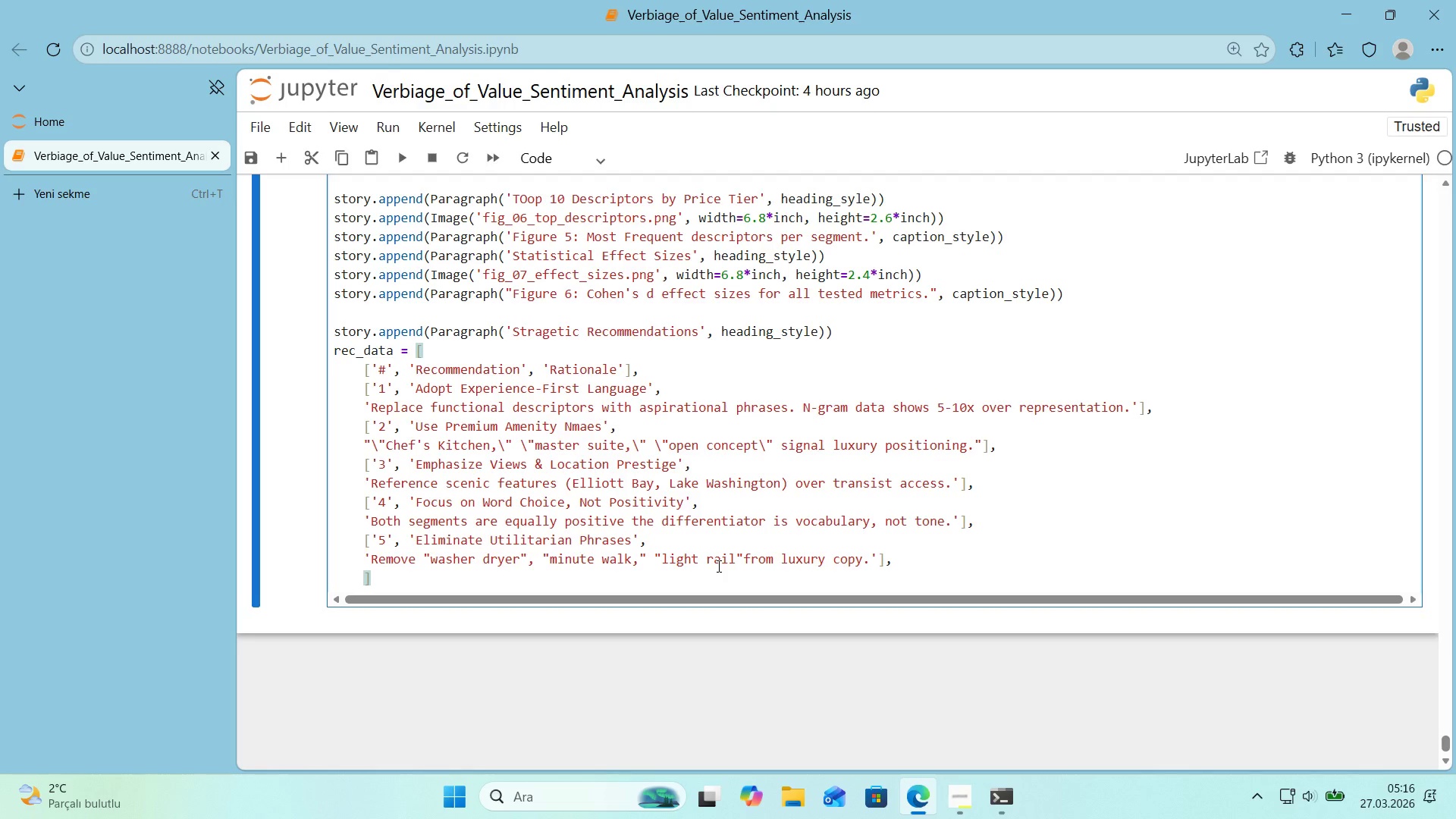 
key(Backspace)
 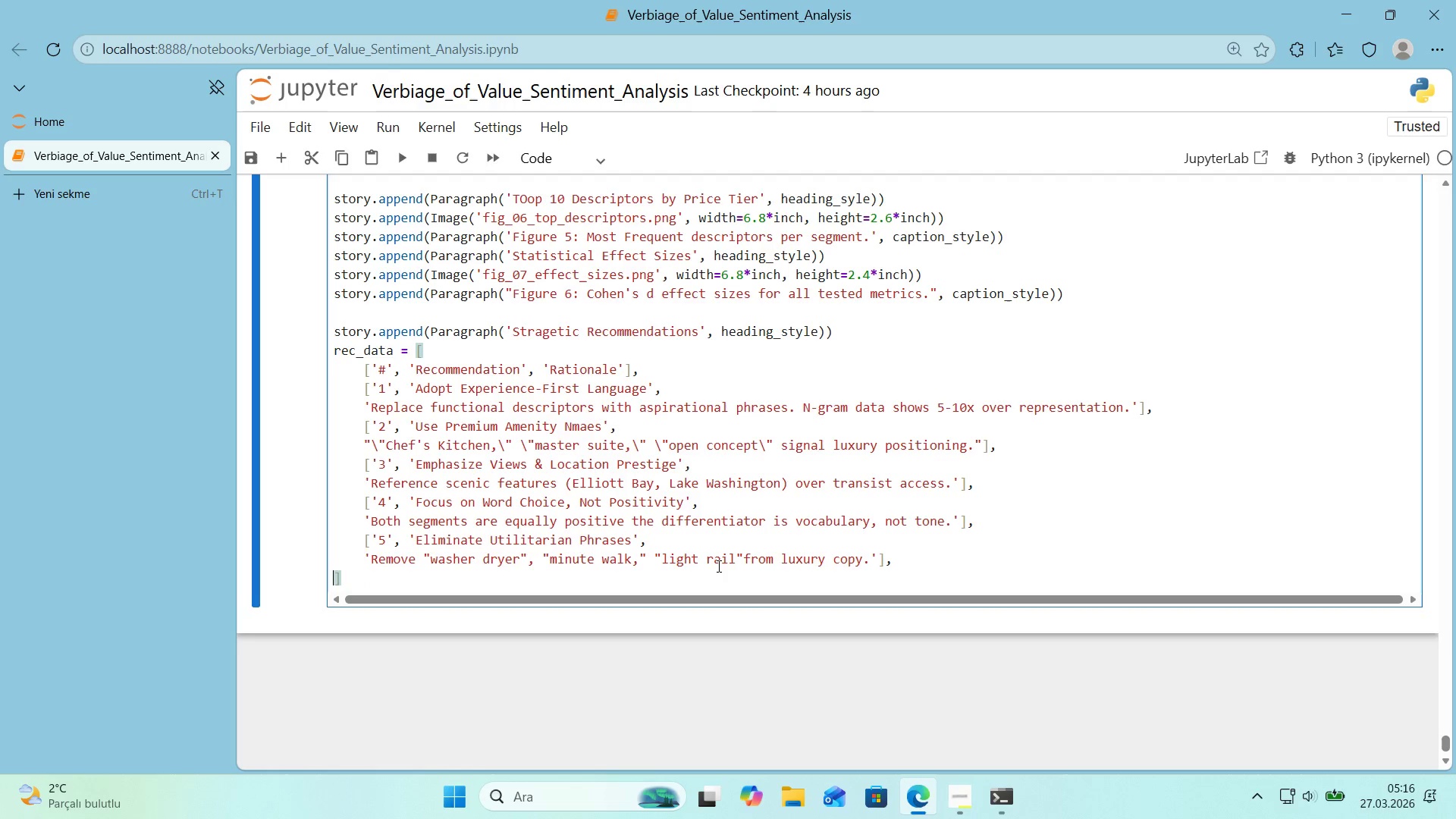 
key(ArrowRight)
 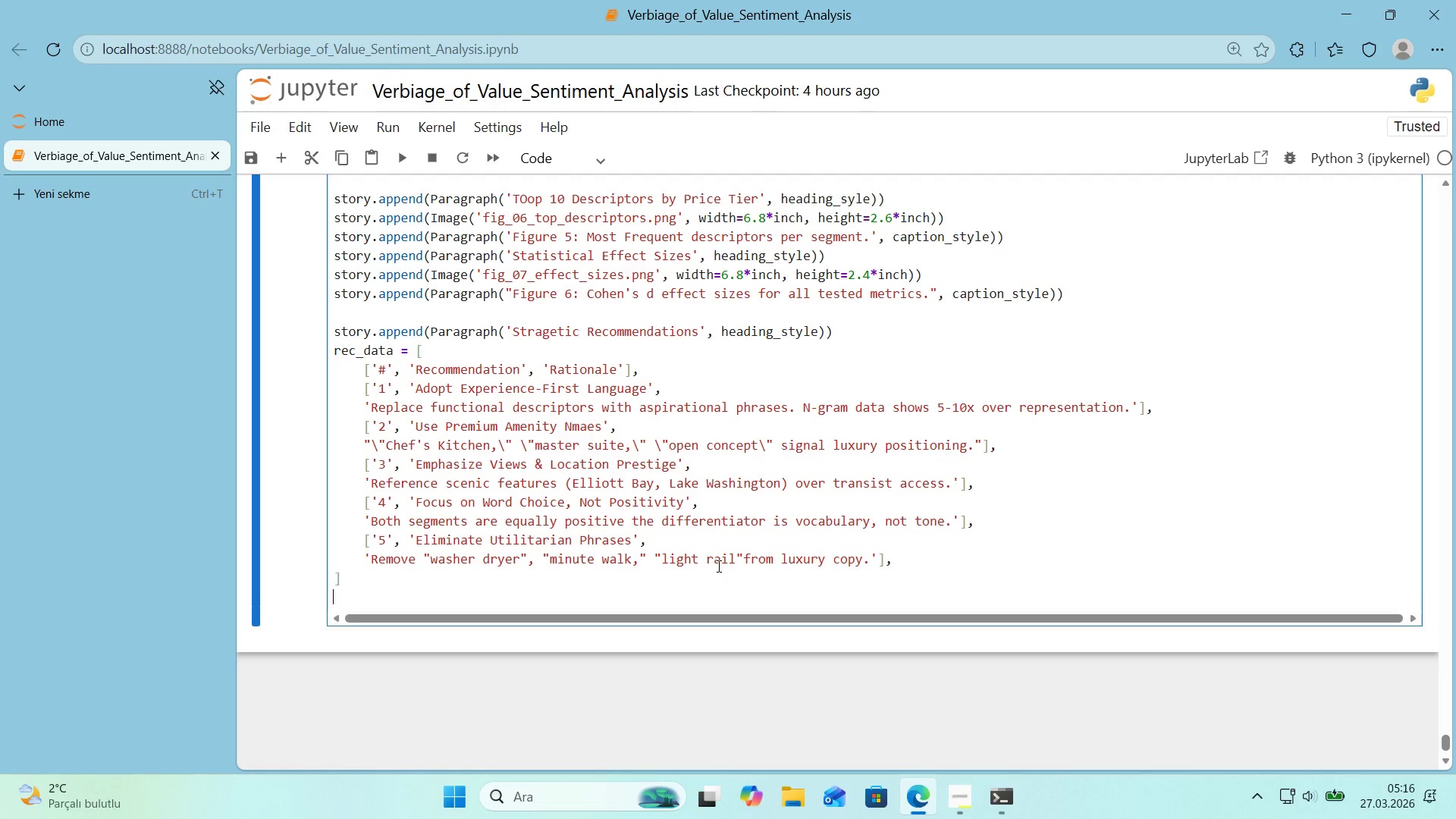 
key(Enter)
 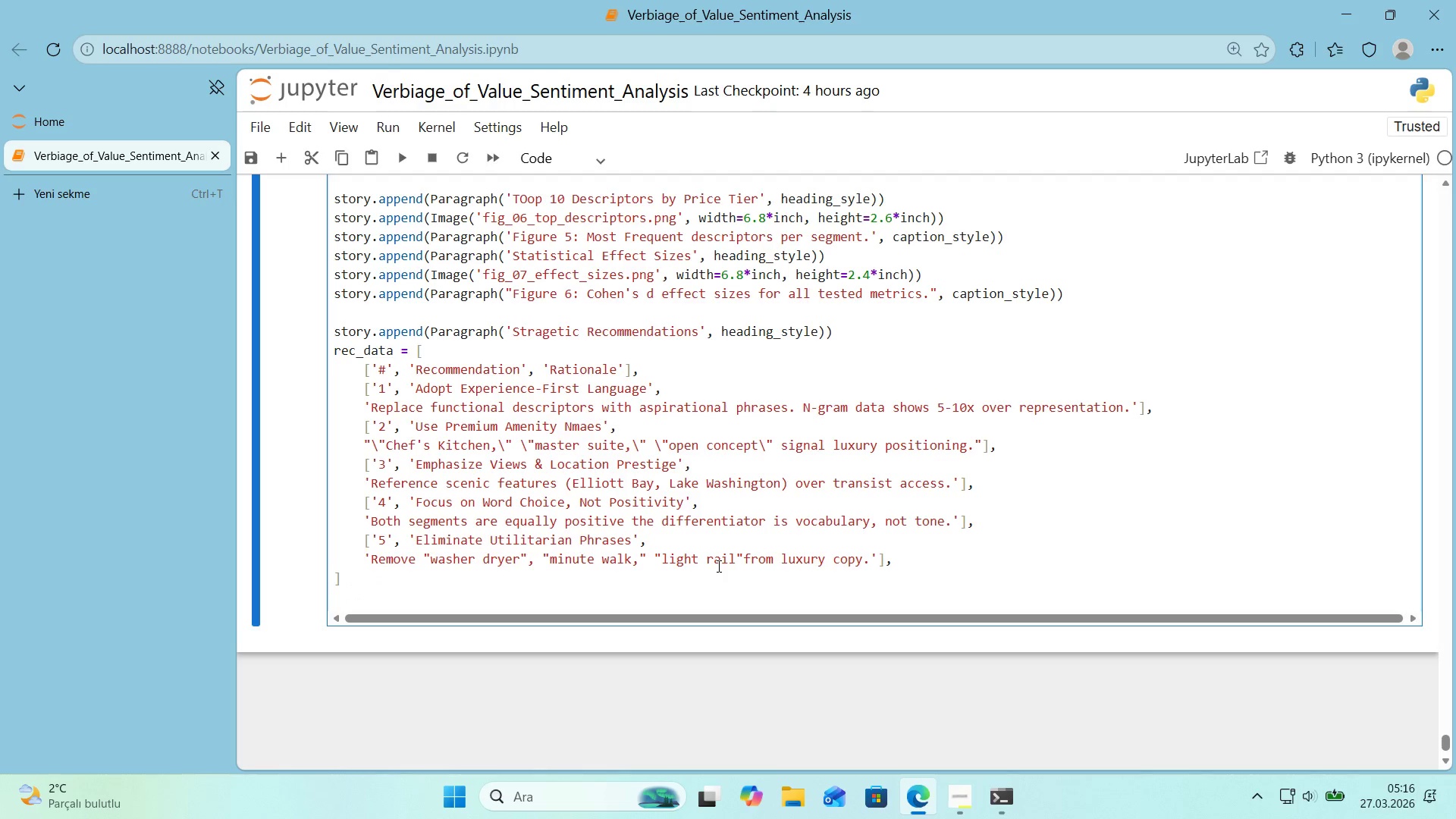 
key(Enter)
 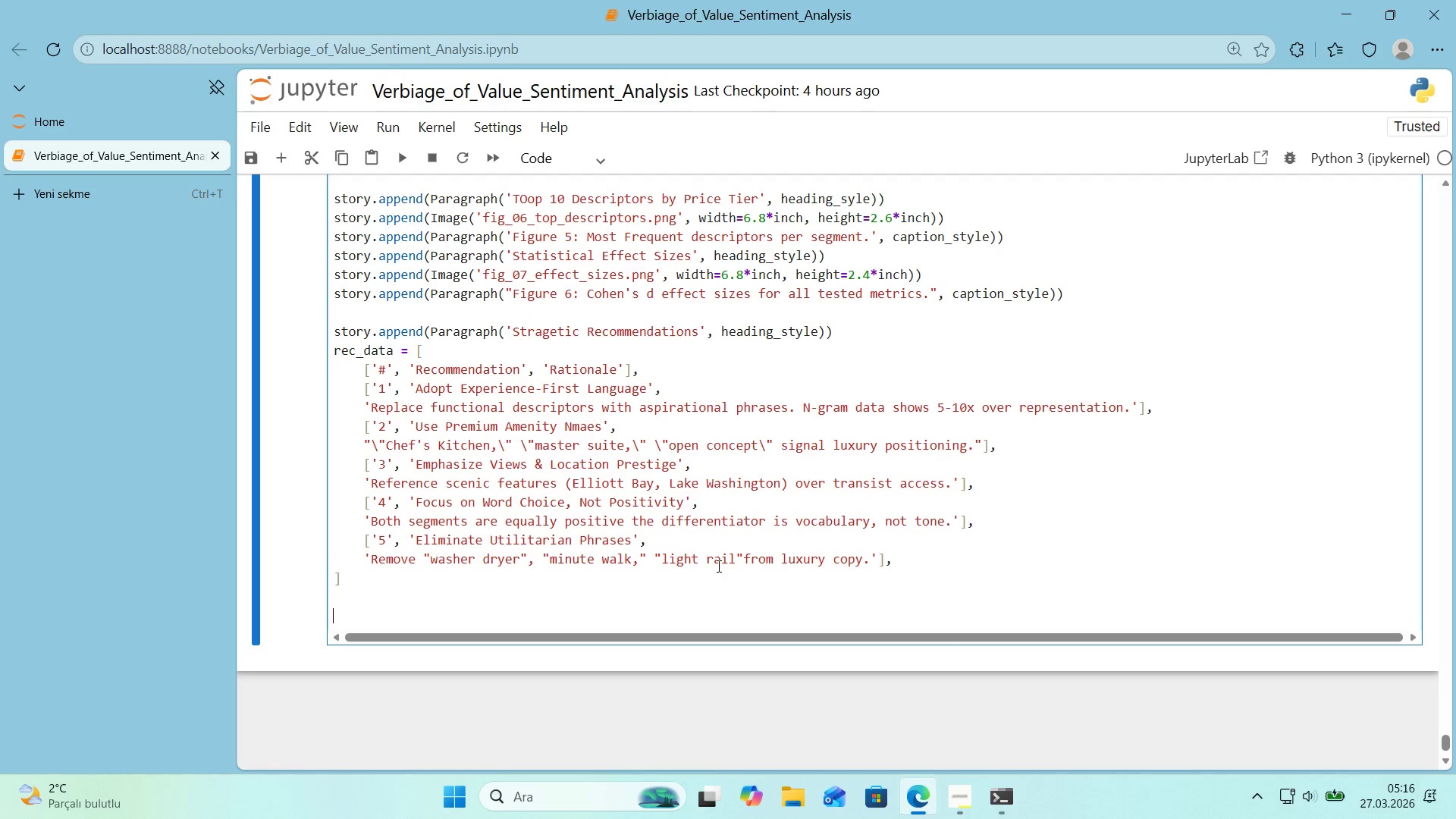 
type(rt))
 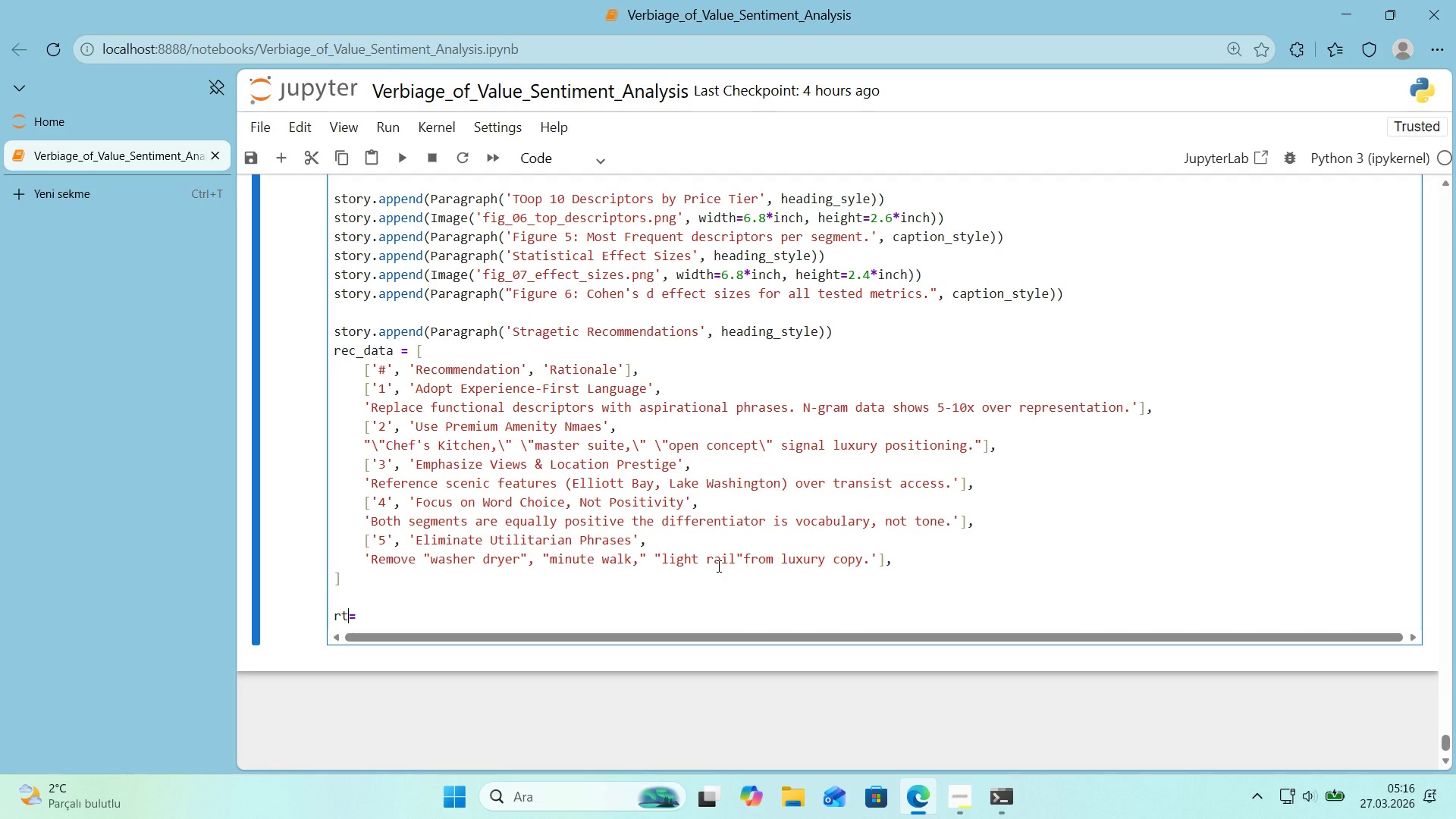 
 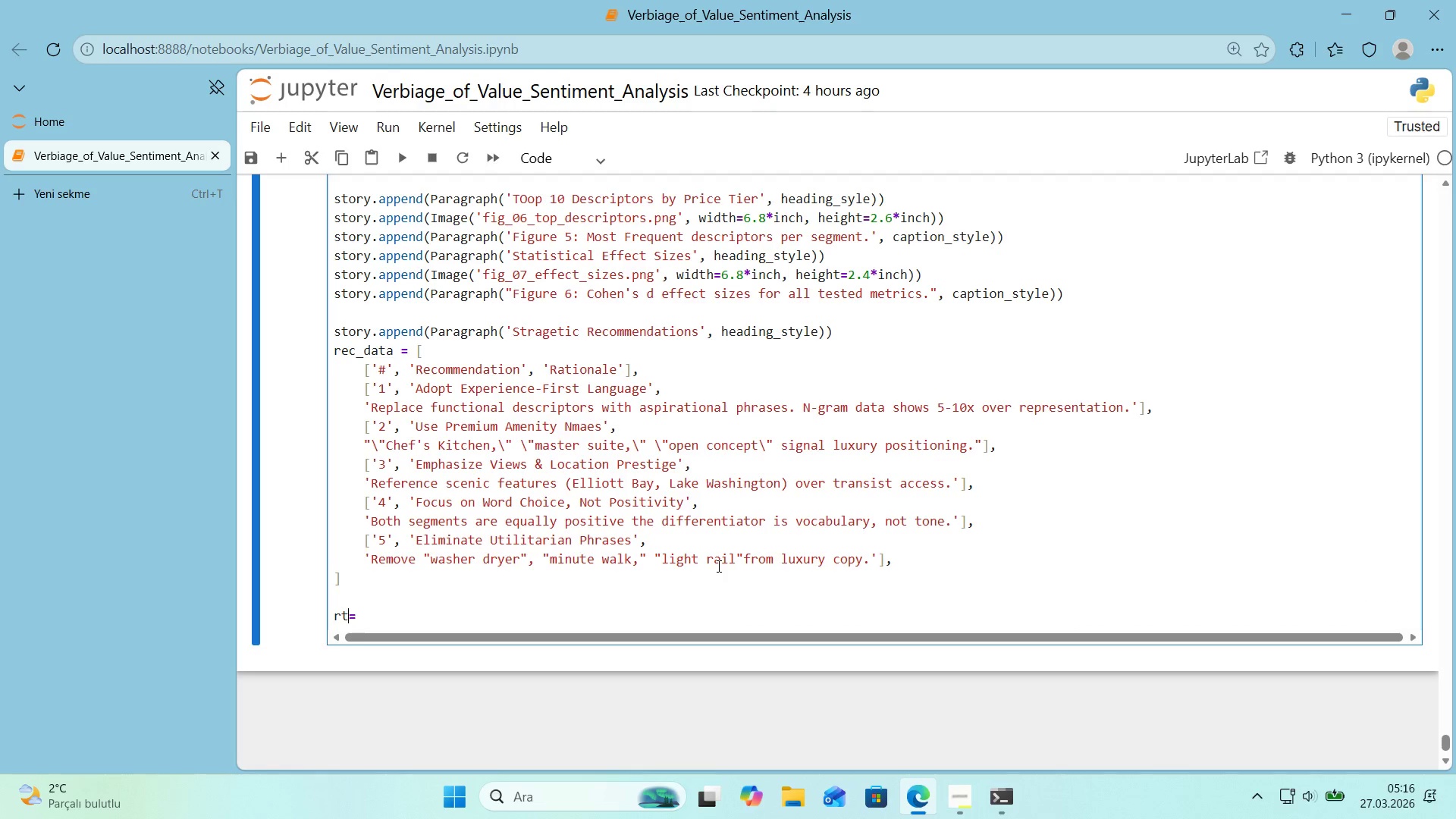 
key(ArrowLeft)
 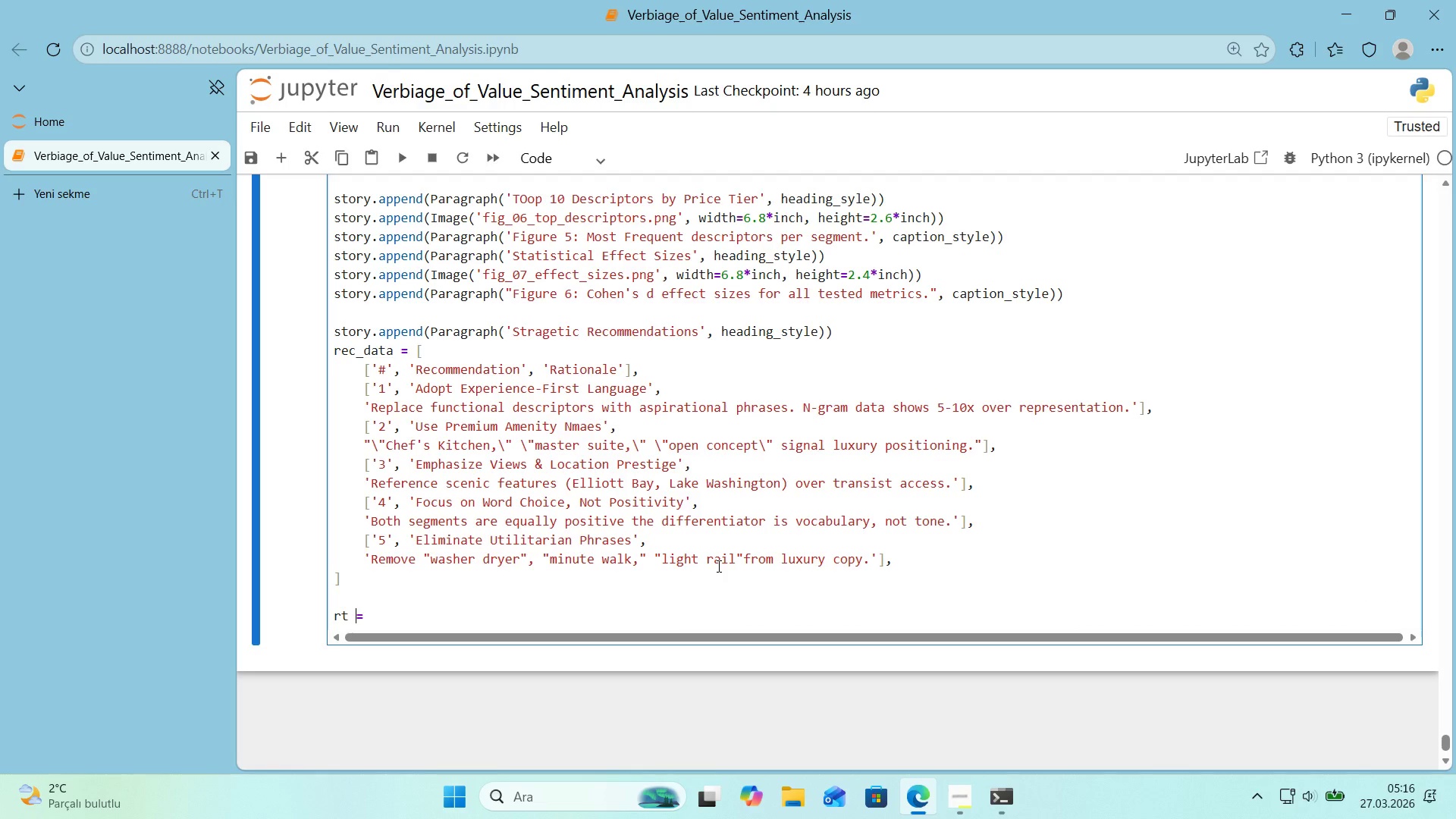 
key(Space)
 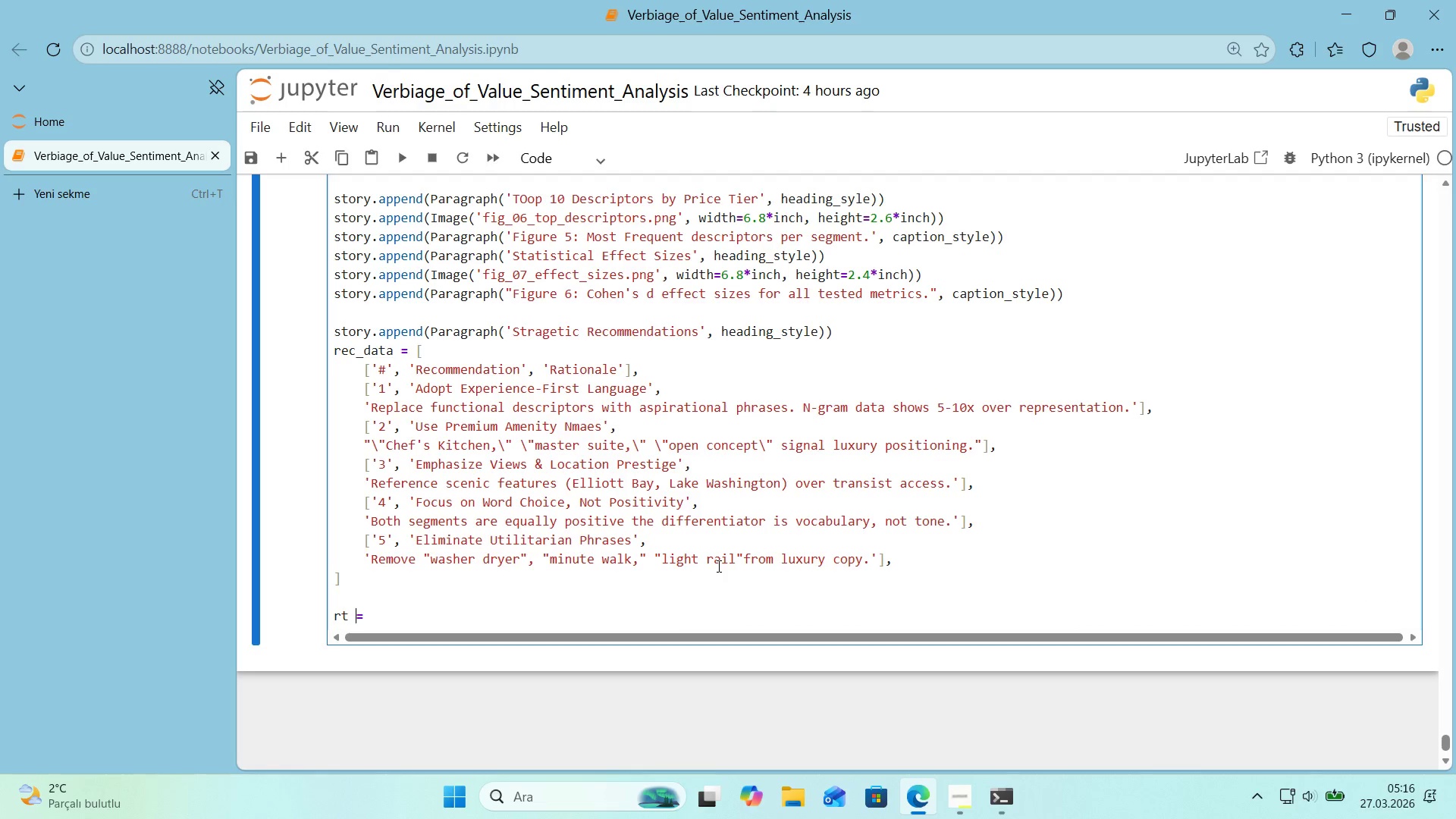 
key(ArrowRight)
 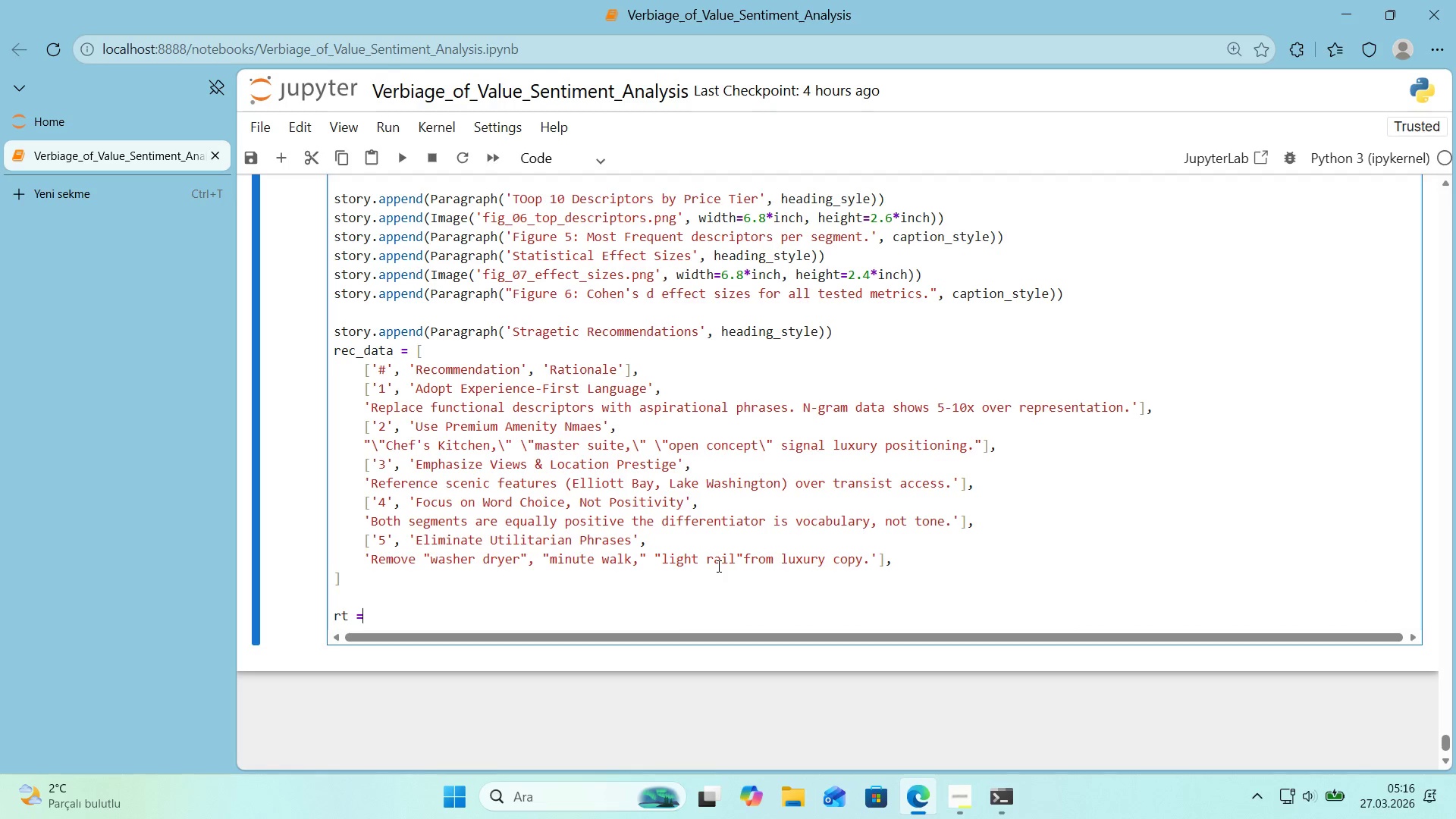 
type( t)
key(Backspace)
type(Table*()
 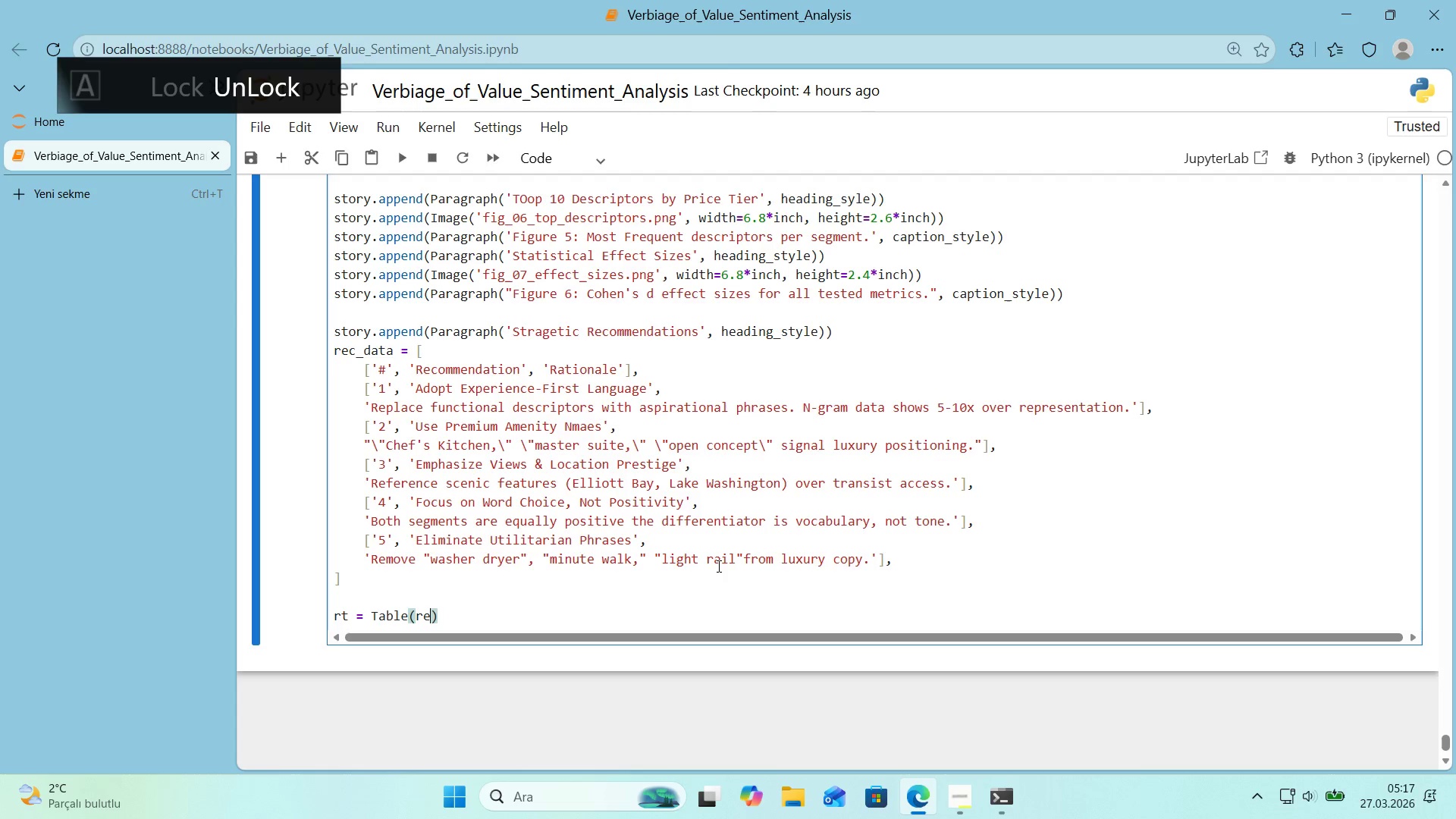 
 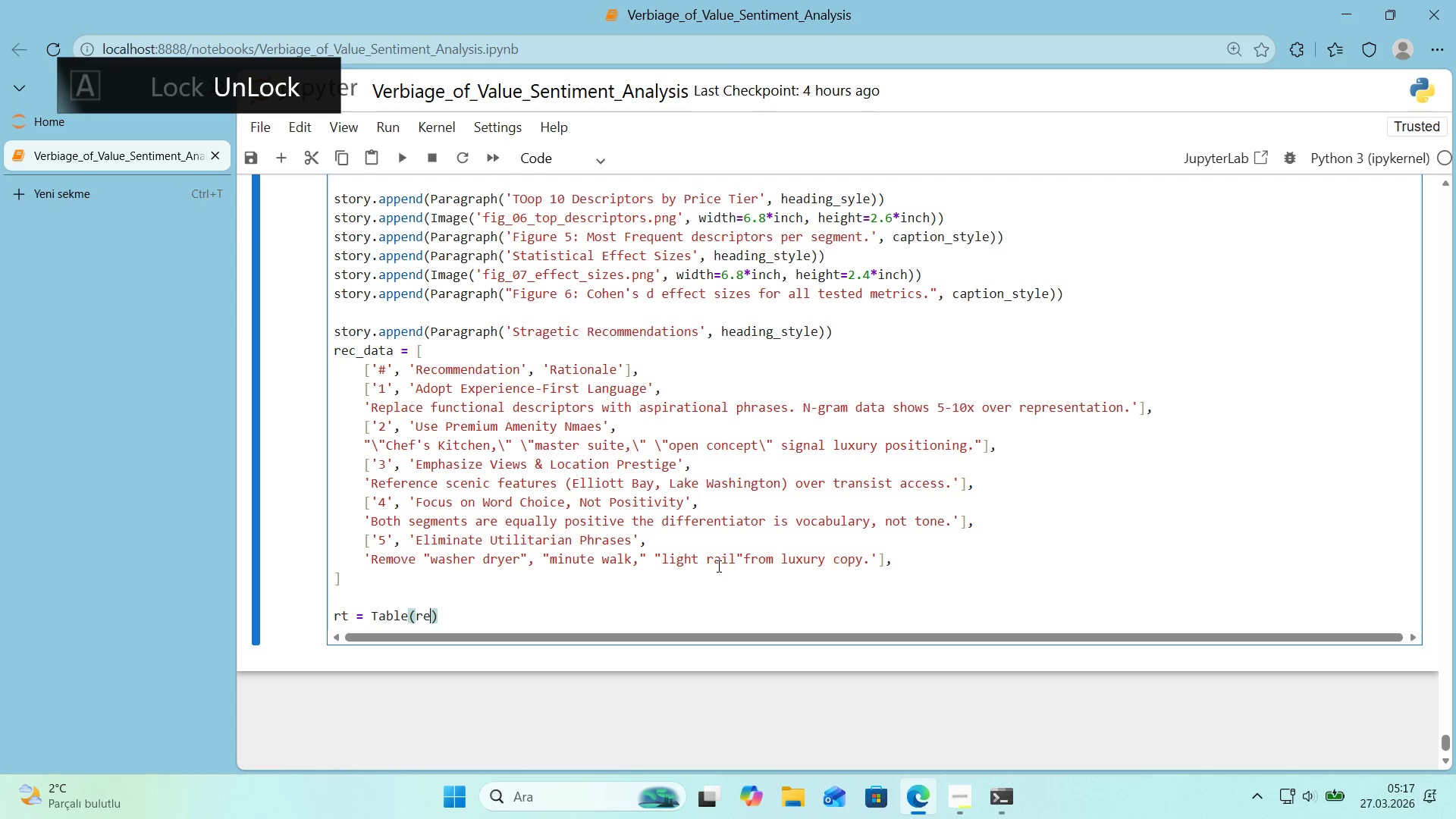 
key(ArrowLeft)
 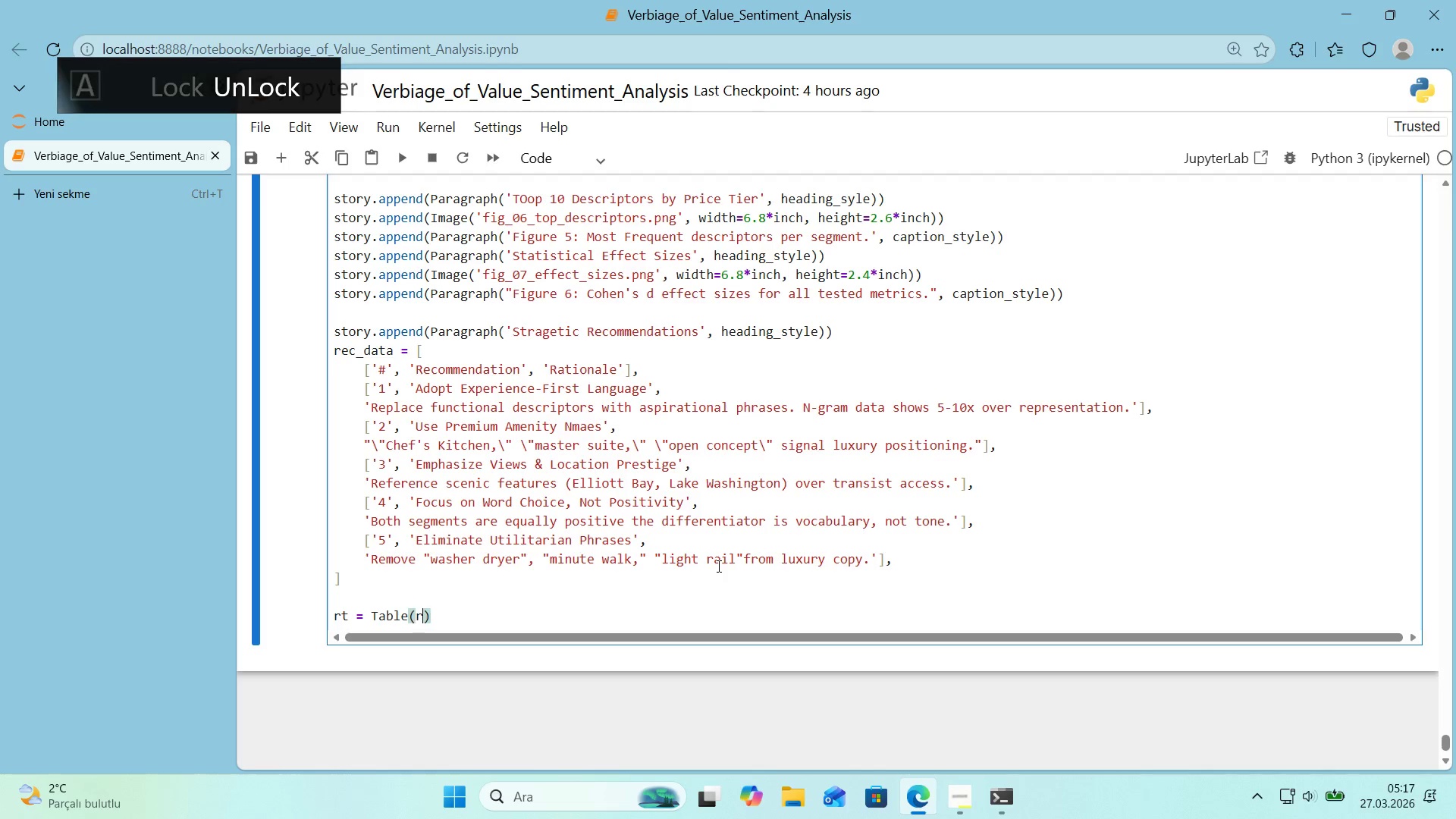 
type(rec_data, colw'DT)
key(Backspace)
key(Backspace)
key(Backspace)
key(Backspace)
type(W'dth)
 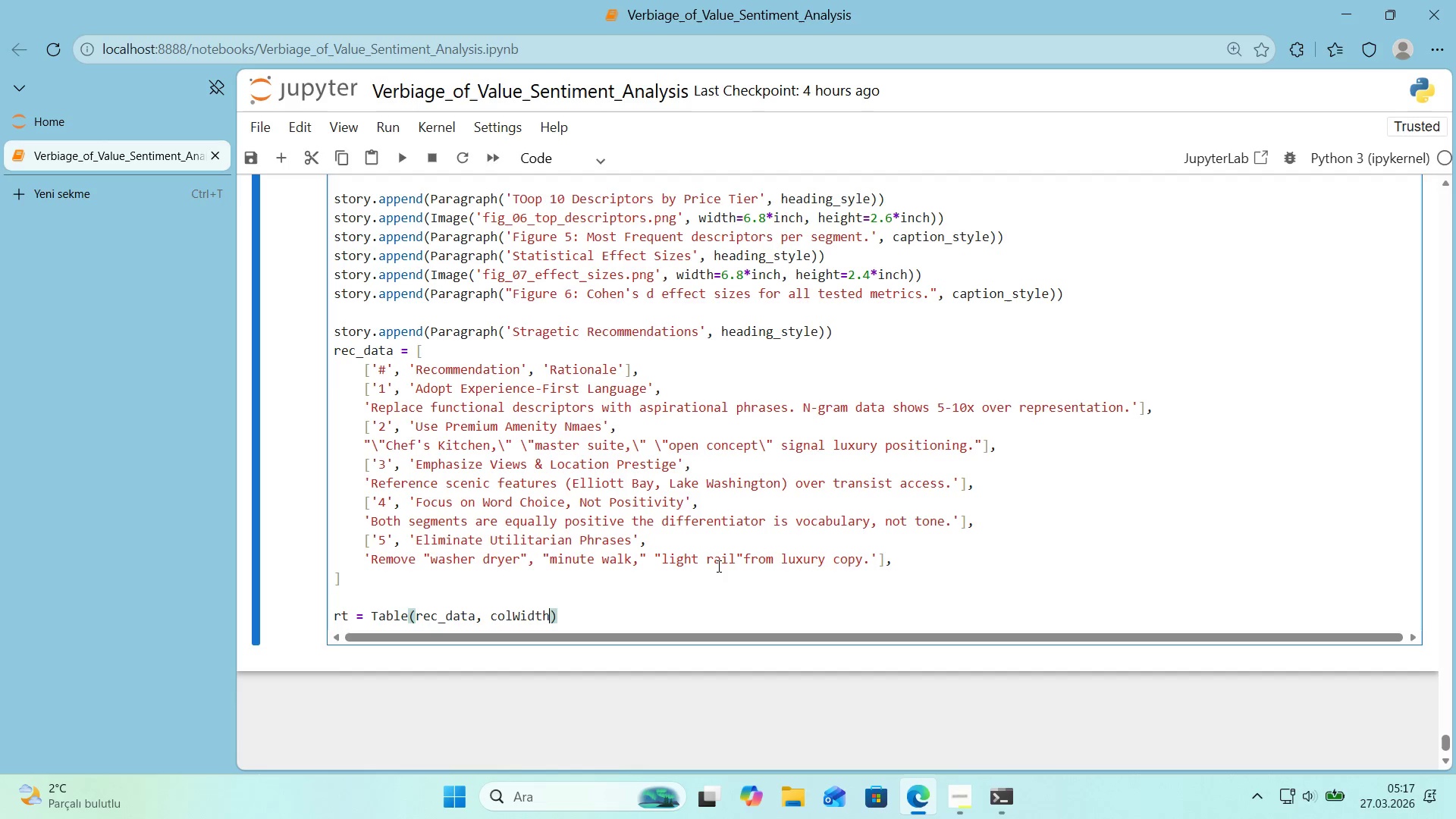 
type(s))
 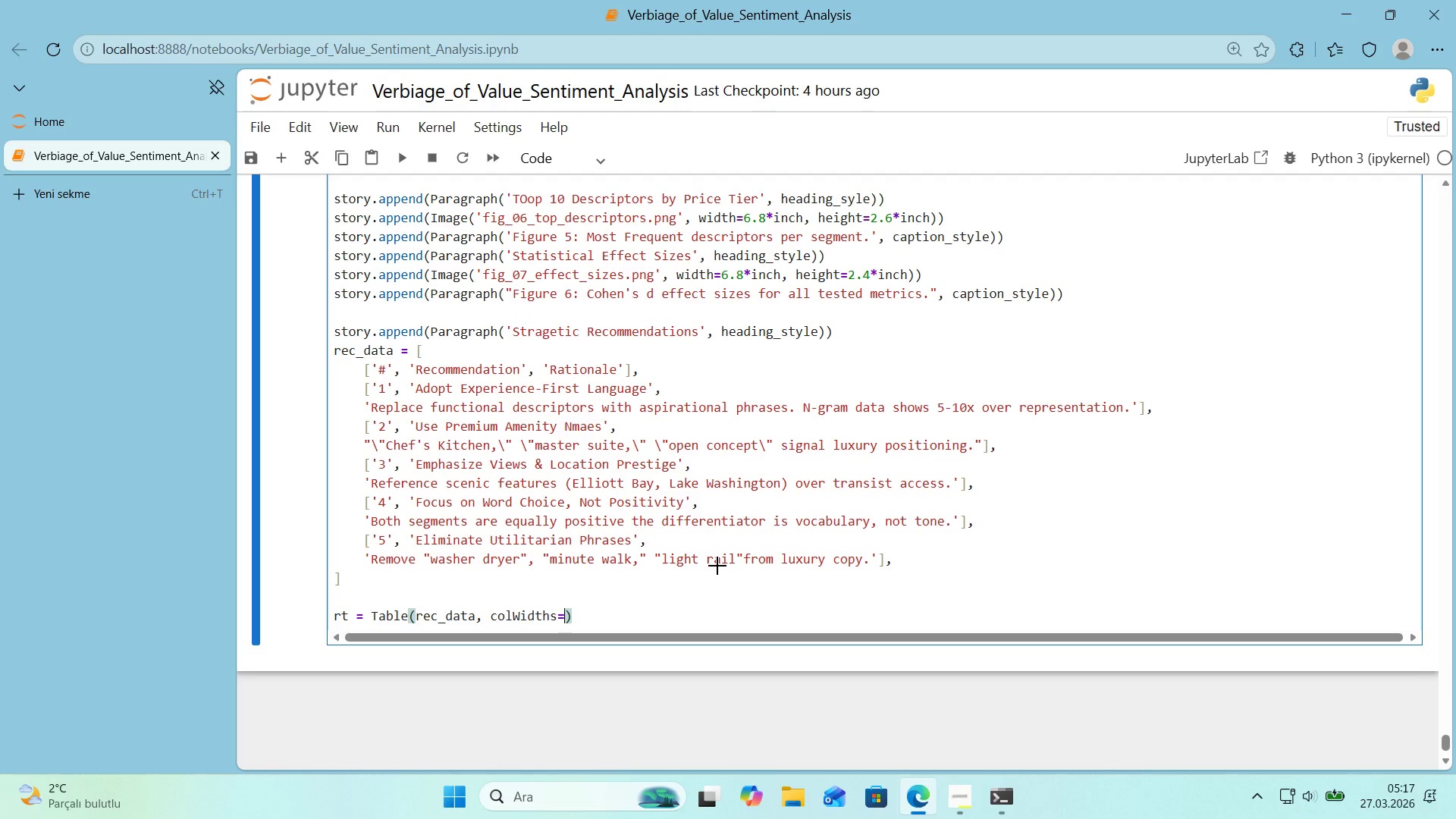 
key(Alt+Control+8)
 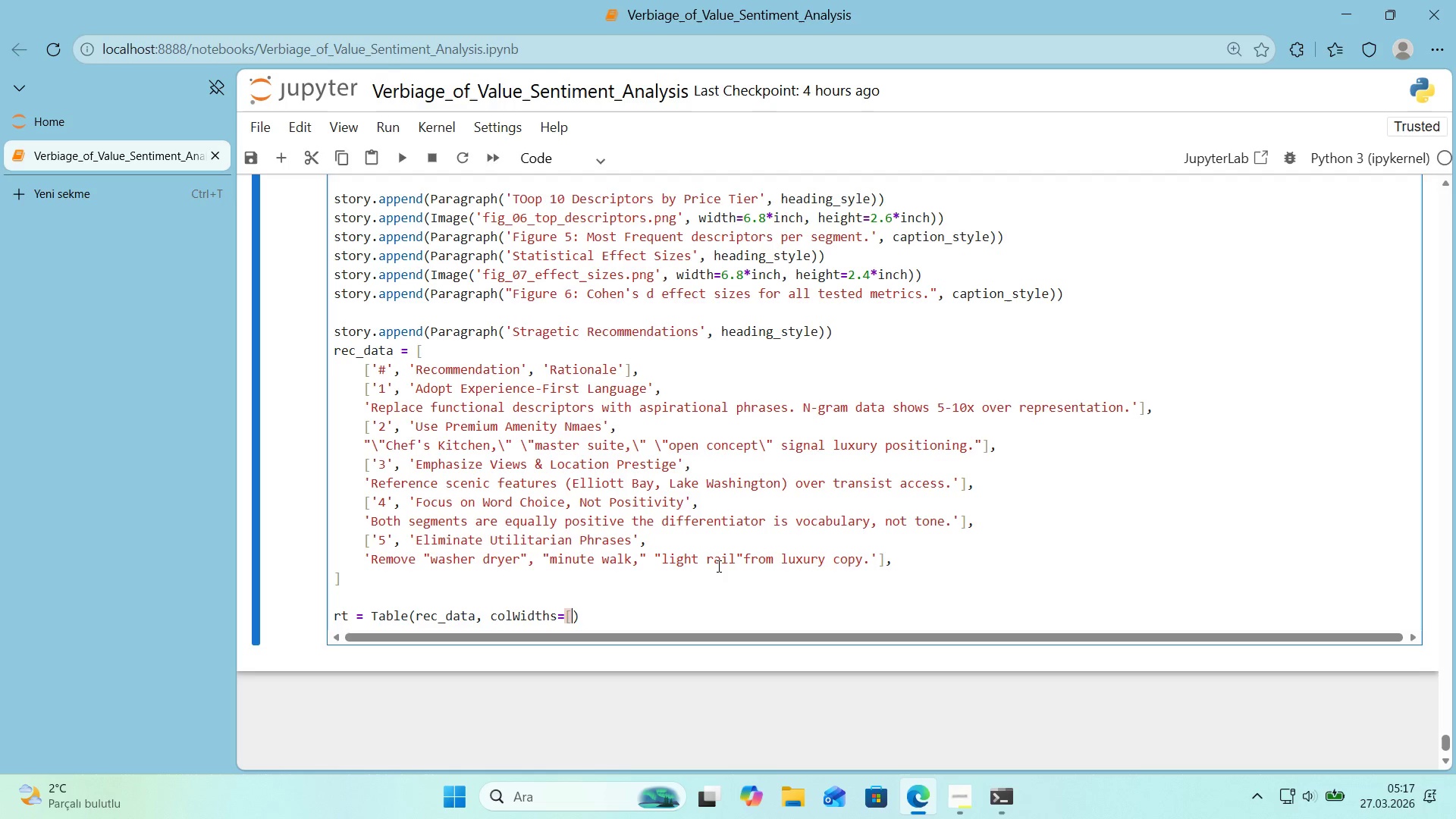 
key(Alt+Control+9)
 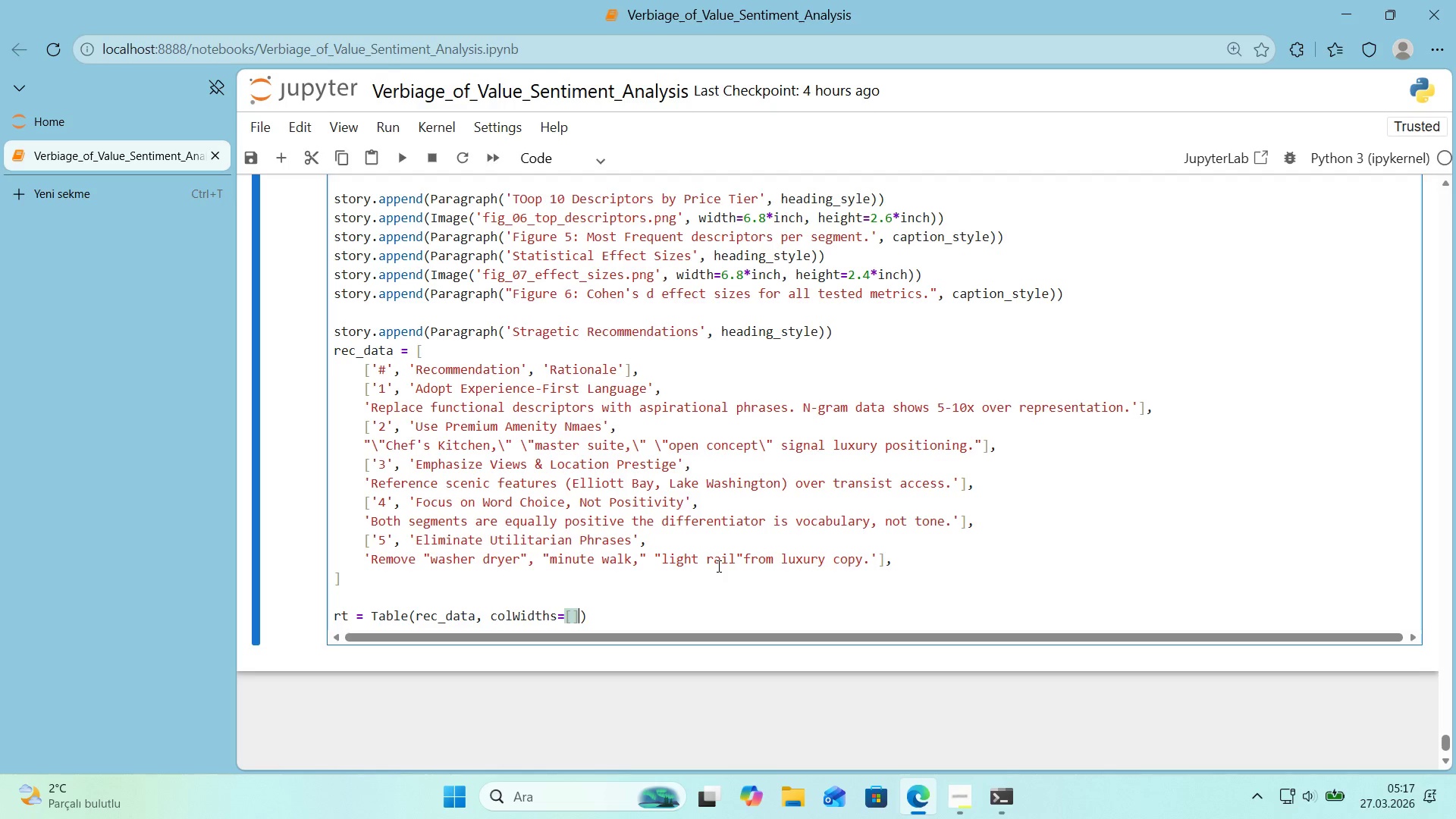 
key(ArrowLeft)
 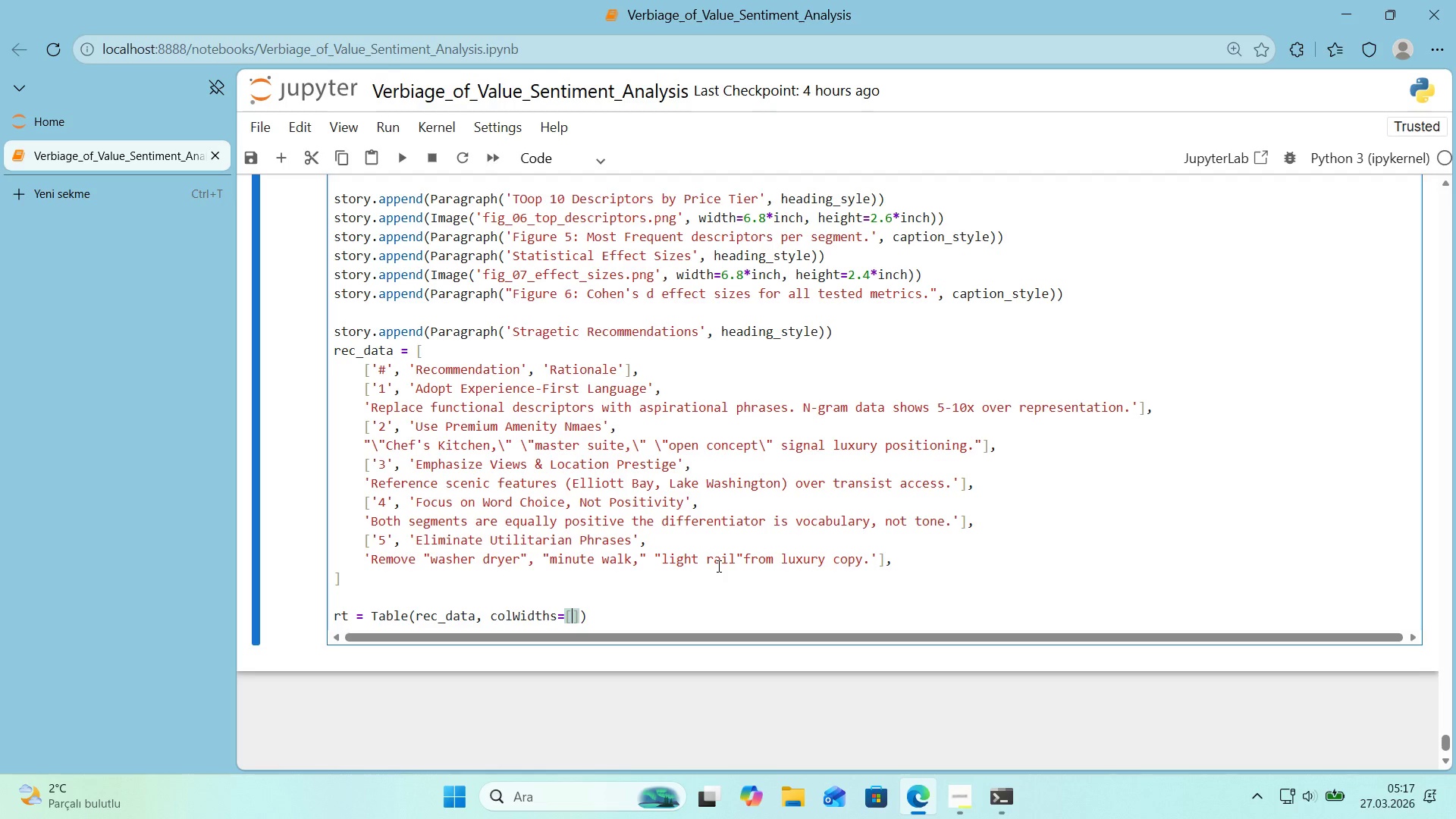 
type(@@)
 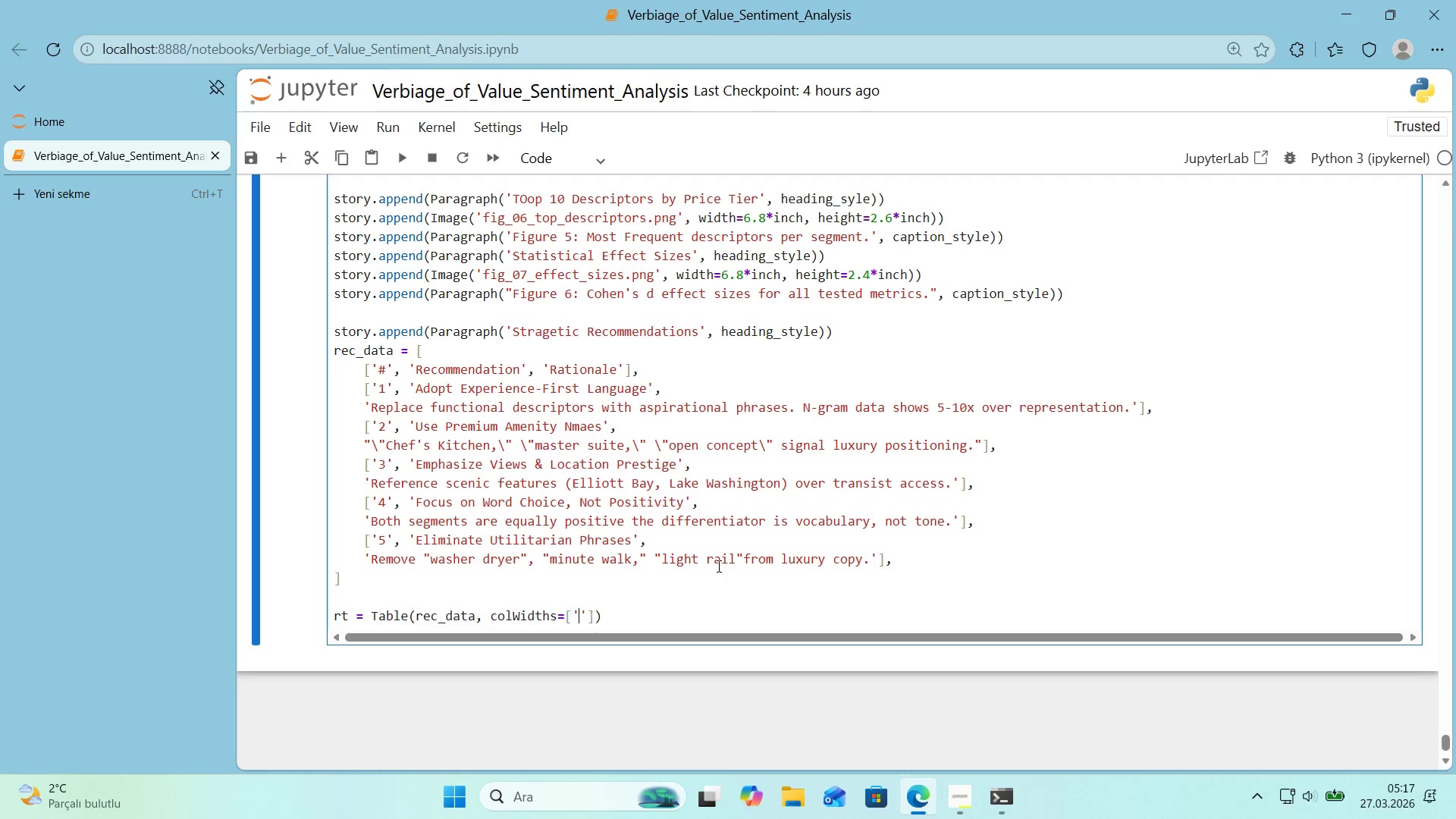 
key(ArrowLeft)
 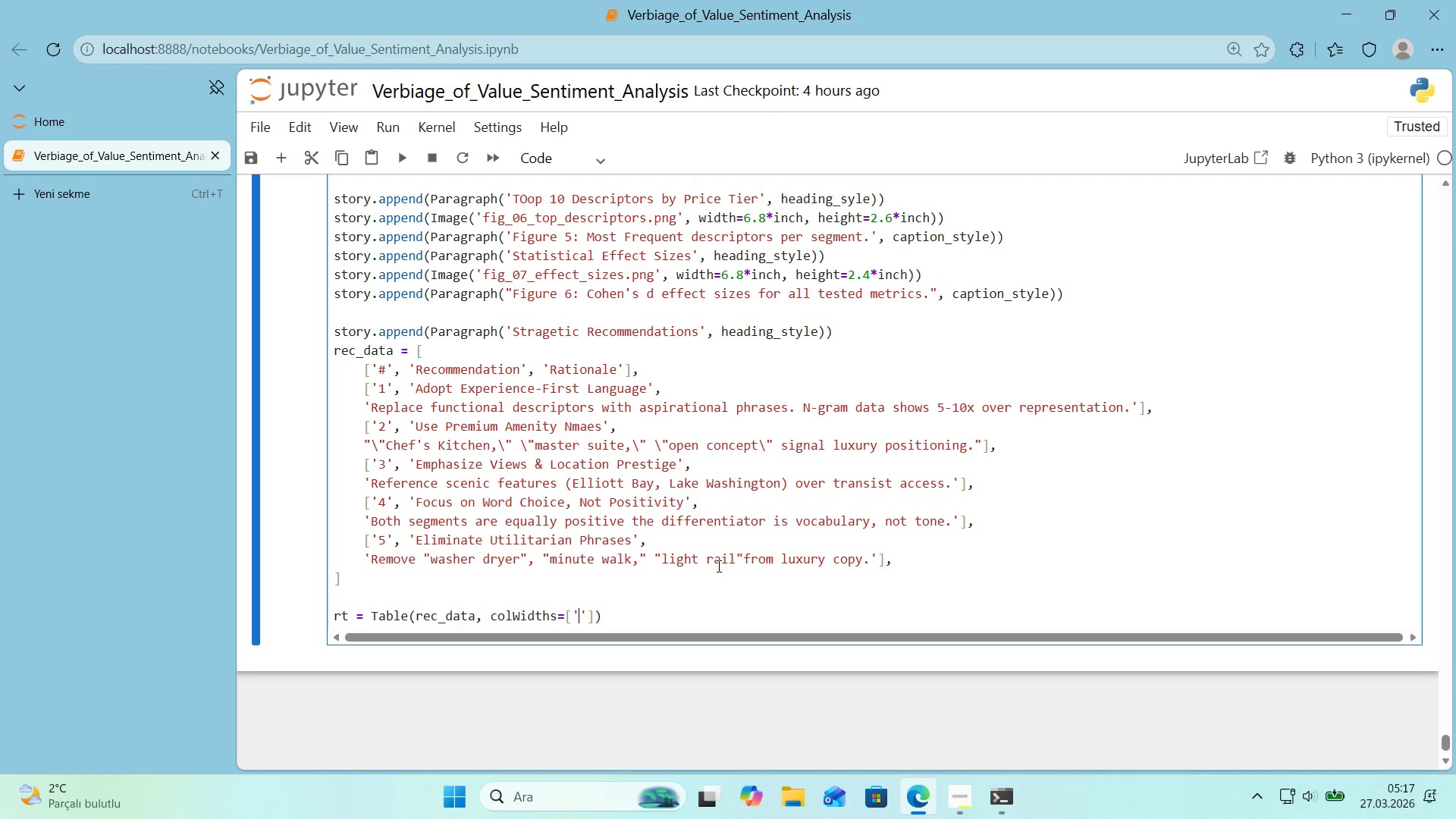 
type(0.4*'nch)
 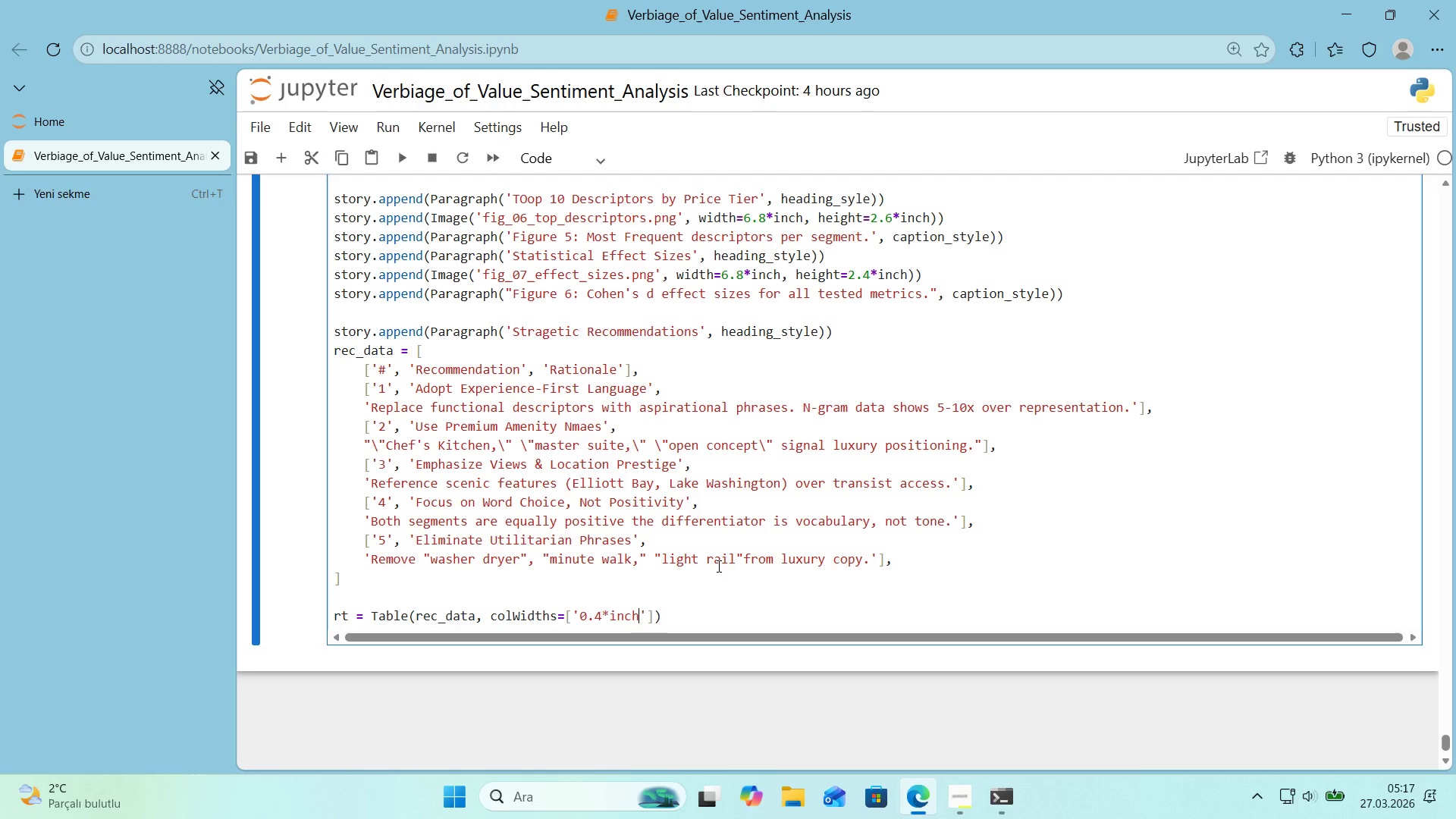 
key(ArrowRight)
 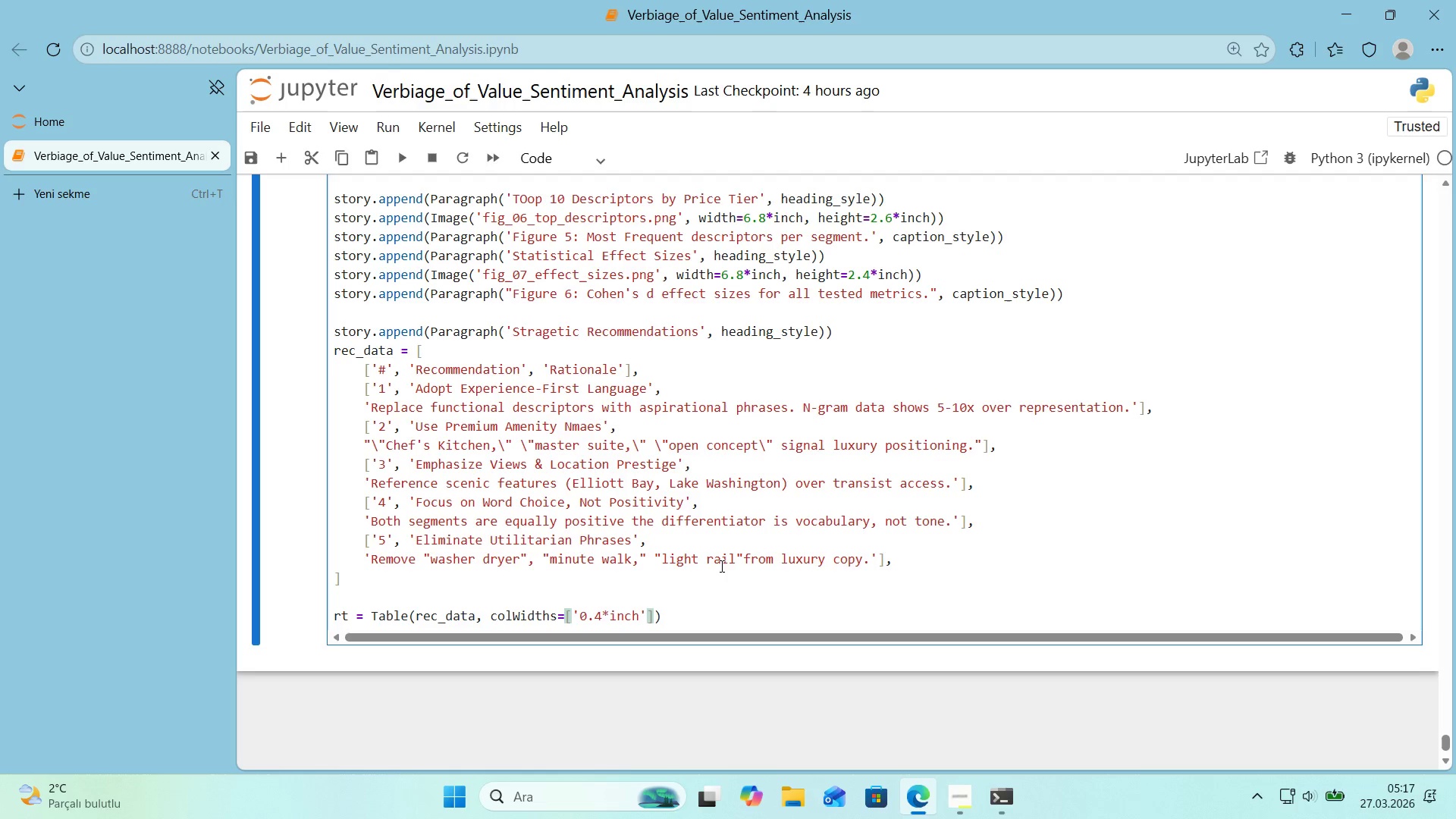 
key(Backspace)
 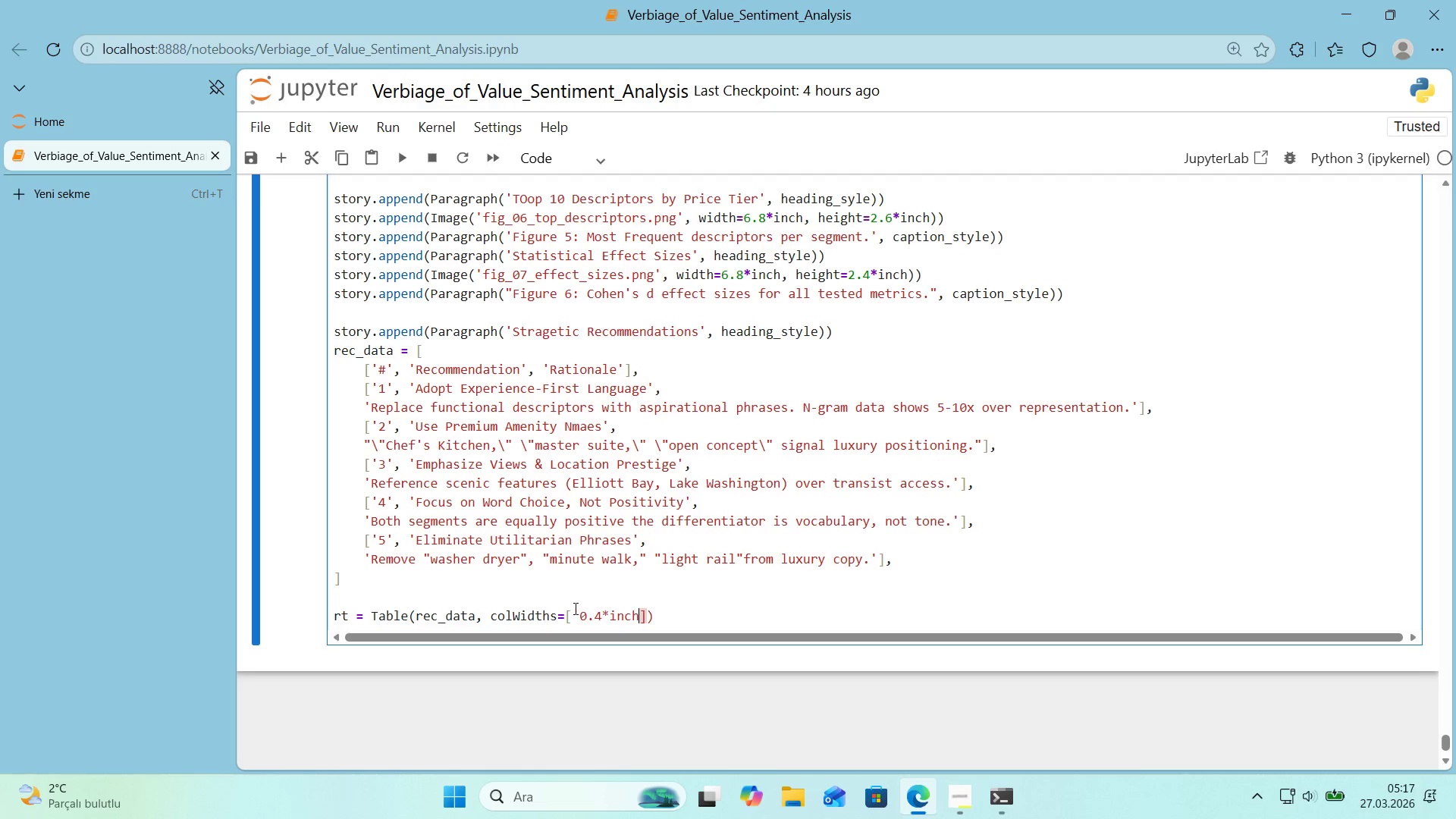 
left_click([580, 611])
 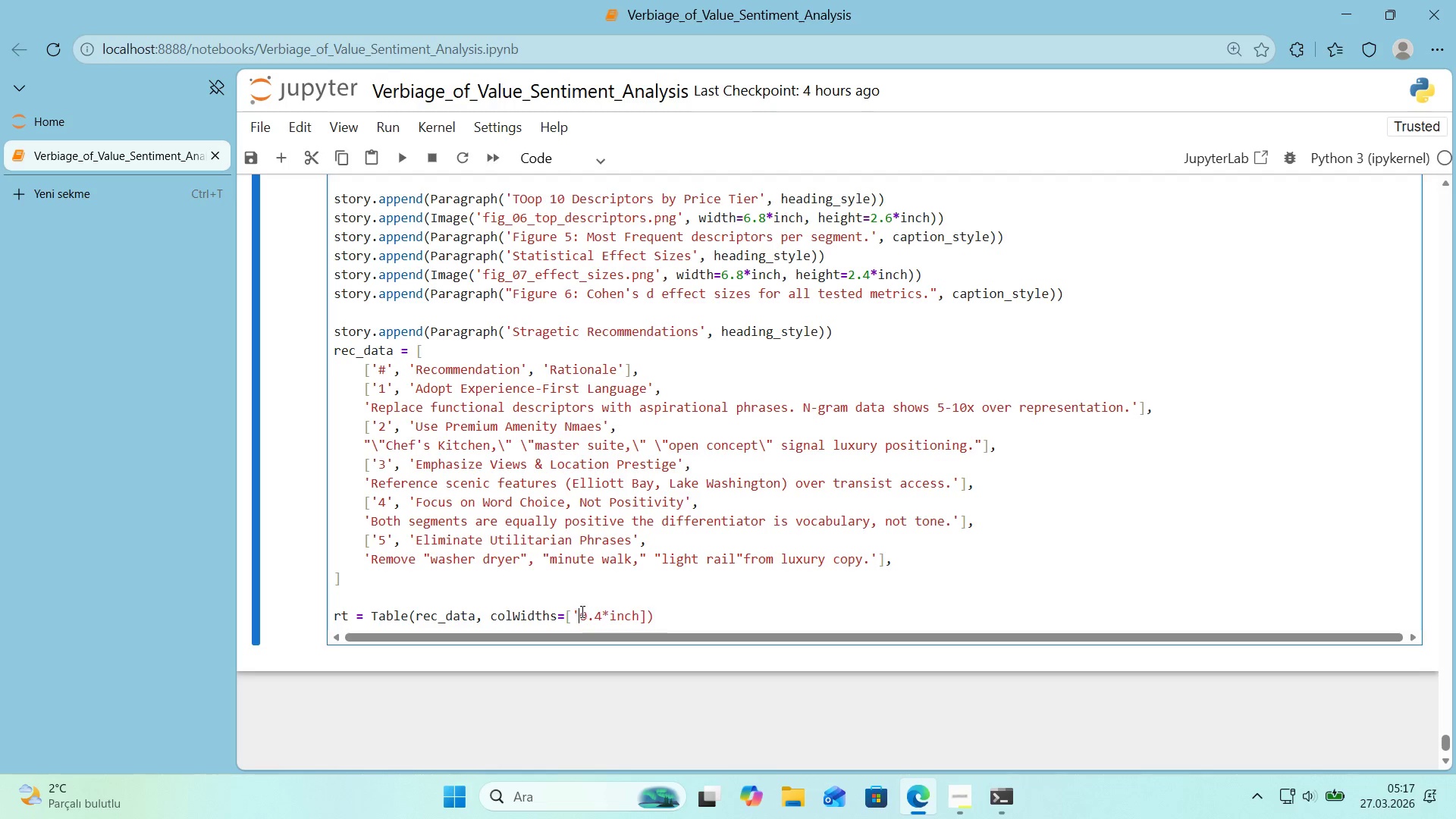 
key(Backspace)
 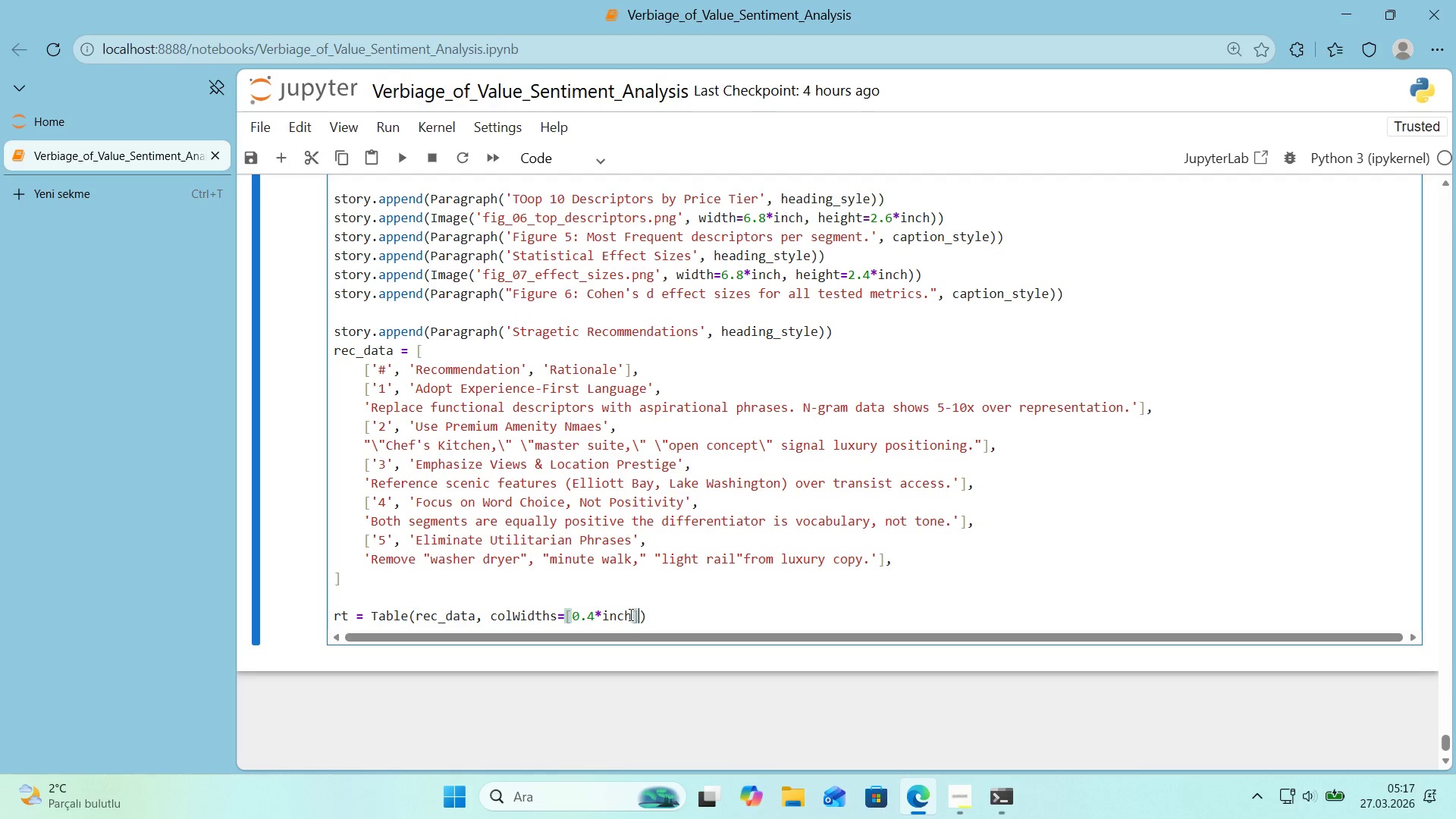 
double_click([632, 616])
 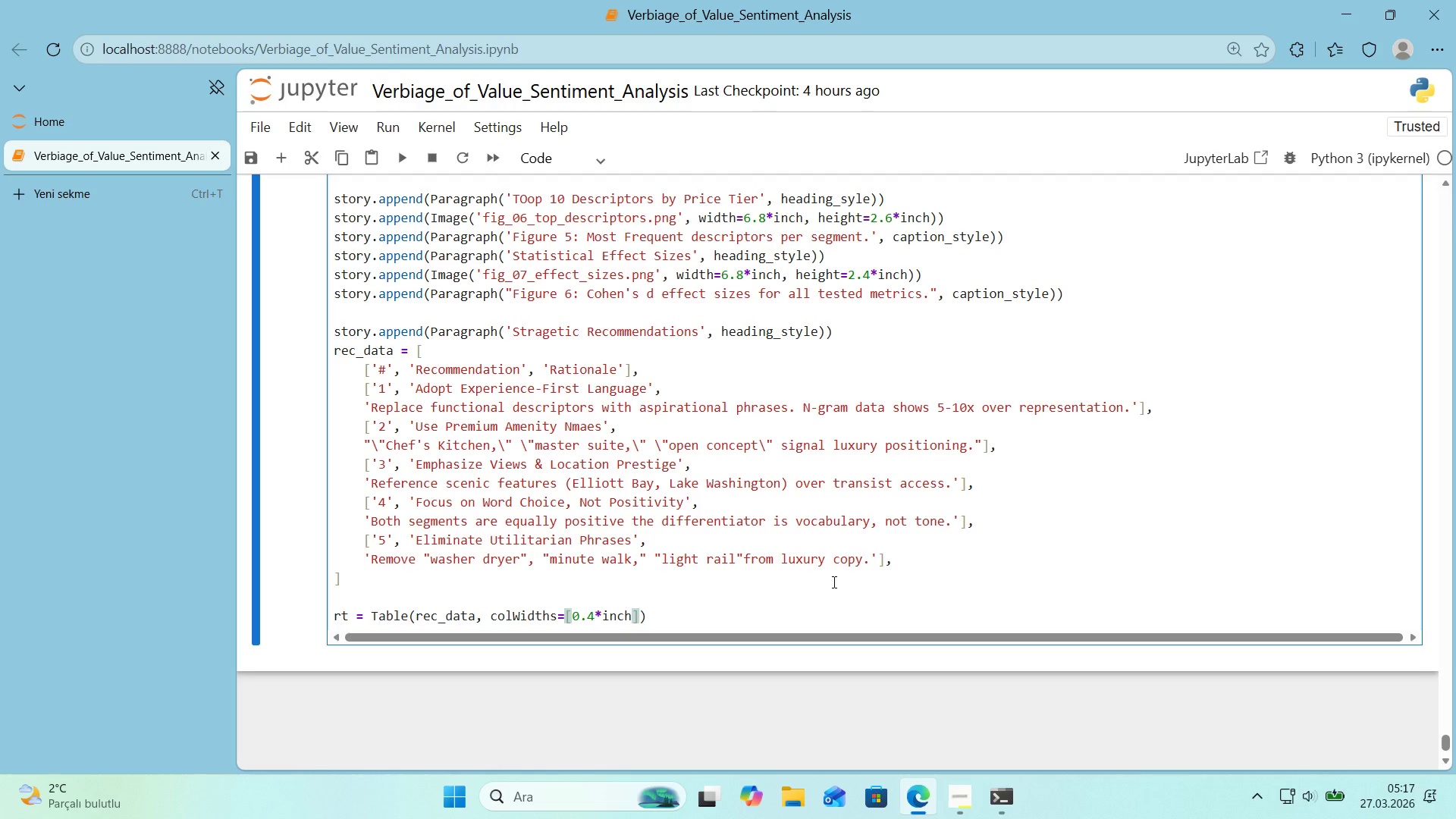 
type(, 2.2*'nch,)
key(Backspace)
type(, 4*'nch)
 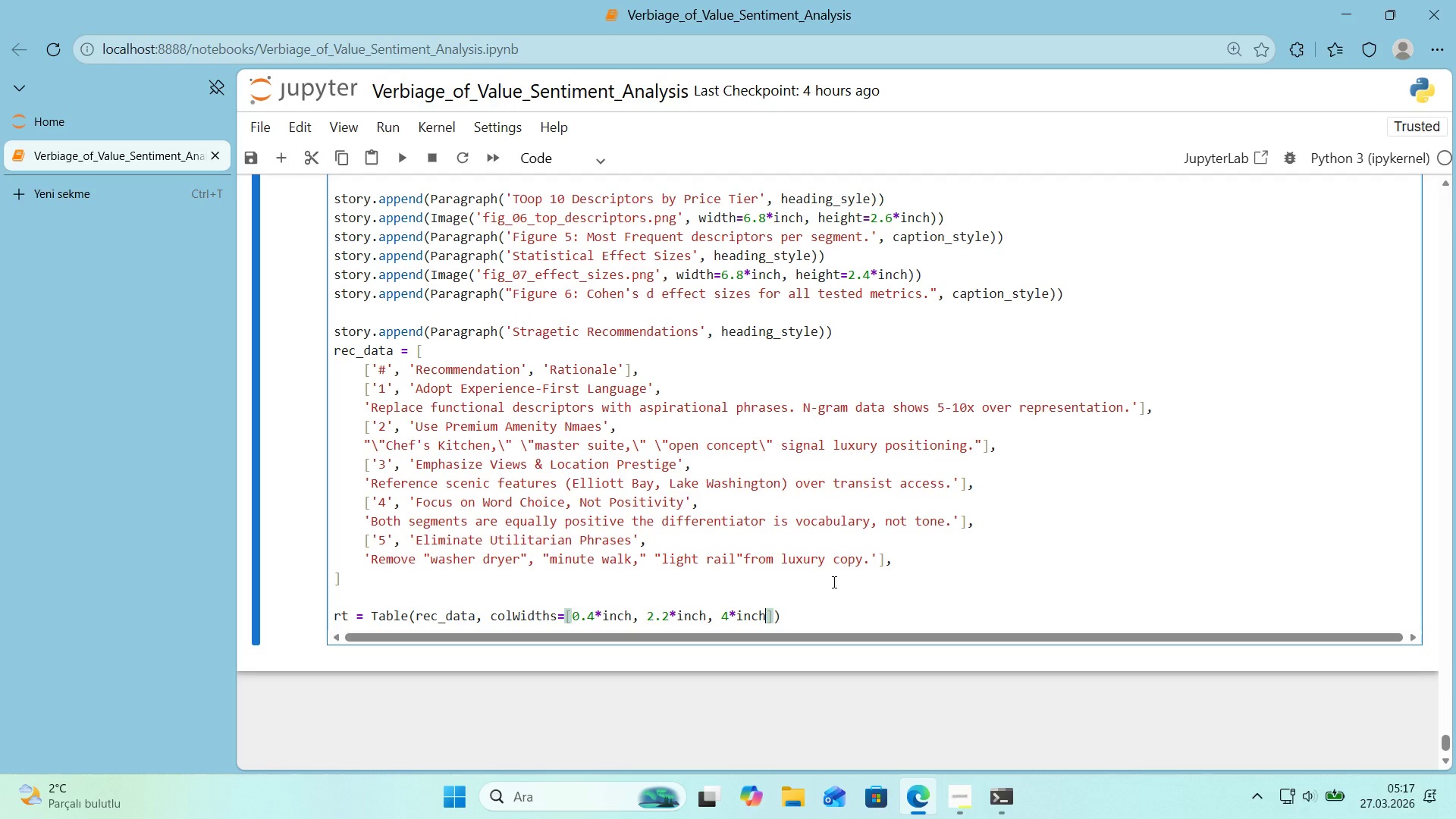 
key(ArrowRight)
 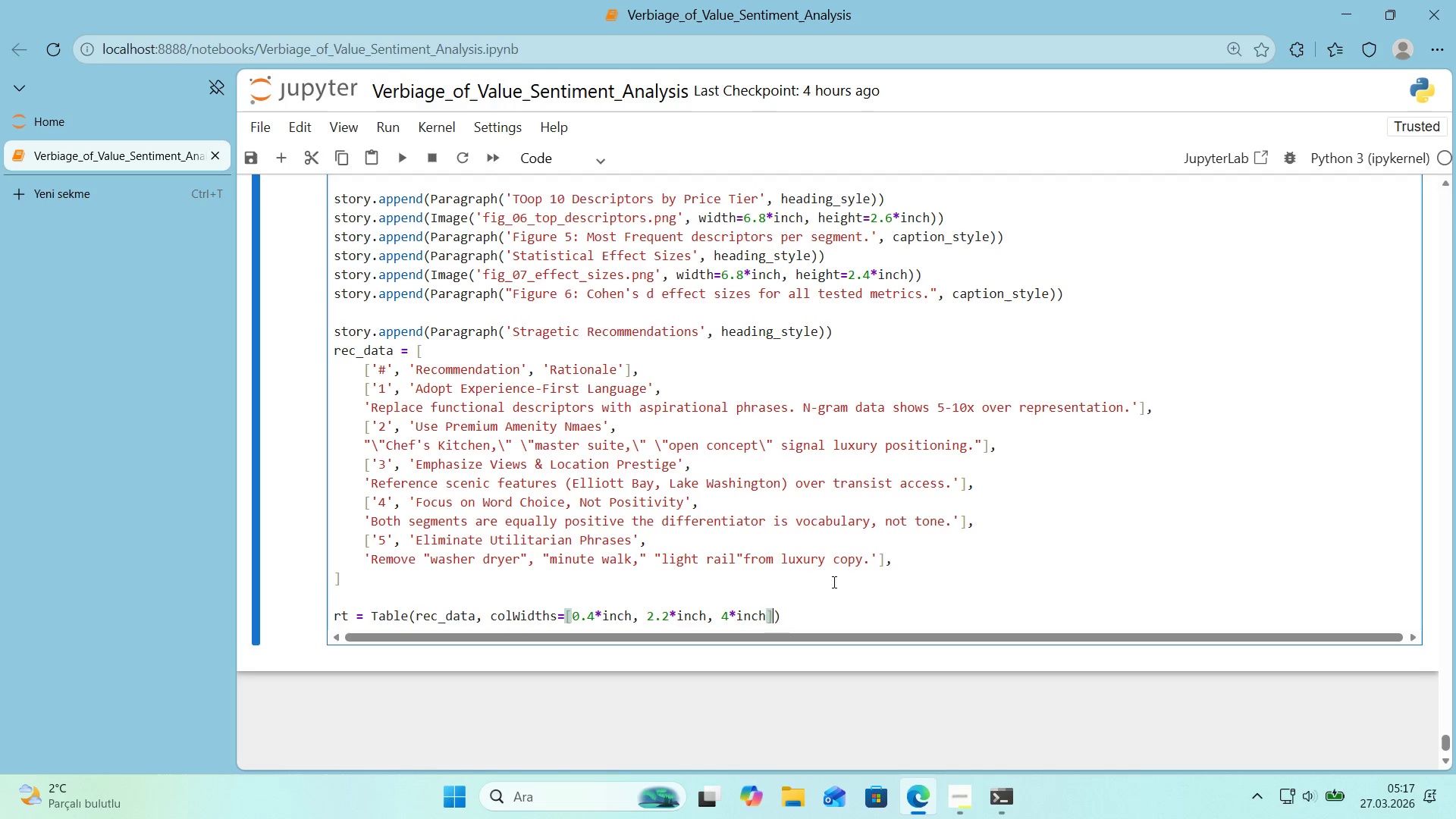 
key(ArrowRight)
 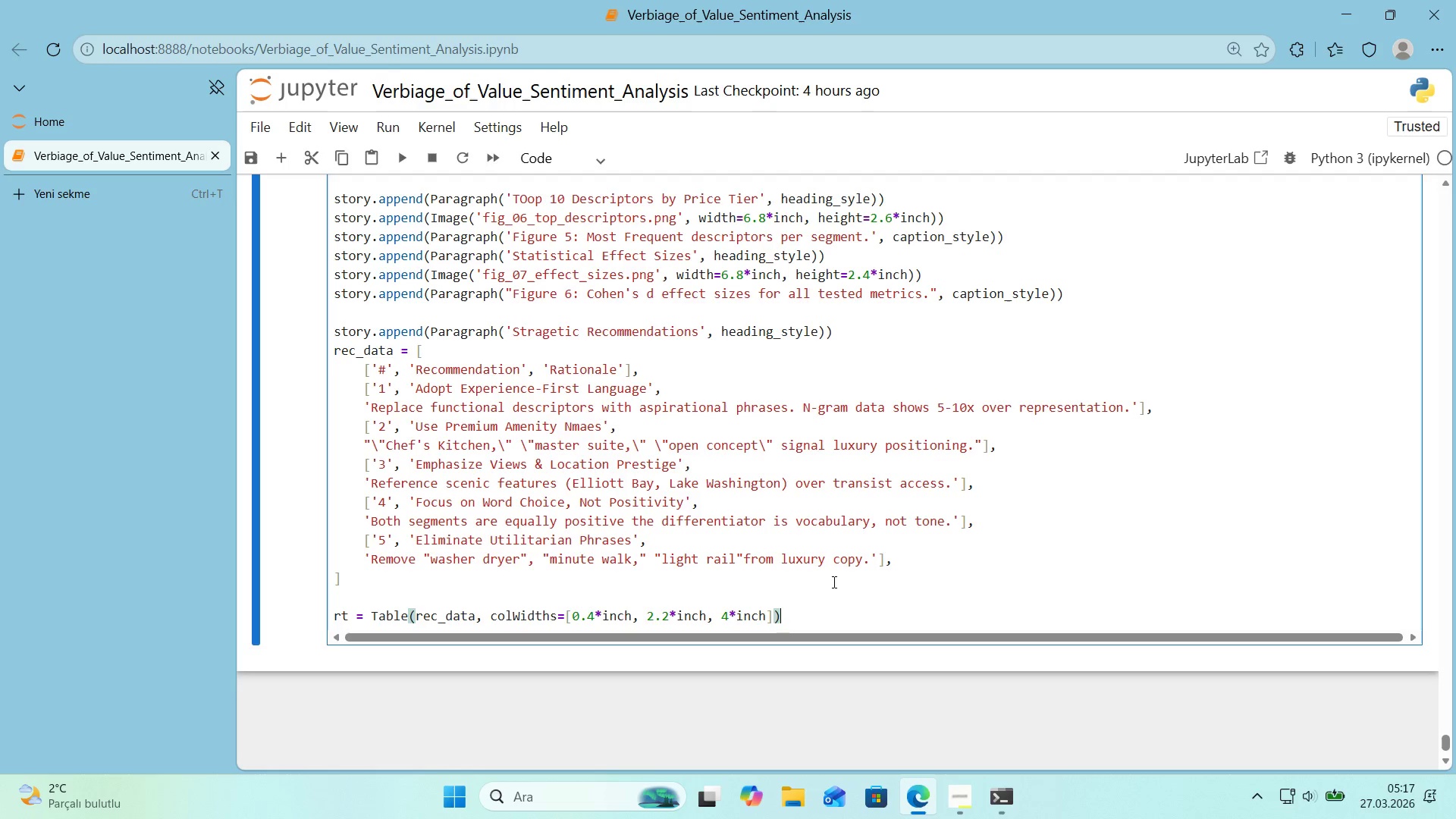 
key(Enter)
 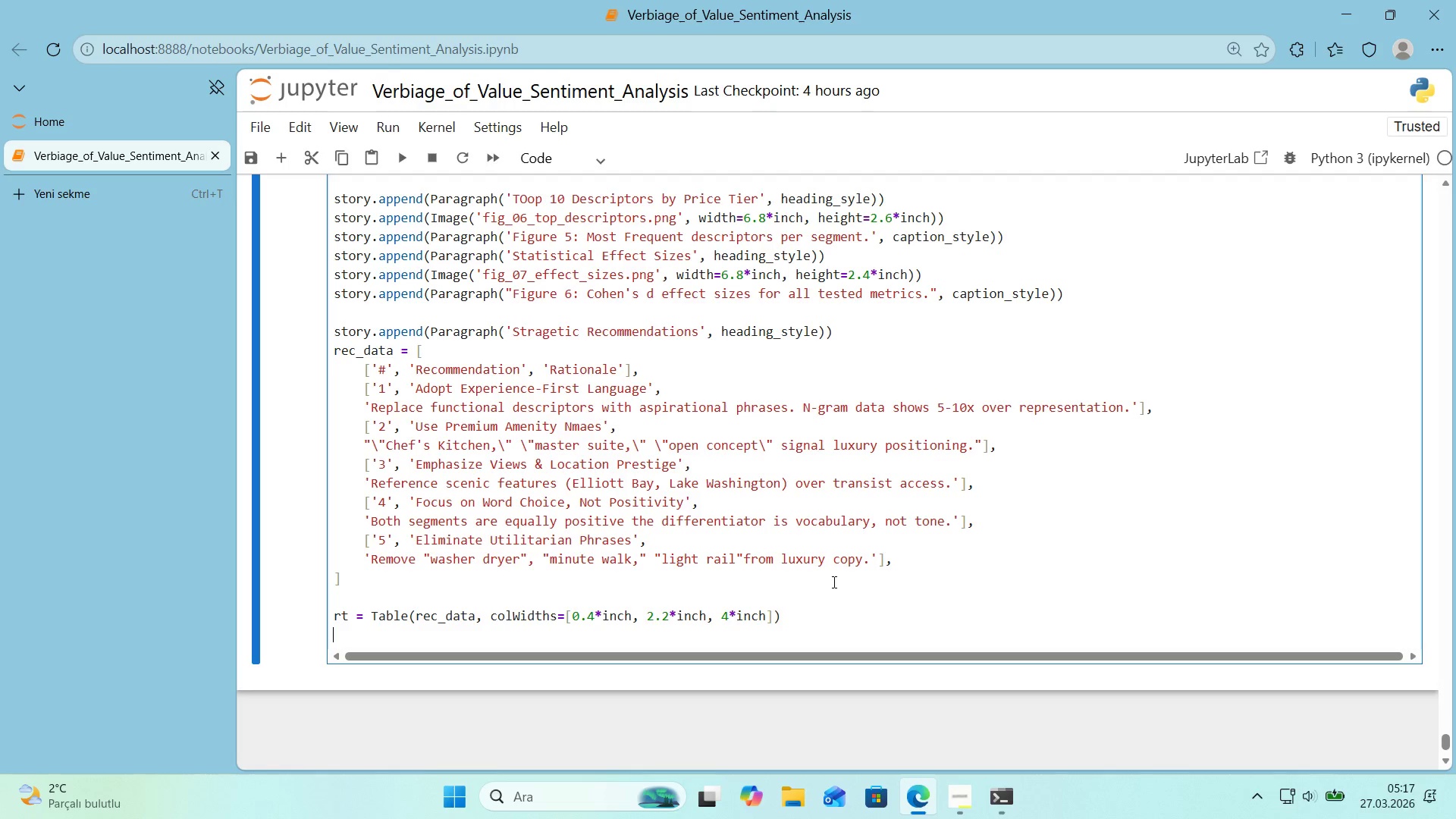 
type(t.set)
key(Backspace)
key(Backspace)
key(Backspace)
key(Backspace)
key(Backspace)
type(rt.setStyle*()
 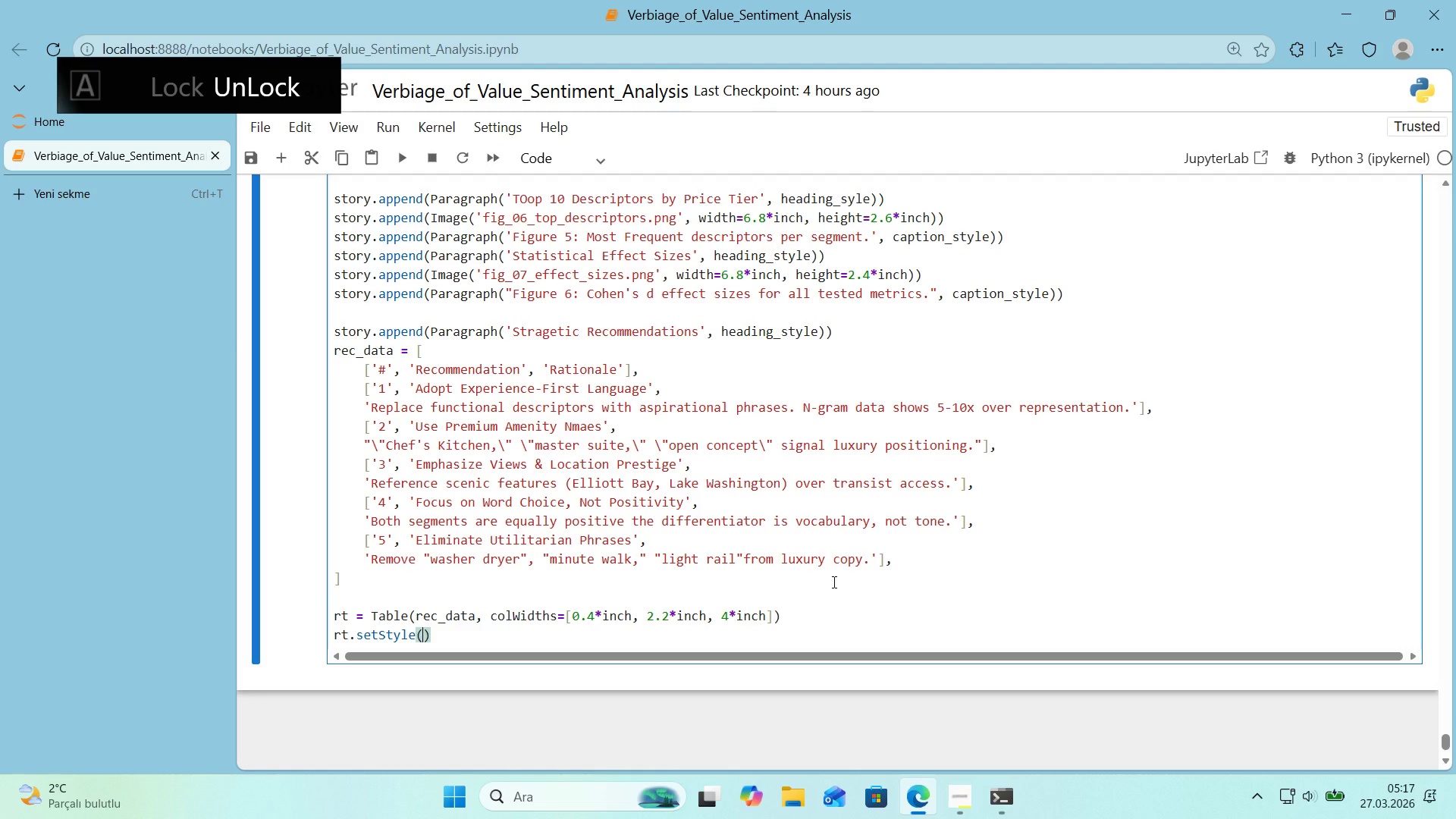 
 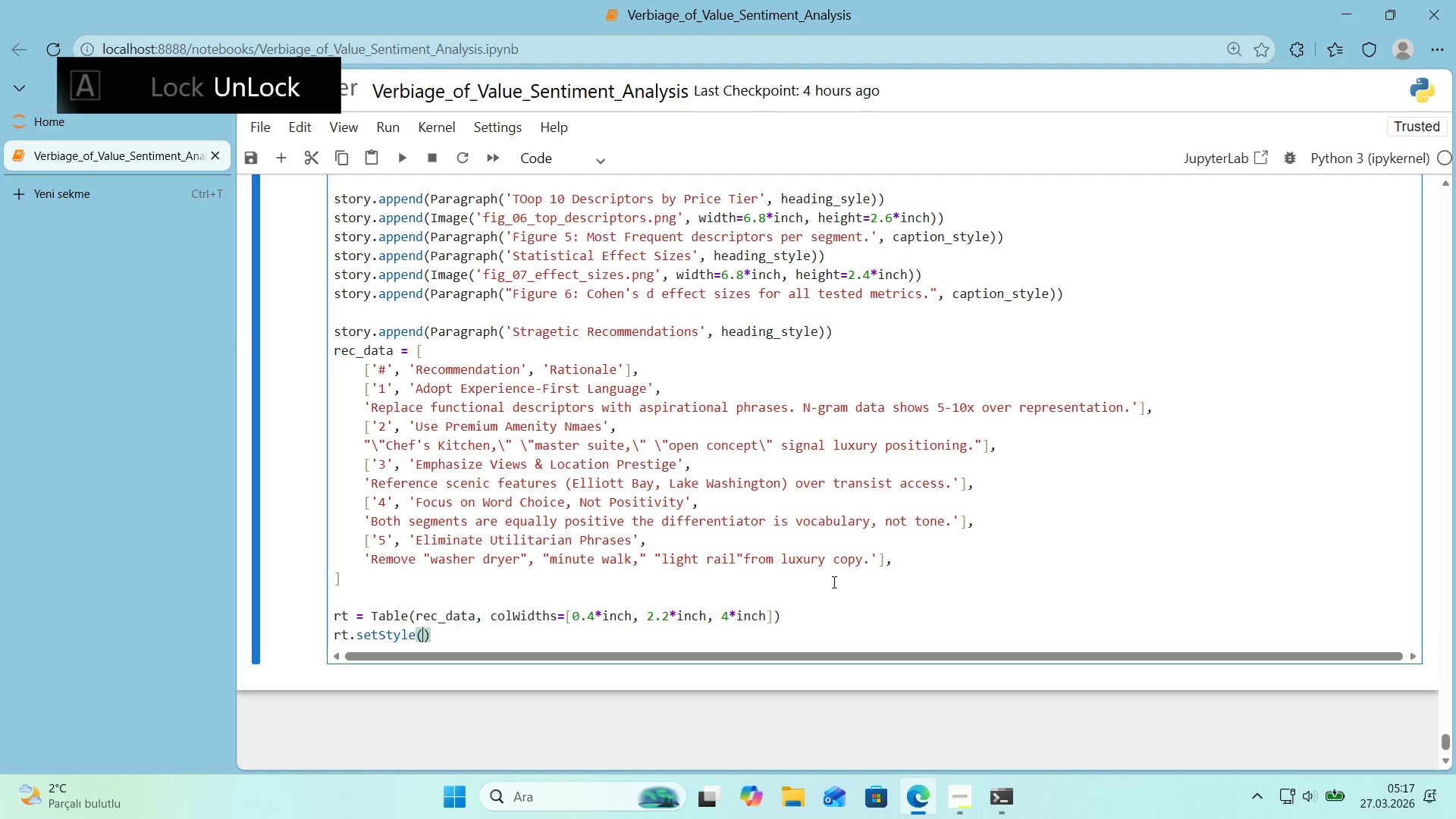 
key(ArrowLeft)
 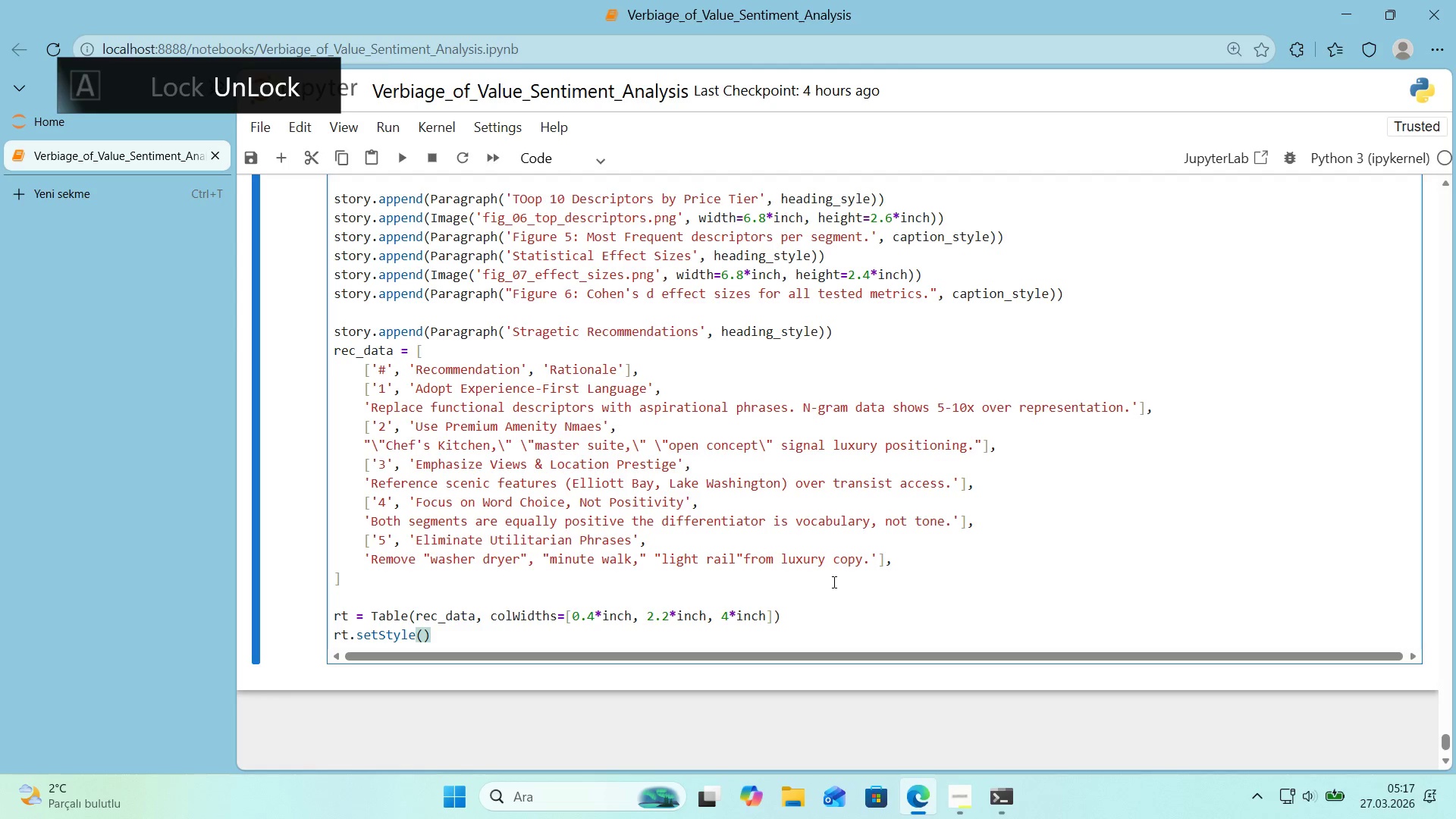 
type(TableStyle)
 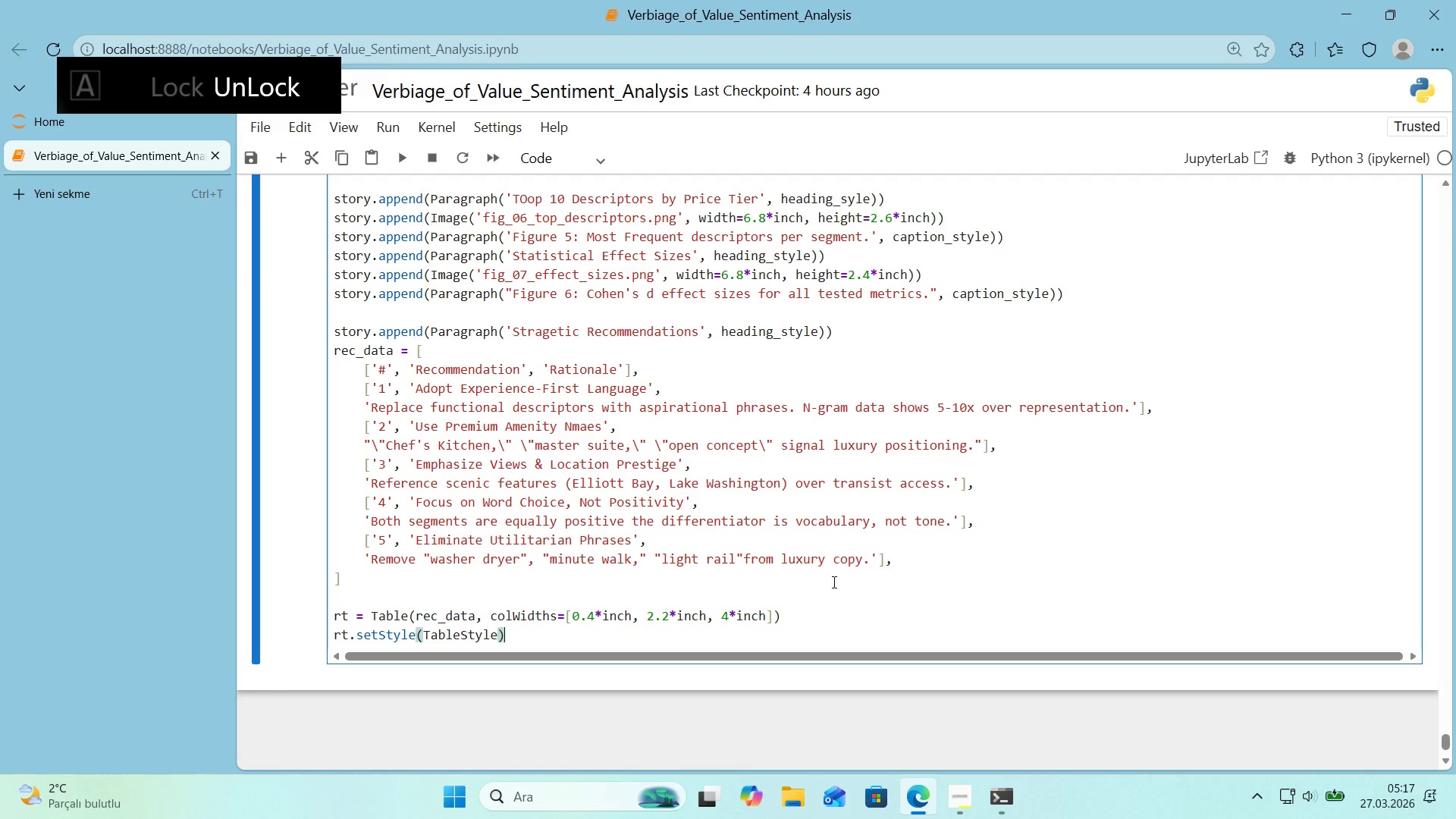 
key(ArrowRight)
 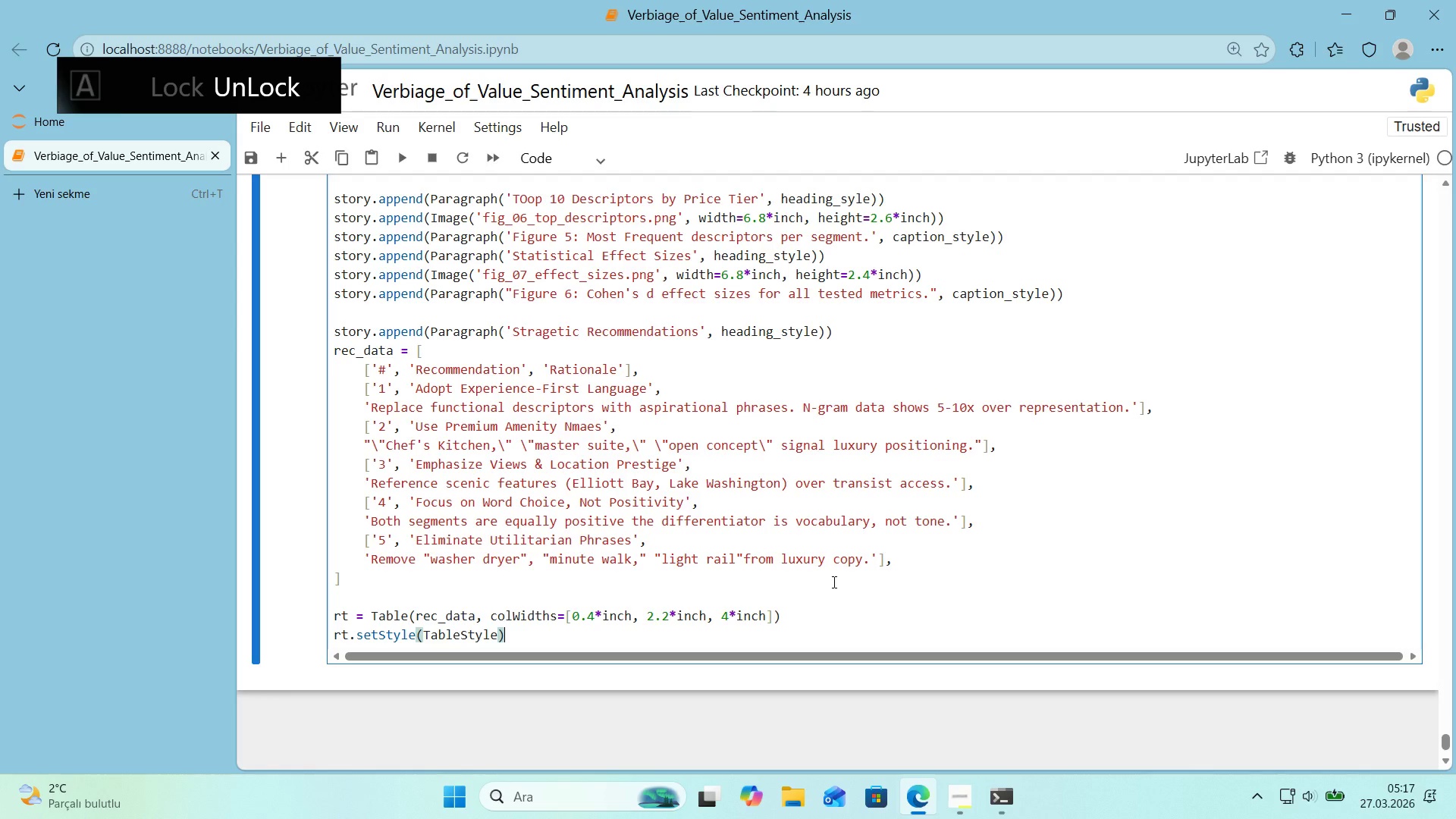 
key(ArrowLeft)
 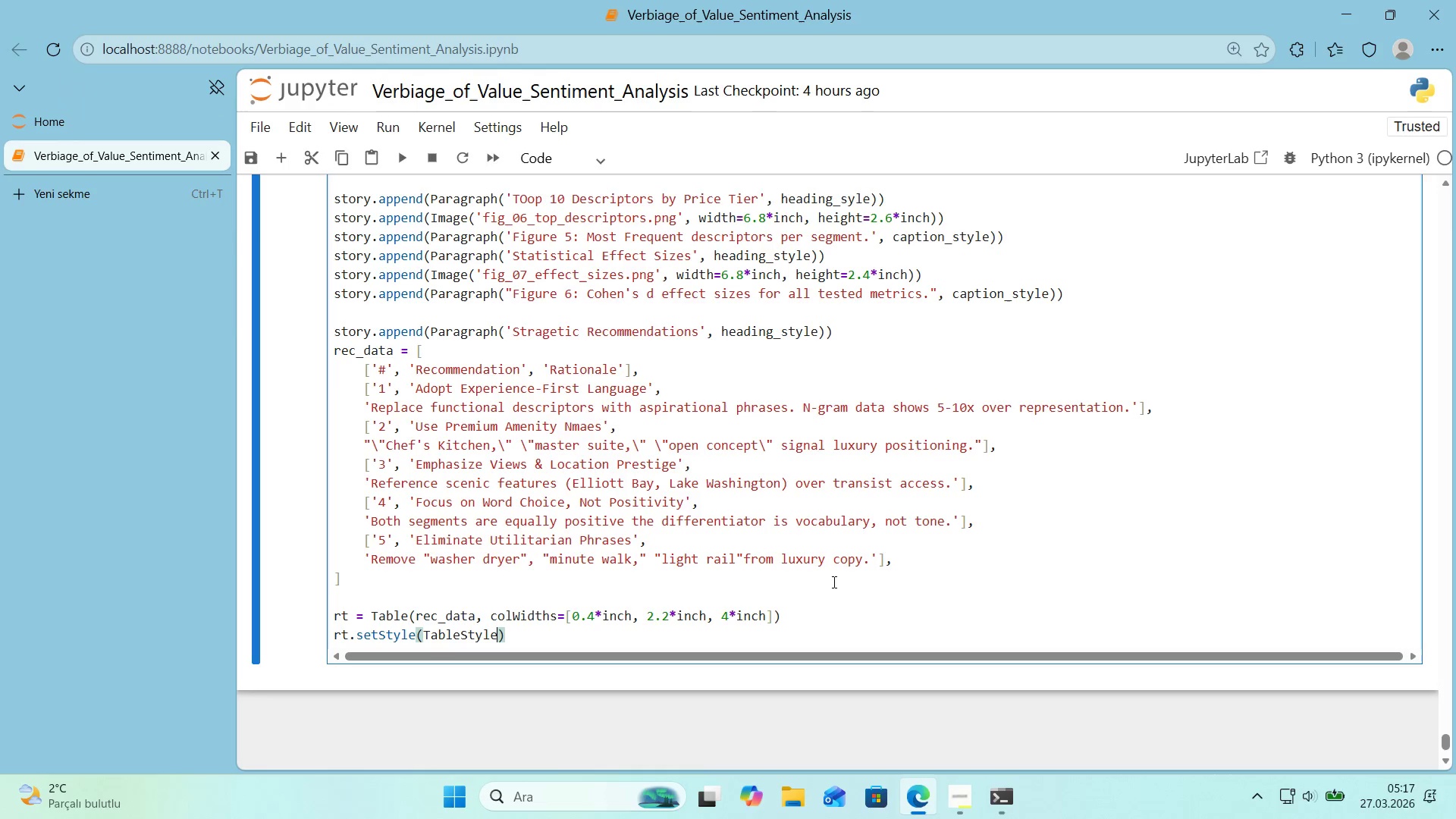 
key(Shift+8)
 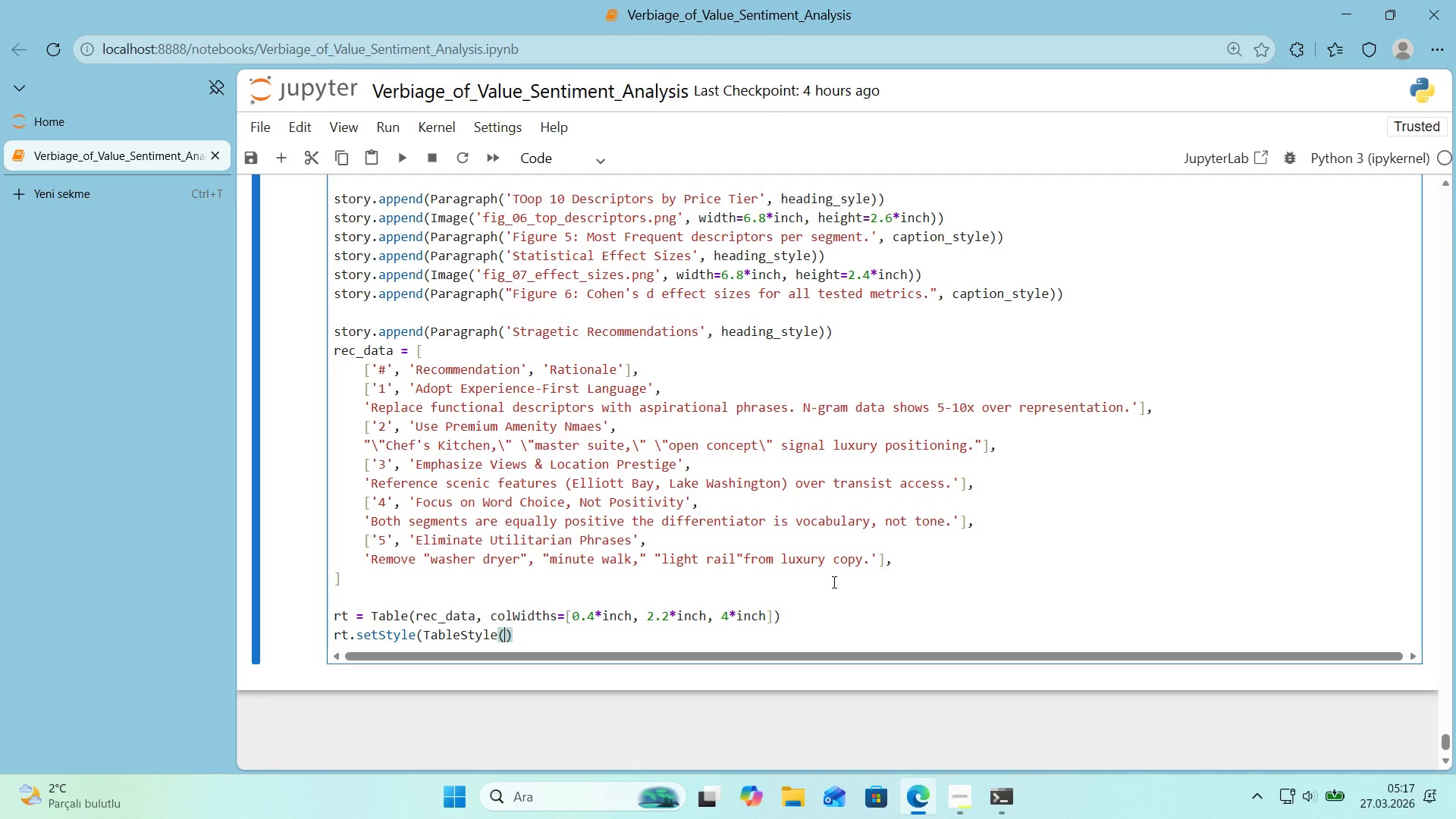 
key(Alt+Control+7)
 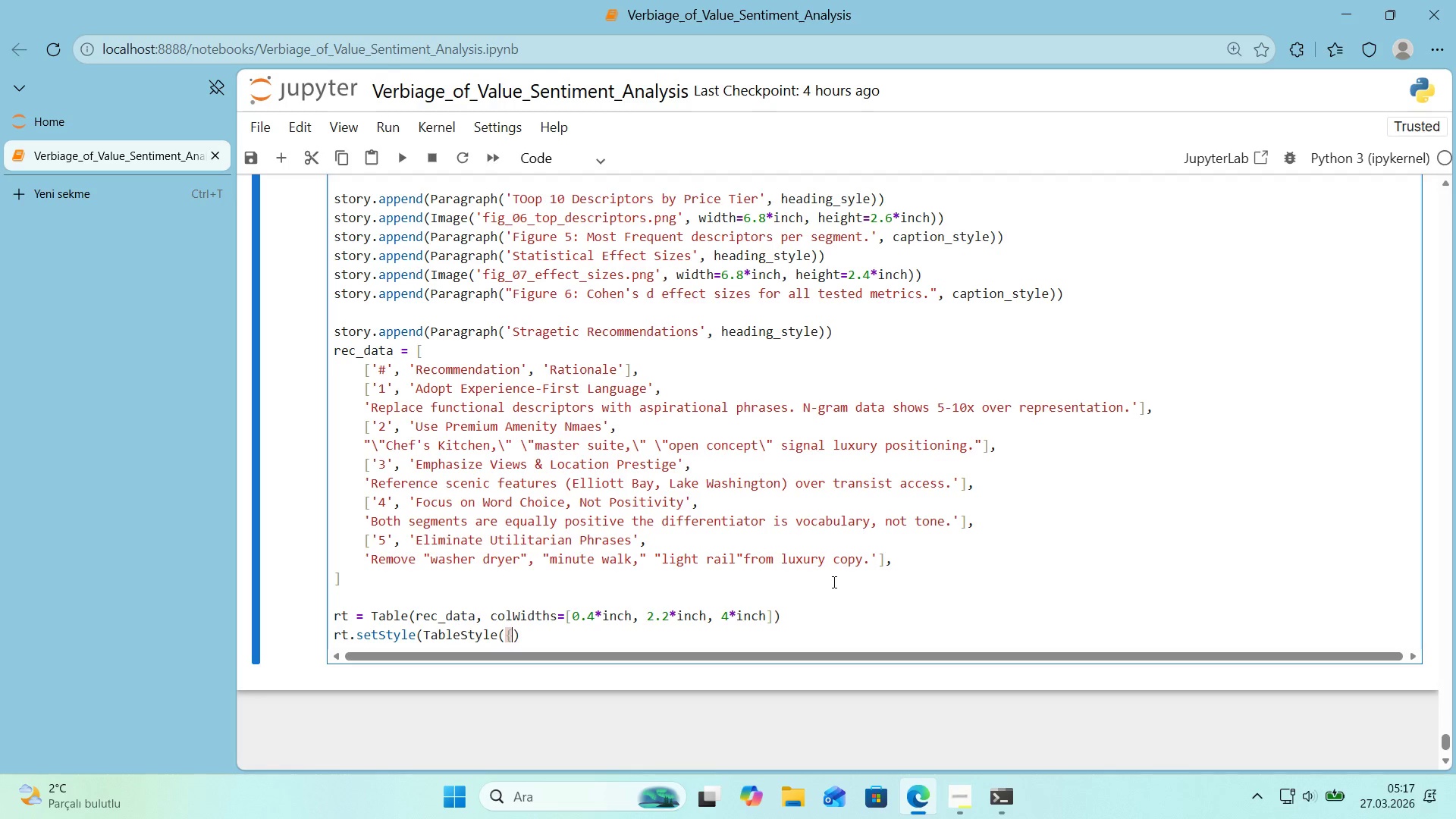 
key(Backspace)
 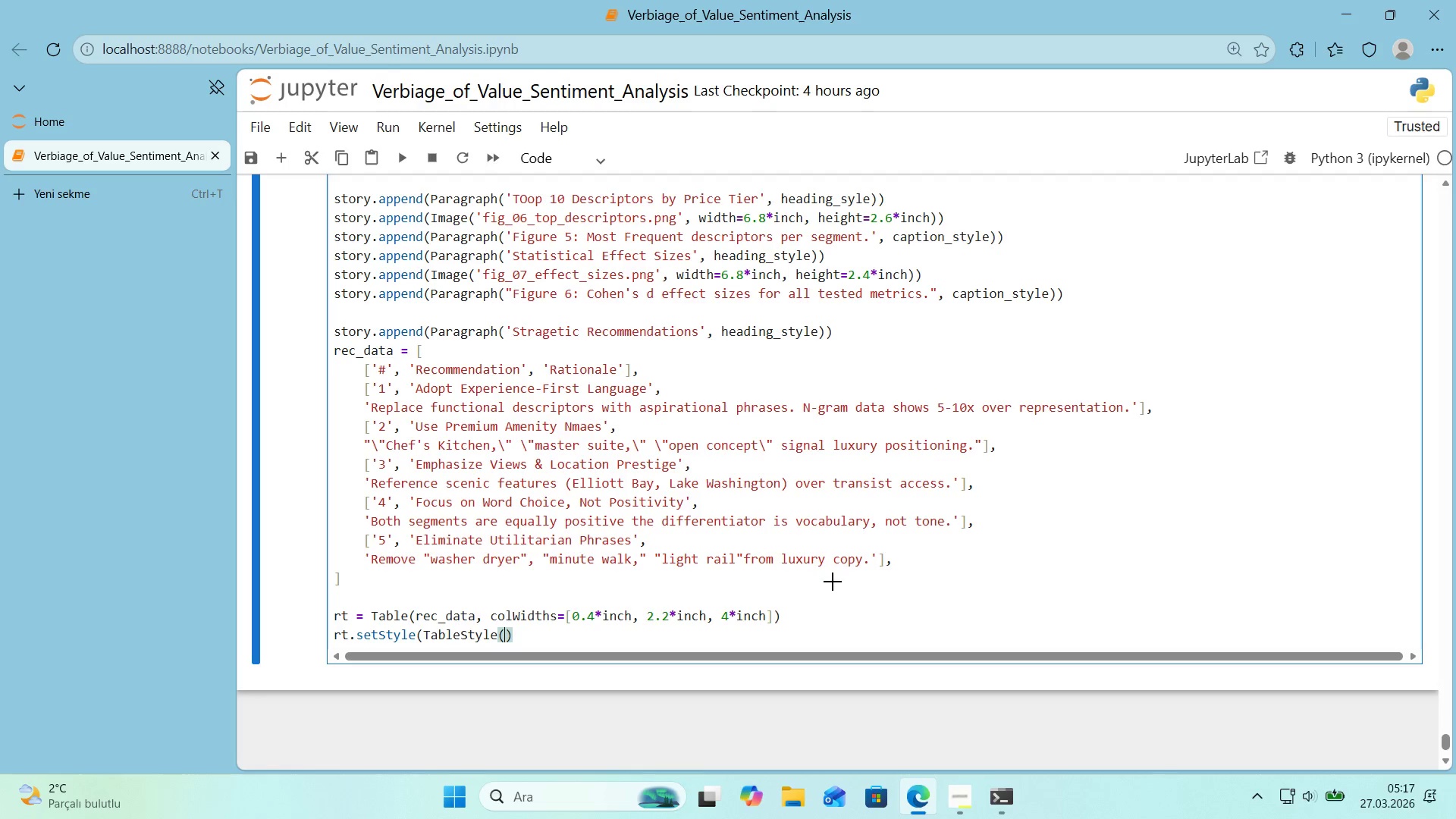 
key(Alt+Control+8)
 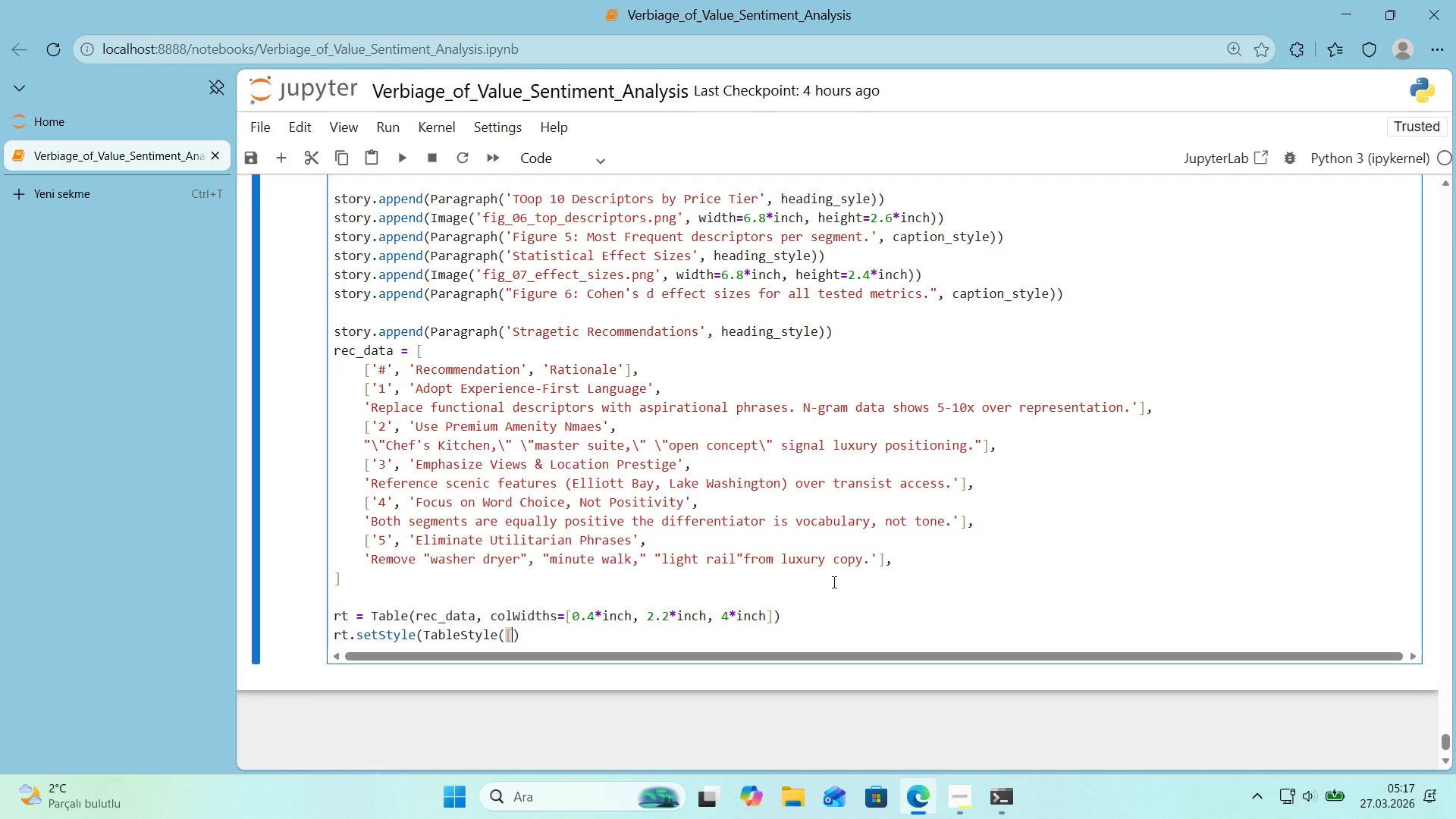 
key(Enter)
 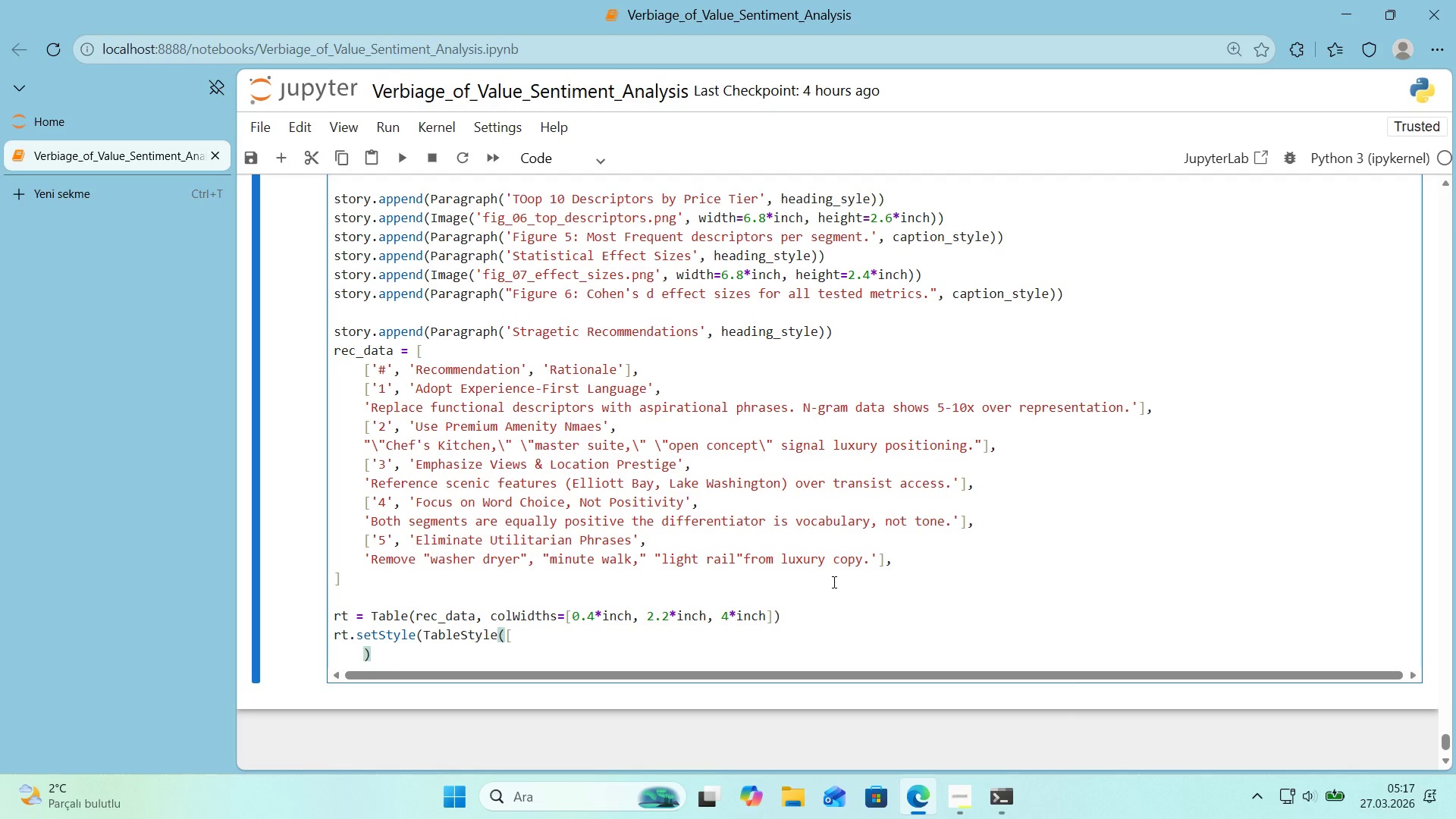 
key(Enter)
 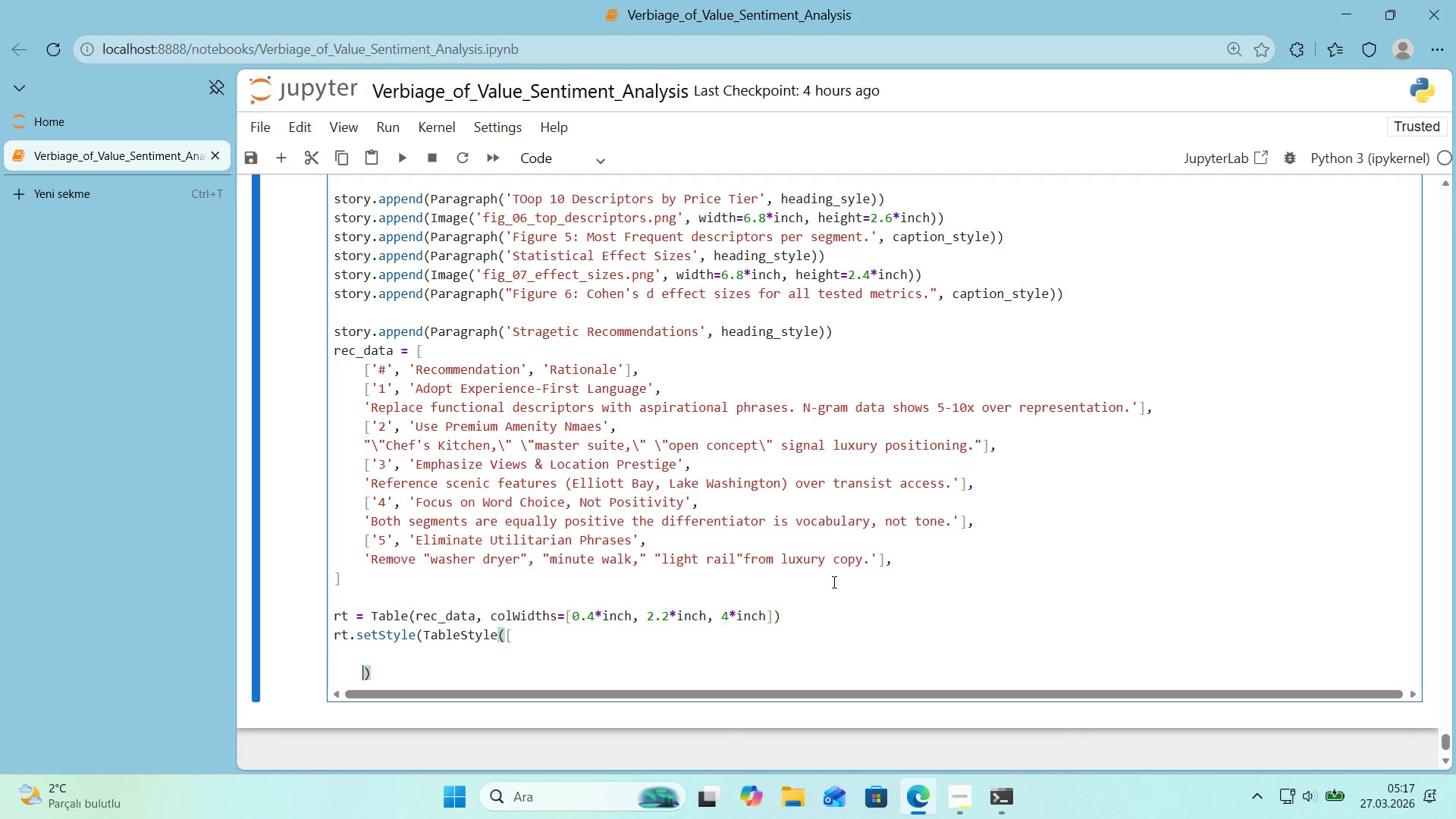 
key(ArrowUp)
 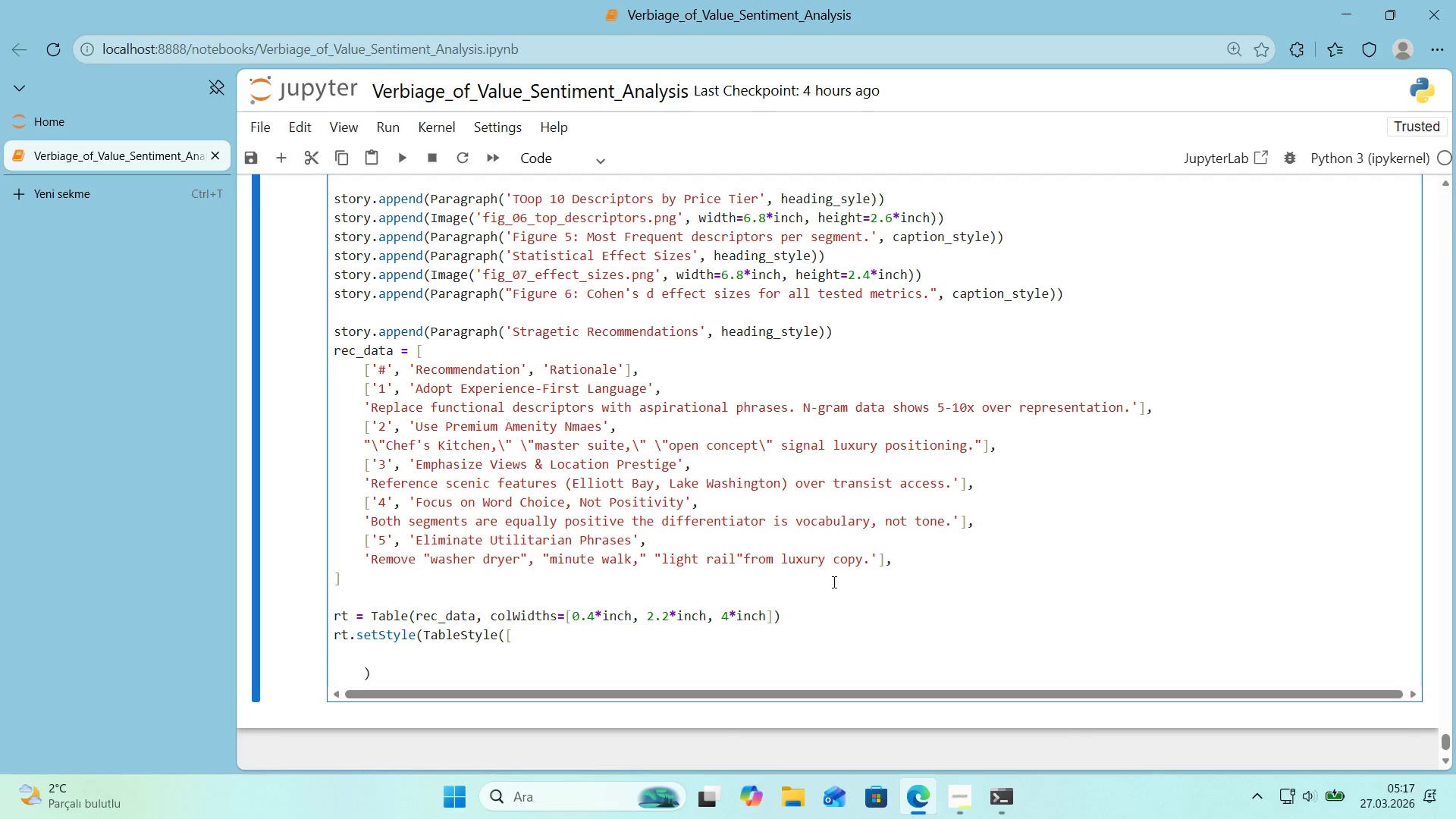 
type(*()
 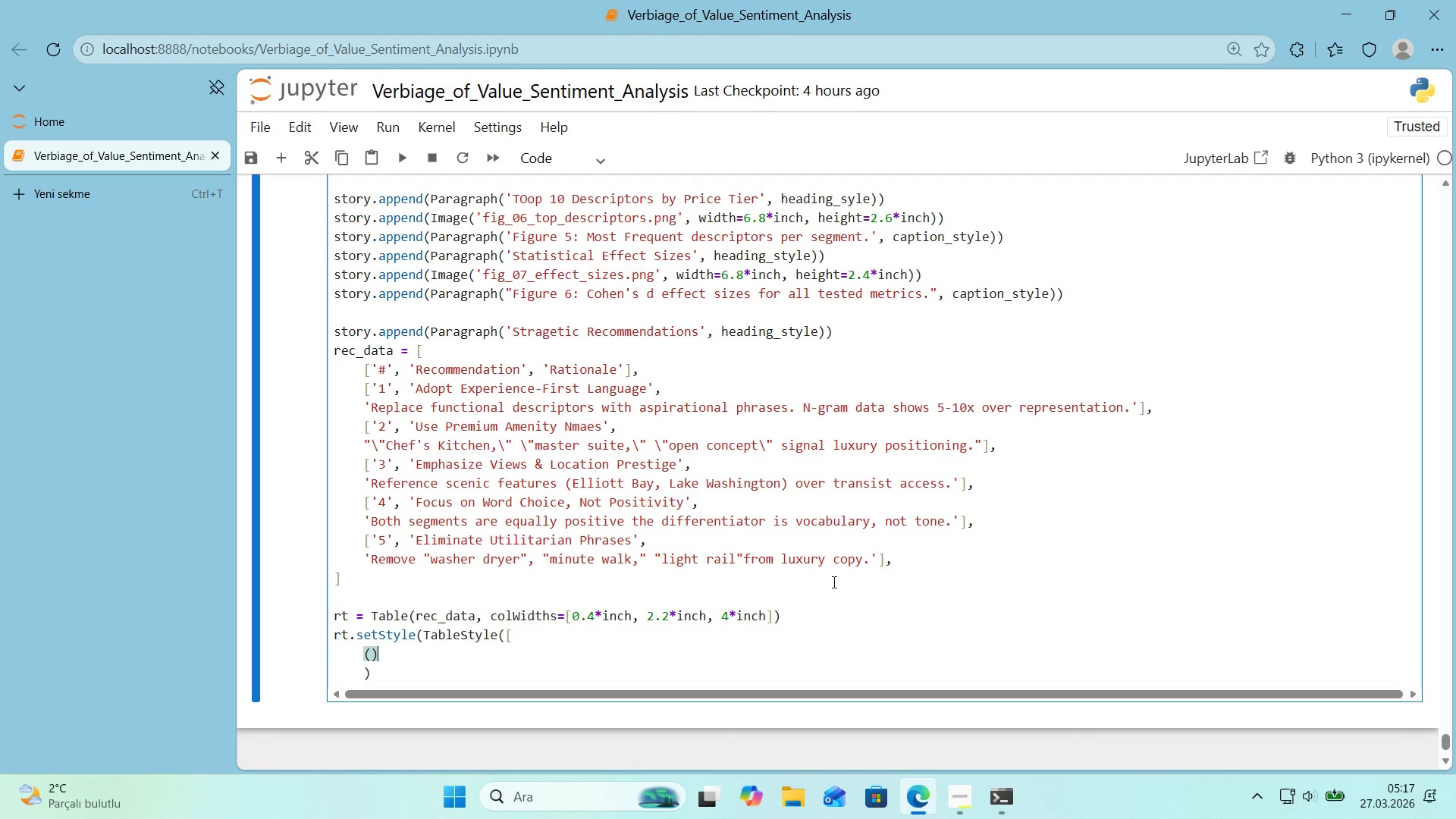 
key(ArrowLeft)
 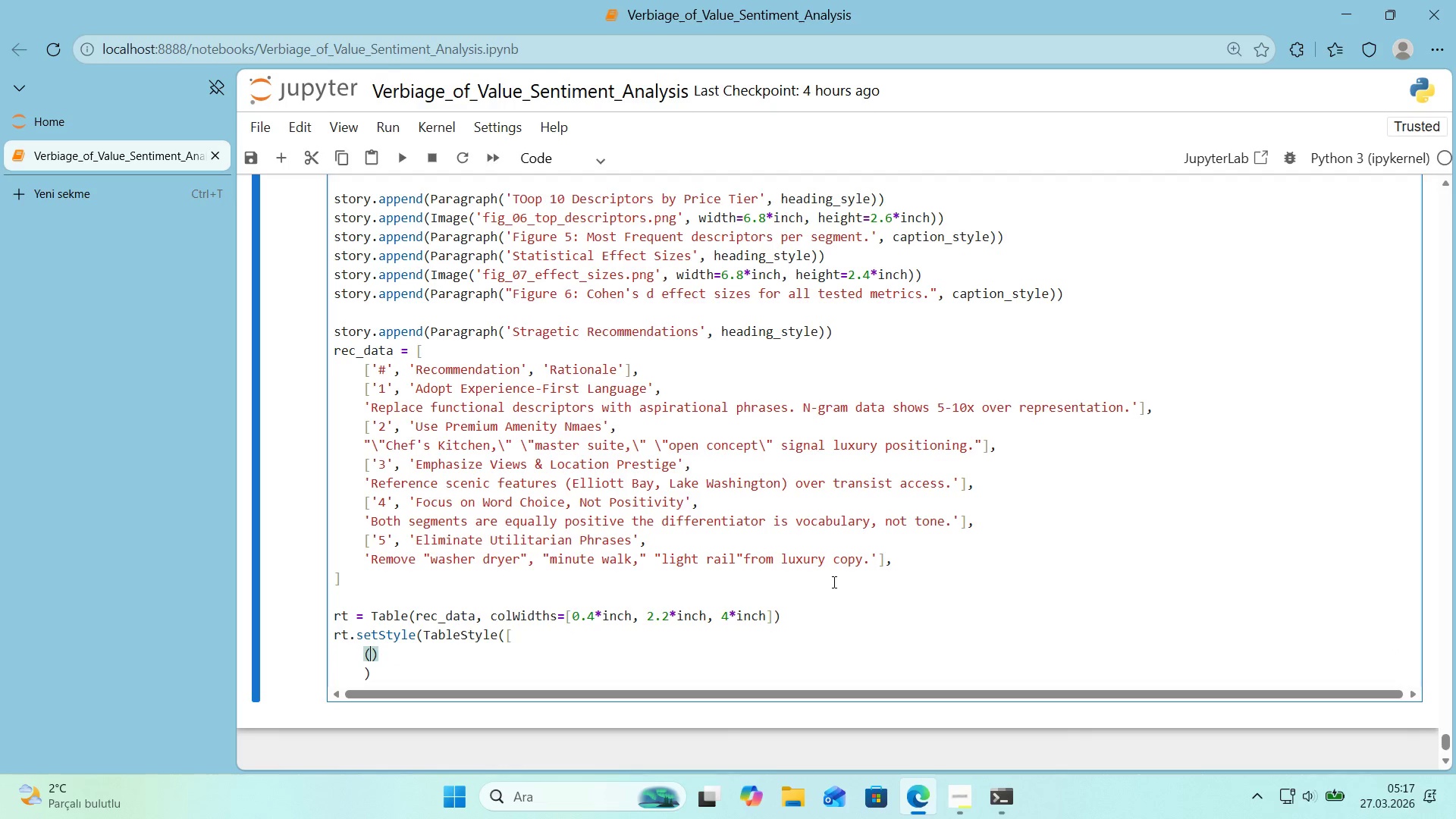 
type(@@)
 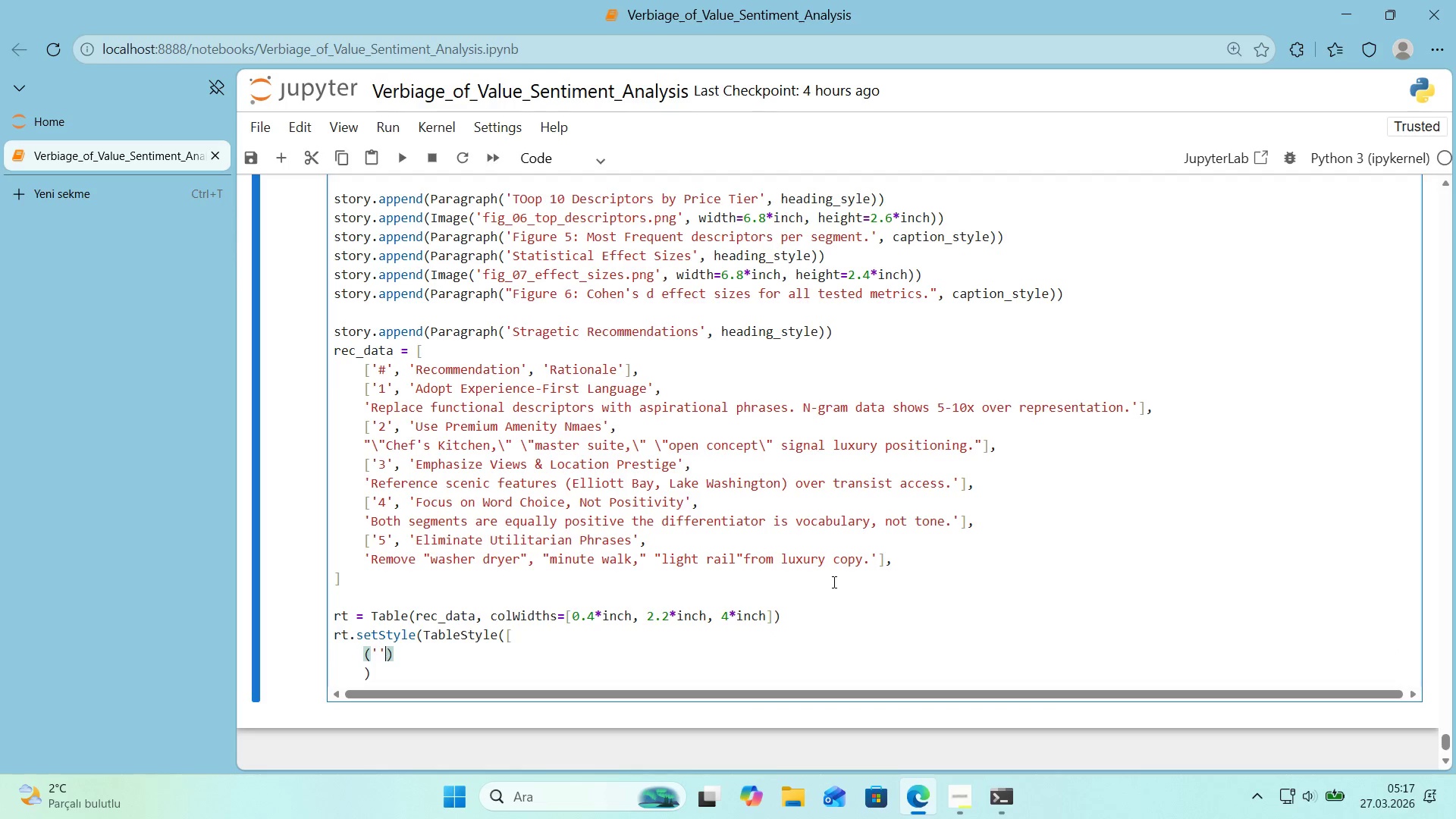 
key(ArrowLeft)
 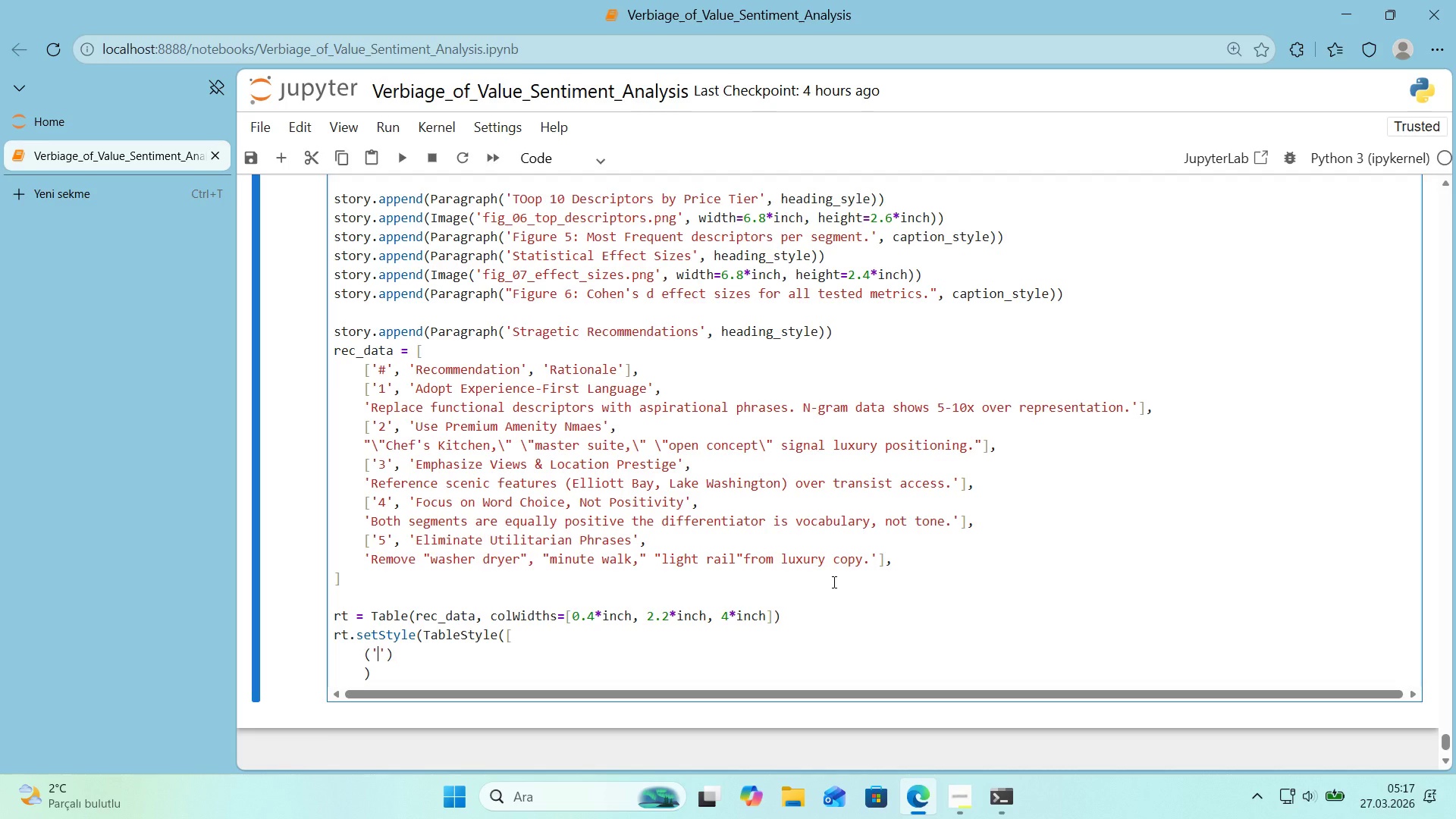 
type(BACKGROUND)
 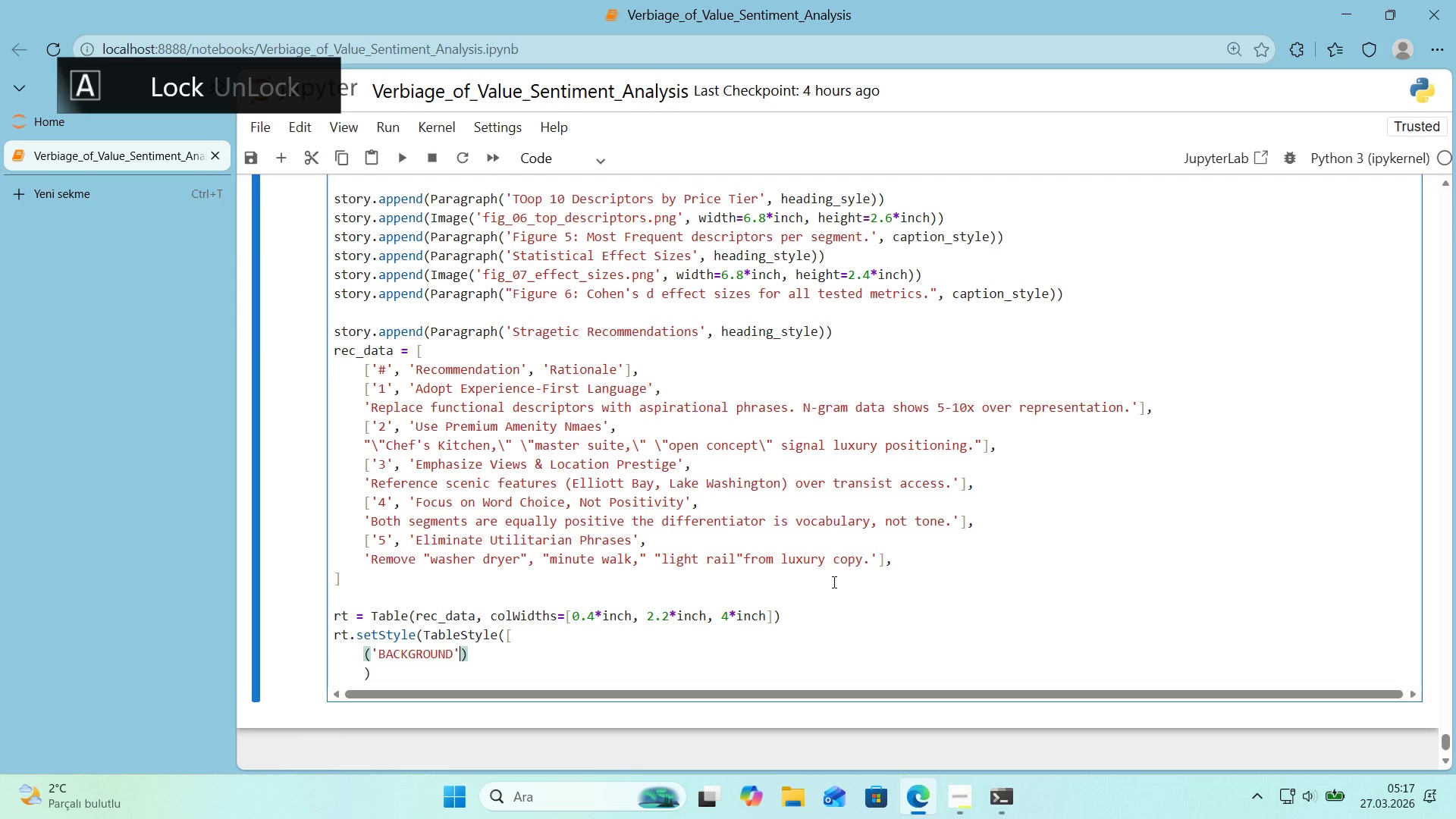 
key(ArrowRight)
 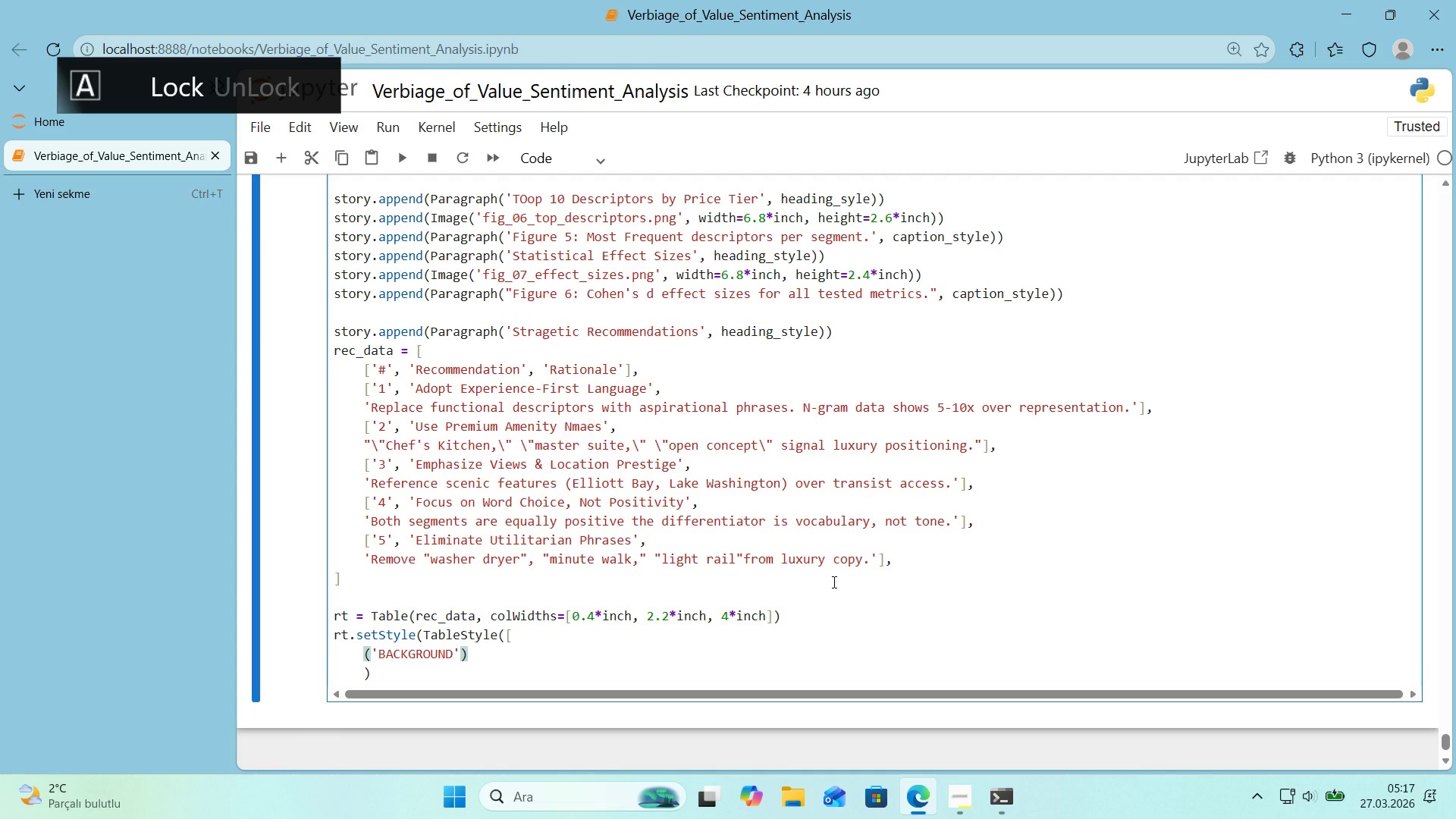 
type(, *()
 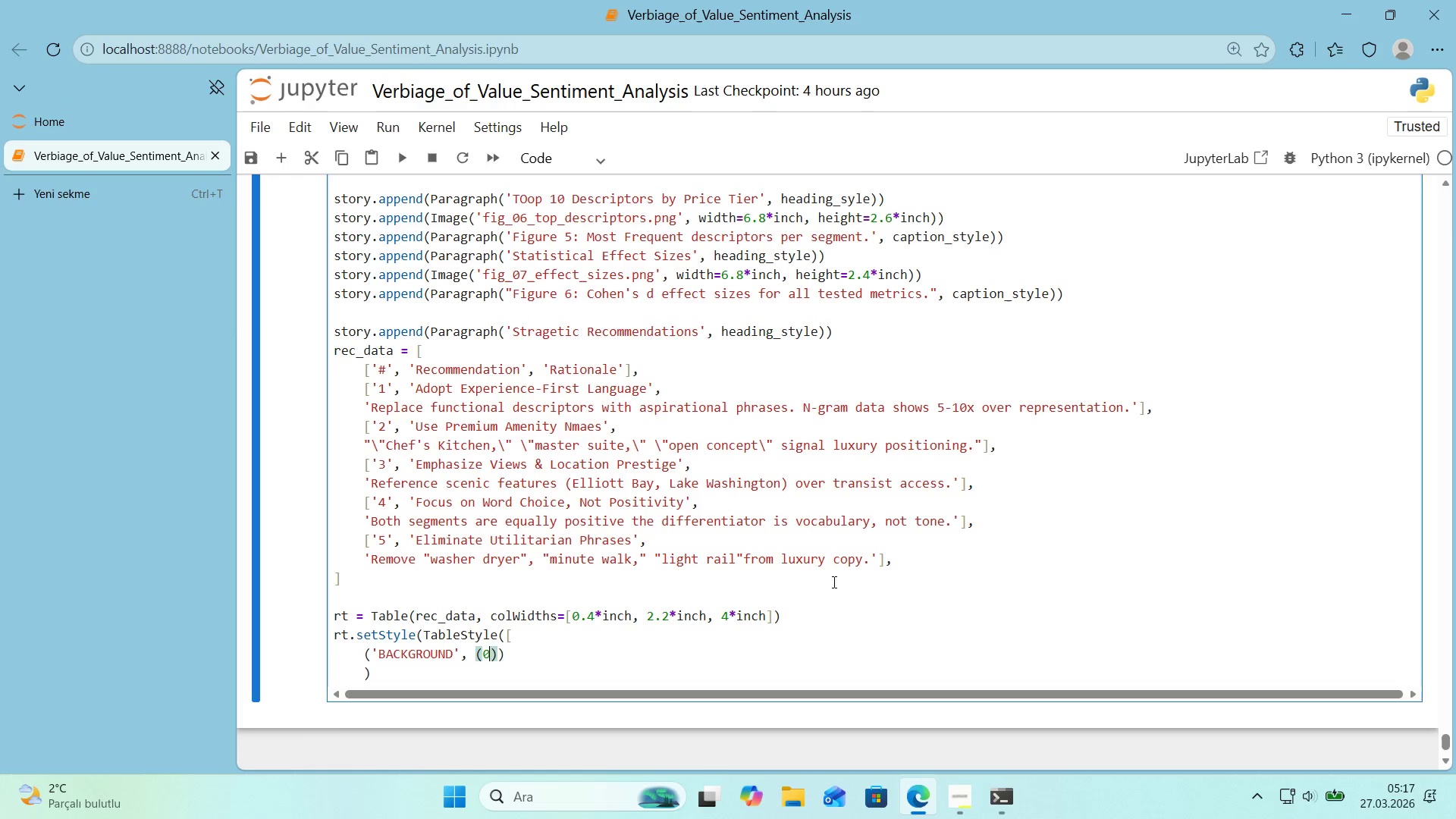 
 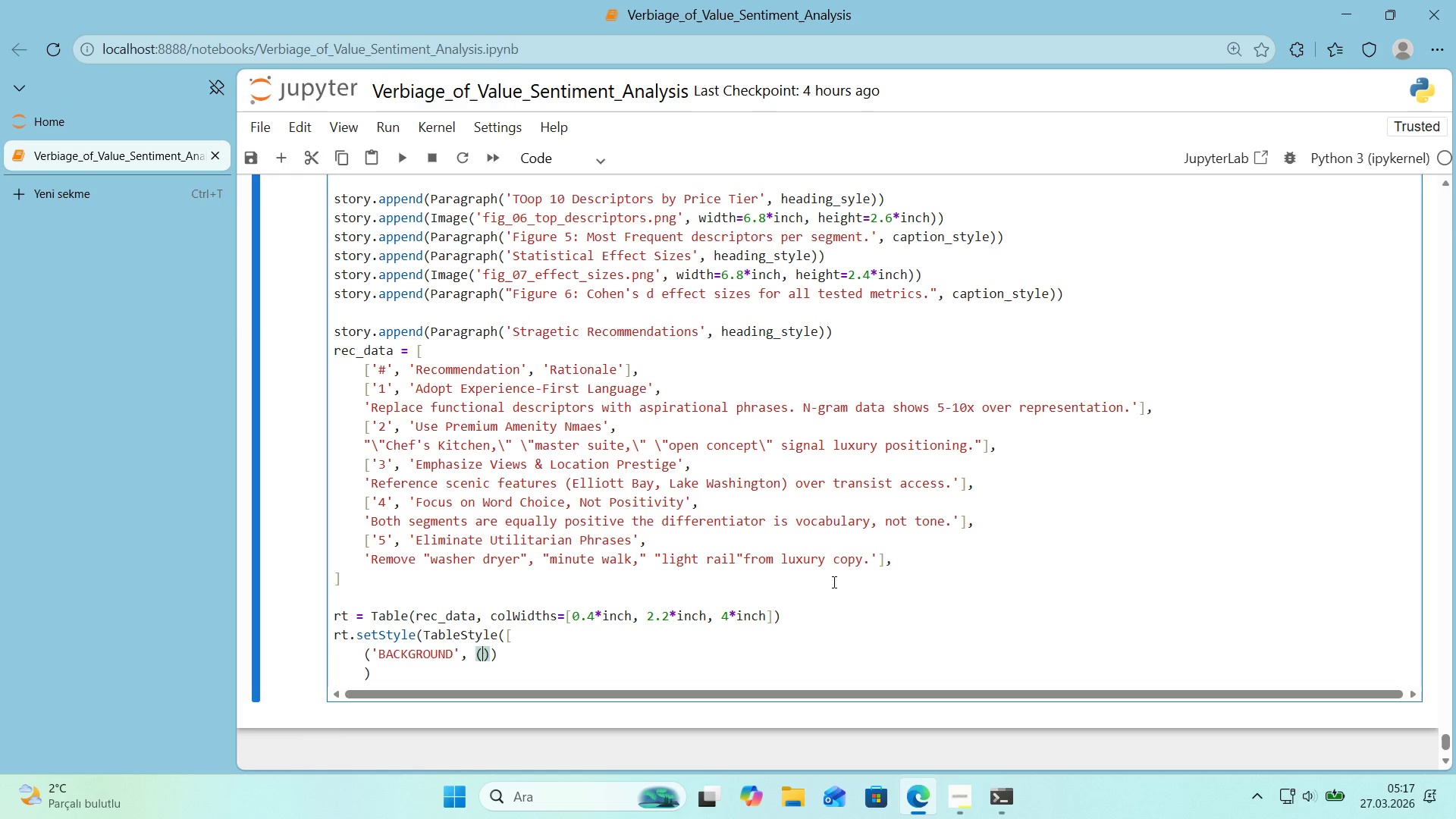 
key(ArrowLeft)
 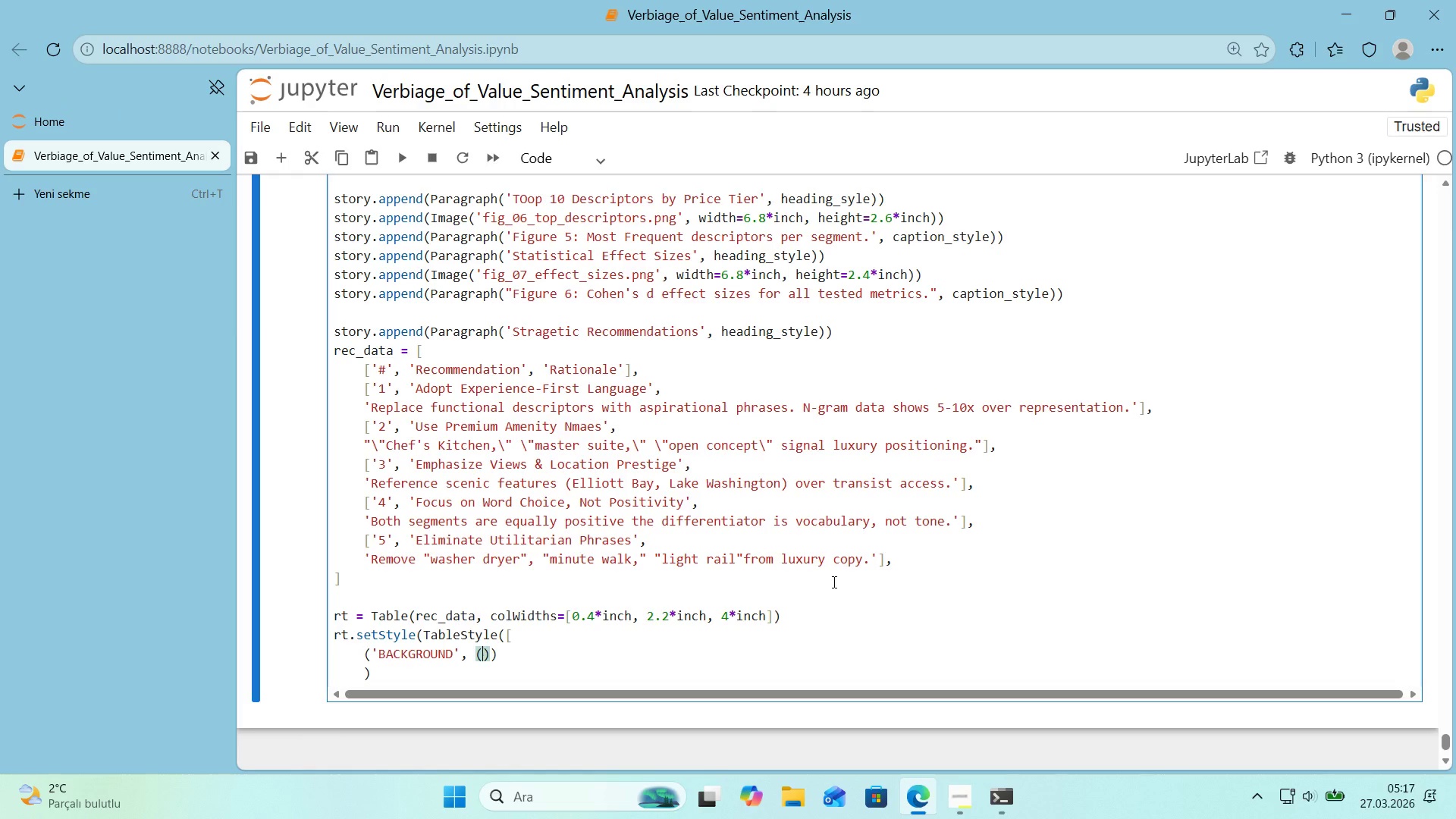 
key(Numpad0)
 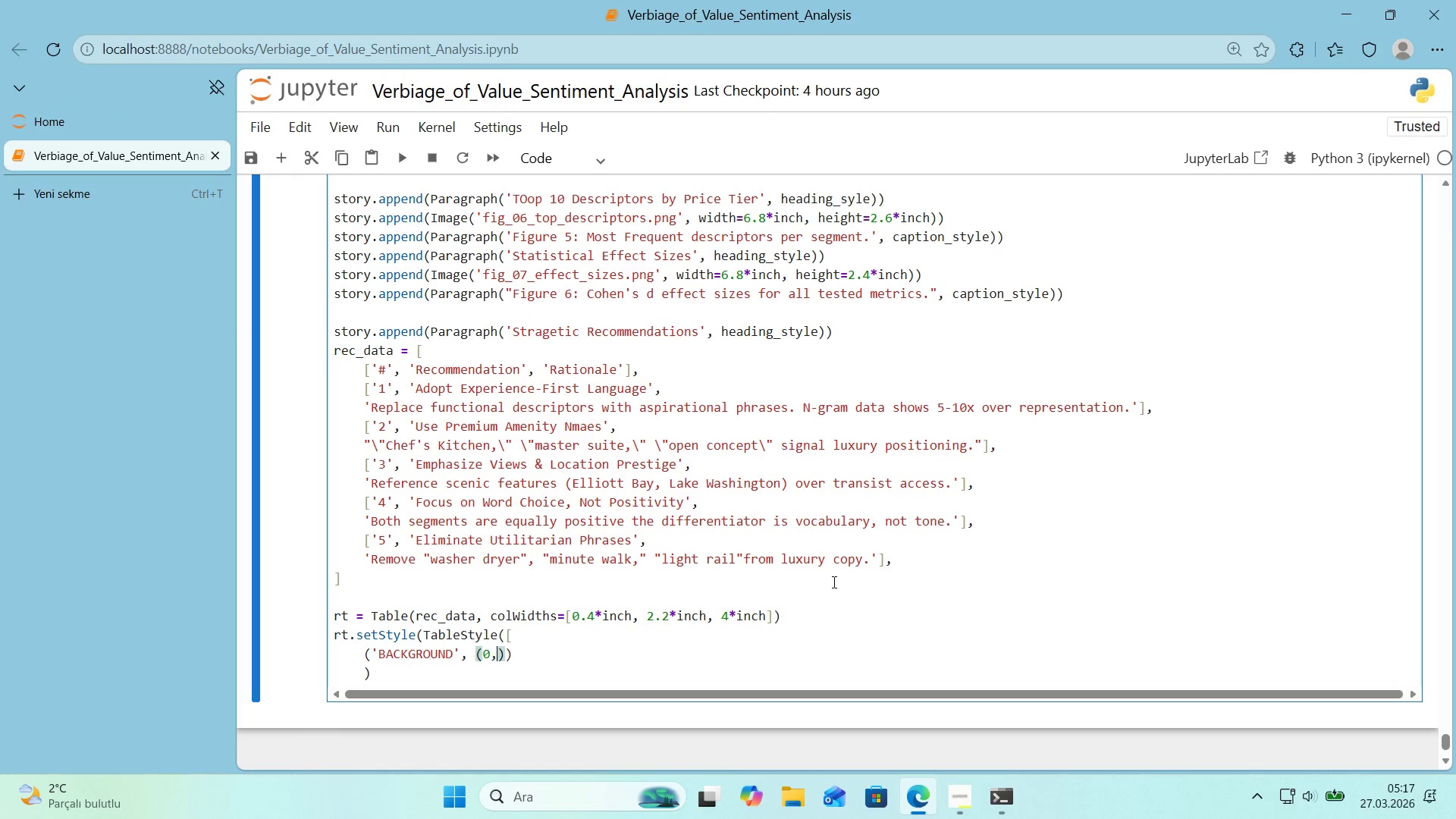 
key(Comma)
 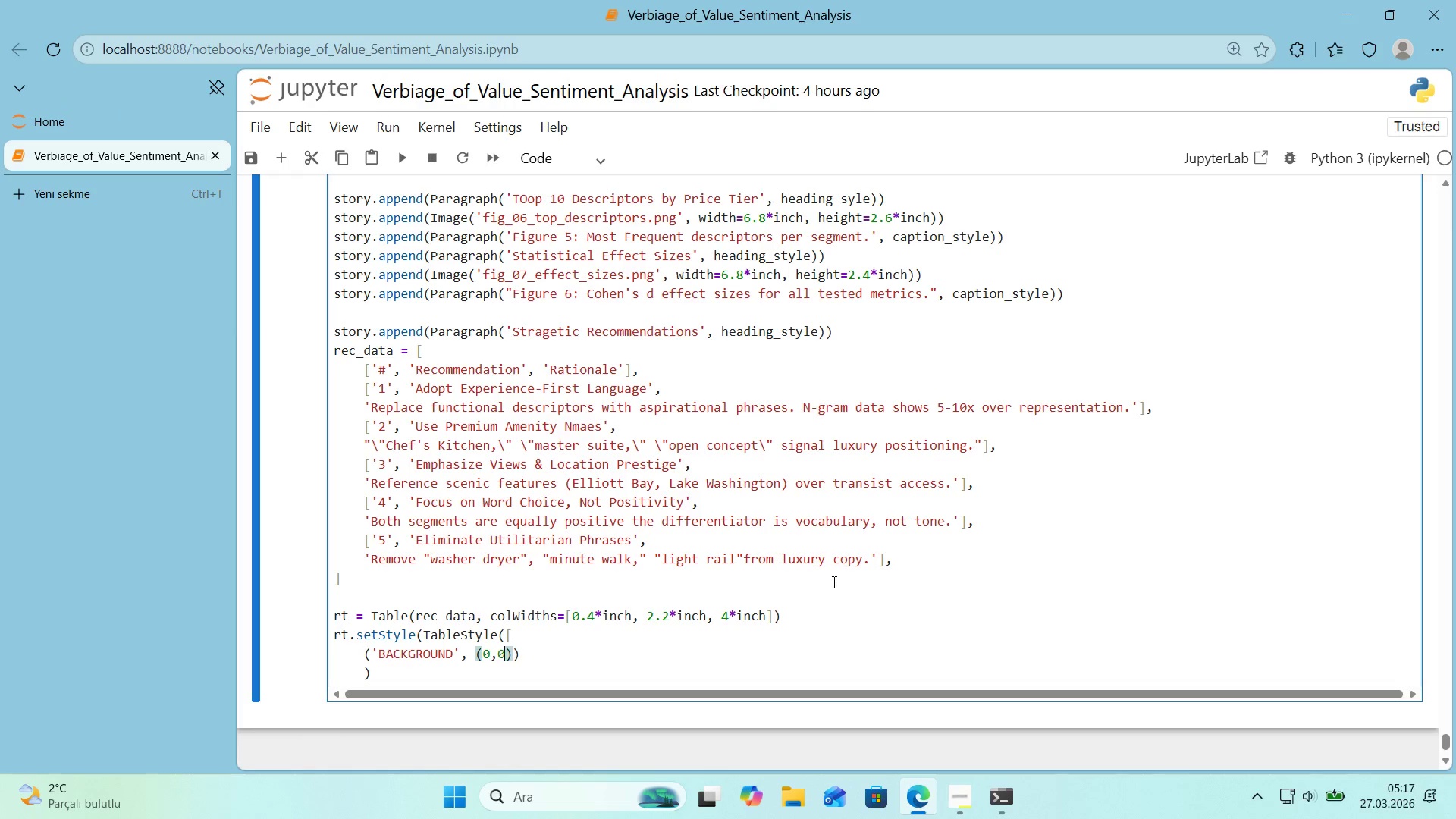 
key(Numpad0)
 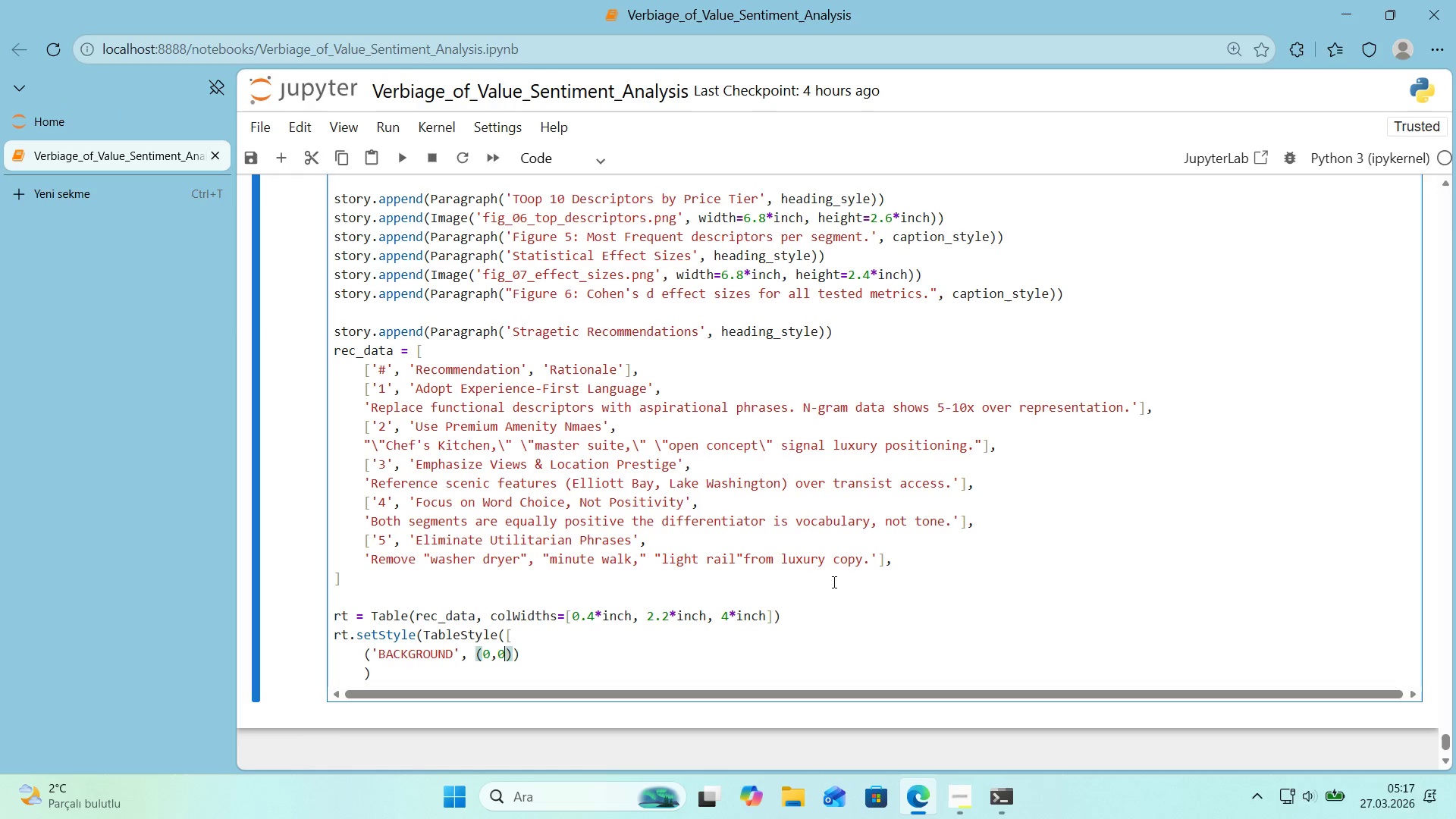 
key(ArrowRight)
 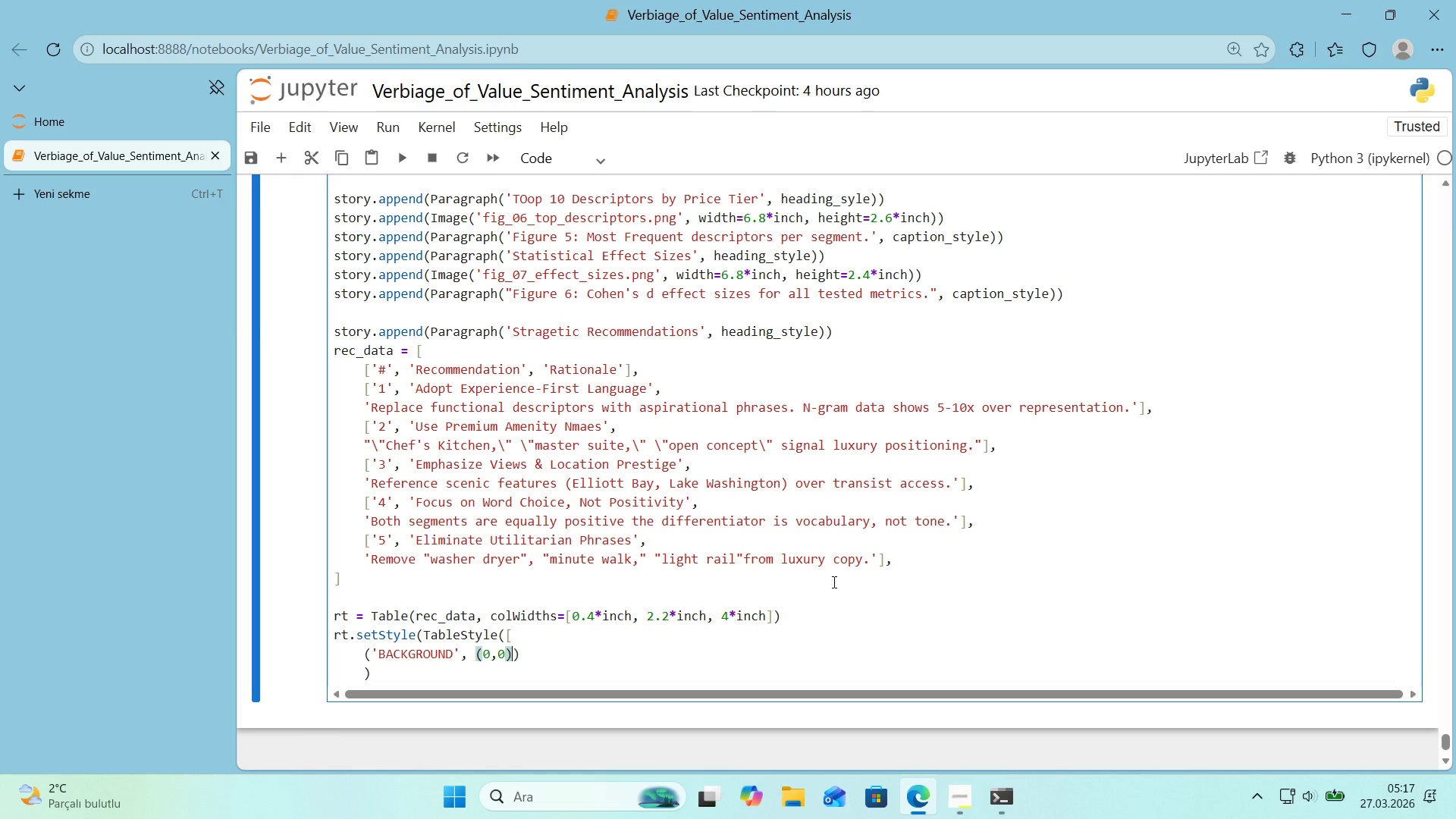 
type(, *()
 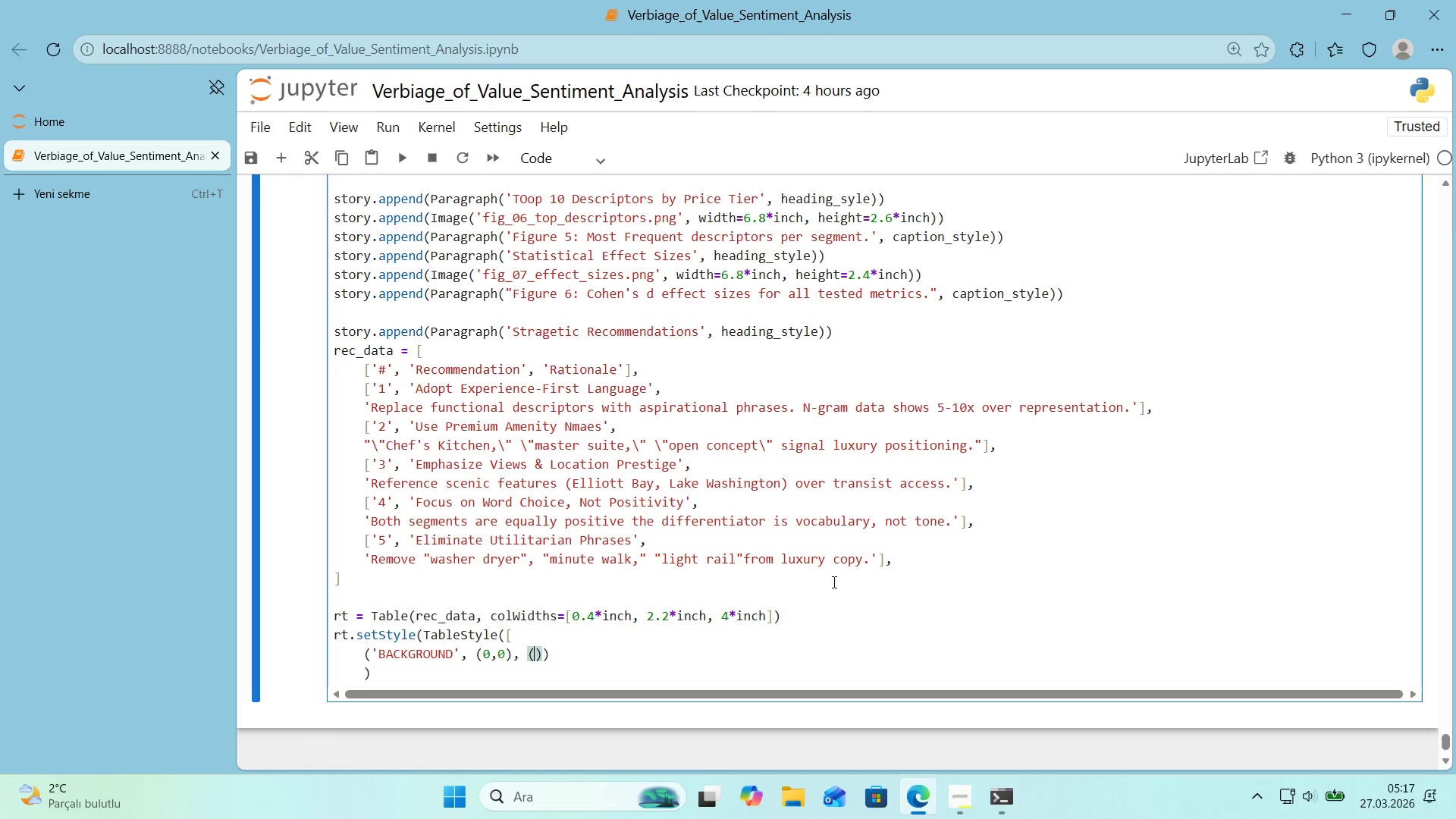 
 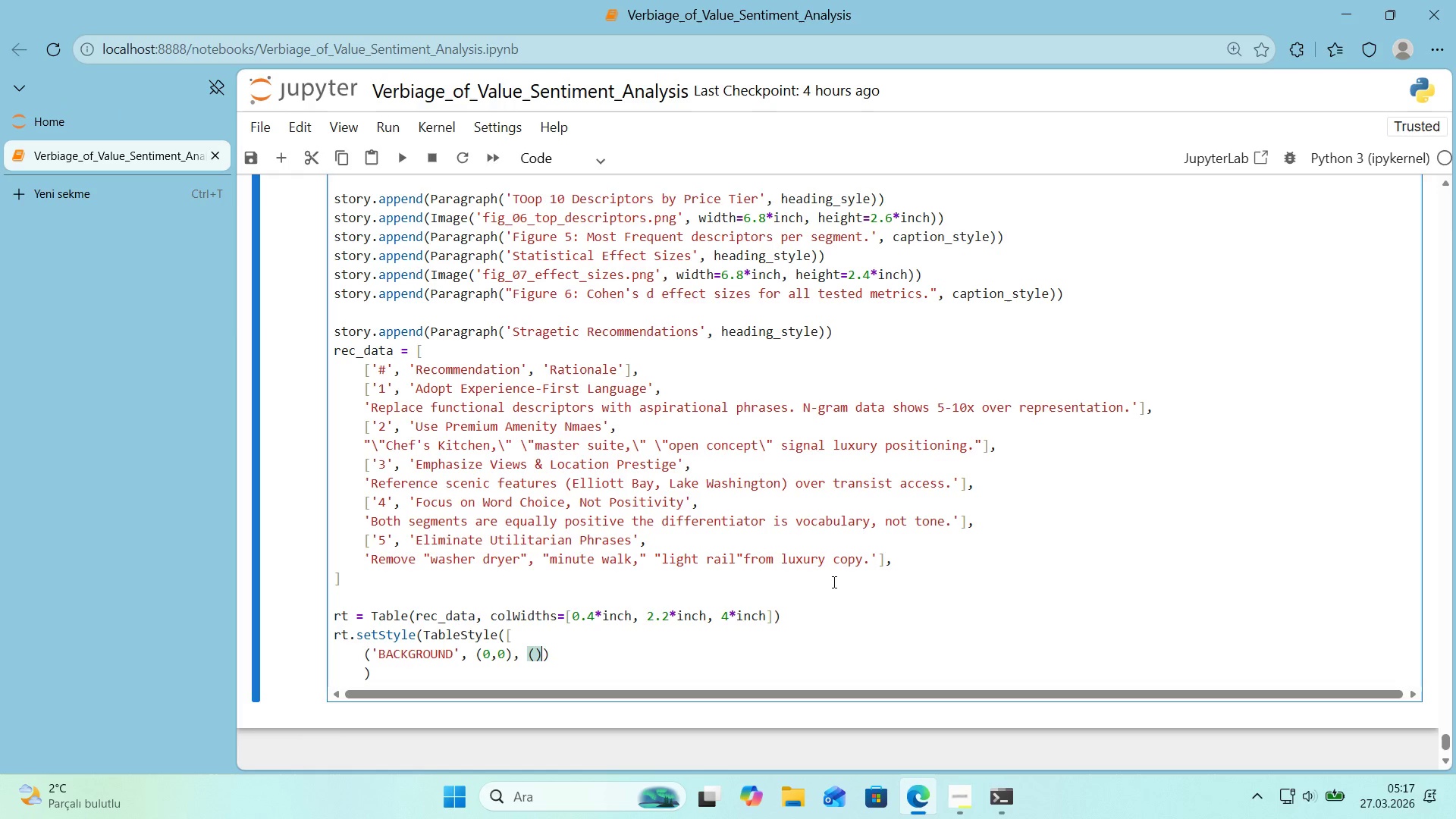 
key(ArrowLeft)
 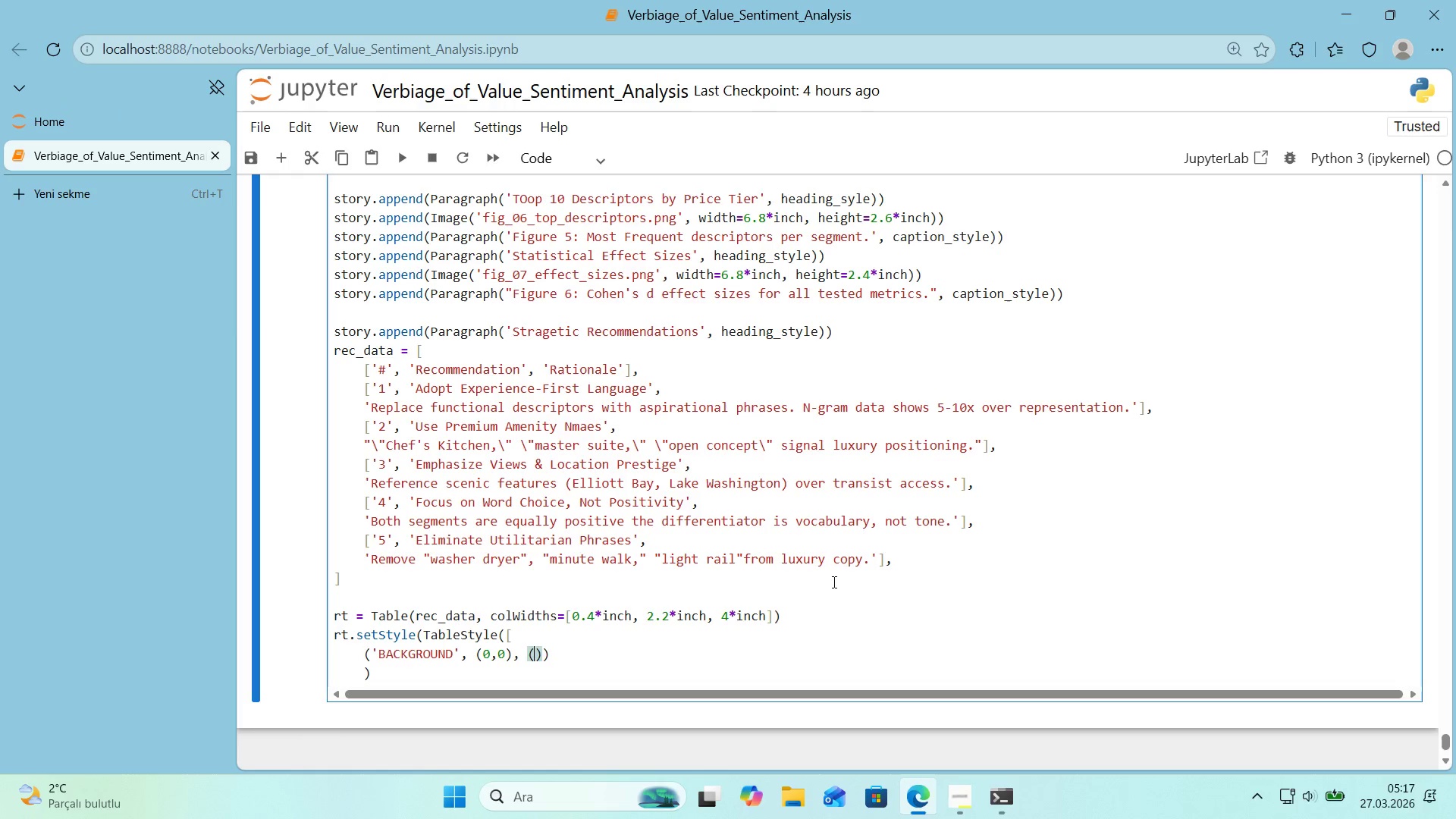 
key(NumpadSubtract)
 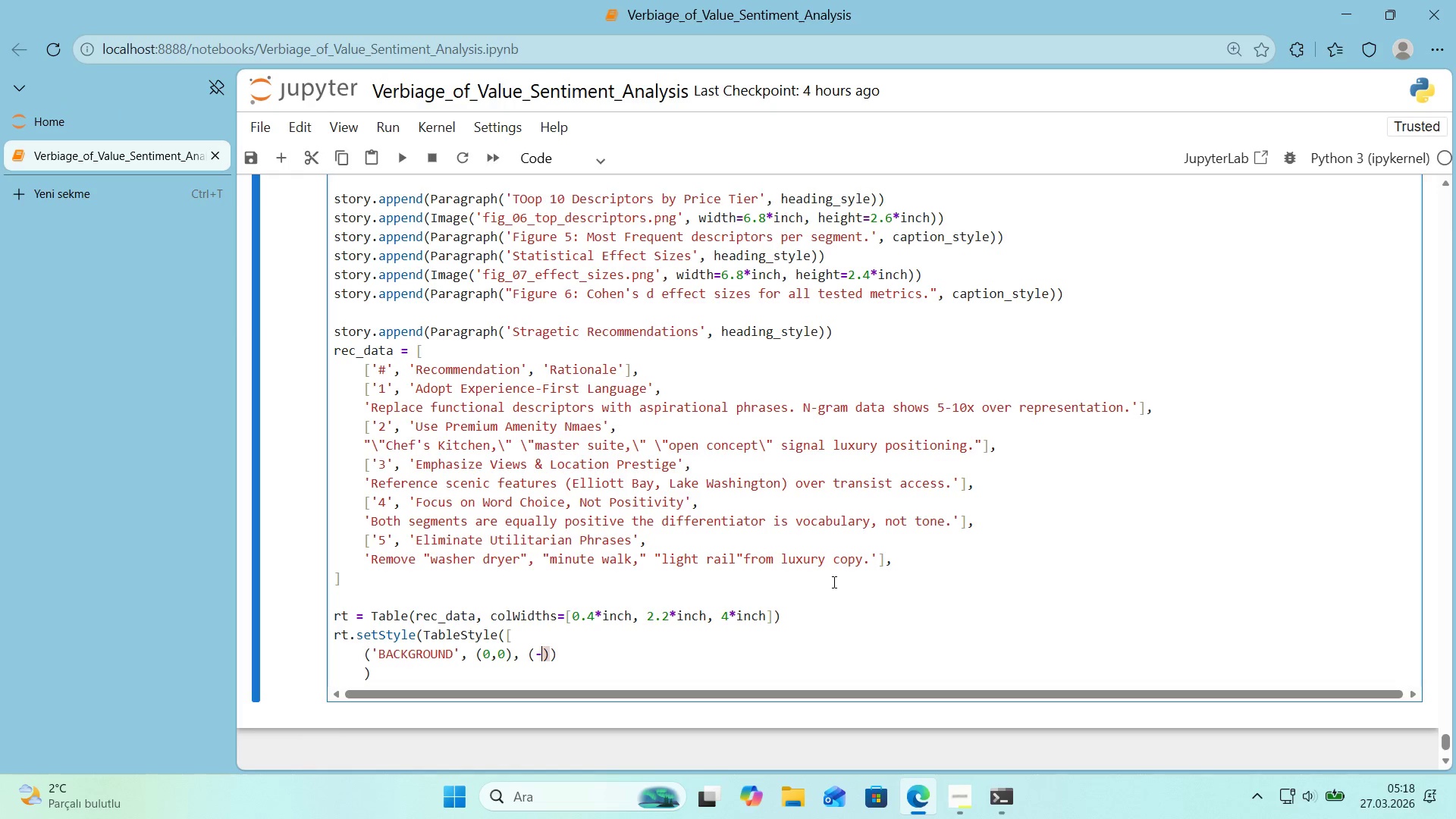 
key(Numpad1)
 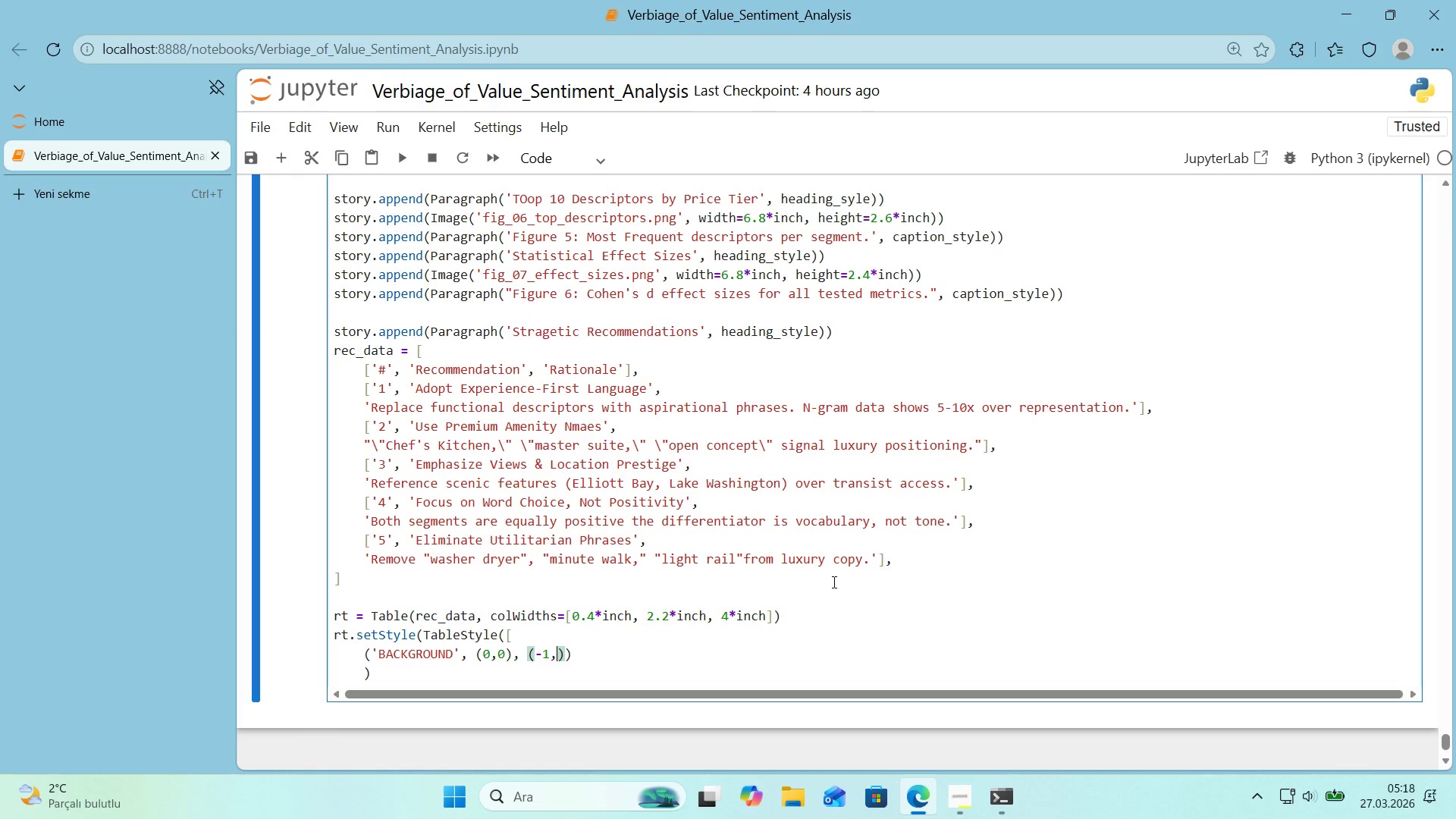 
key(Comma)
 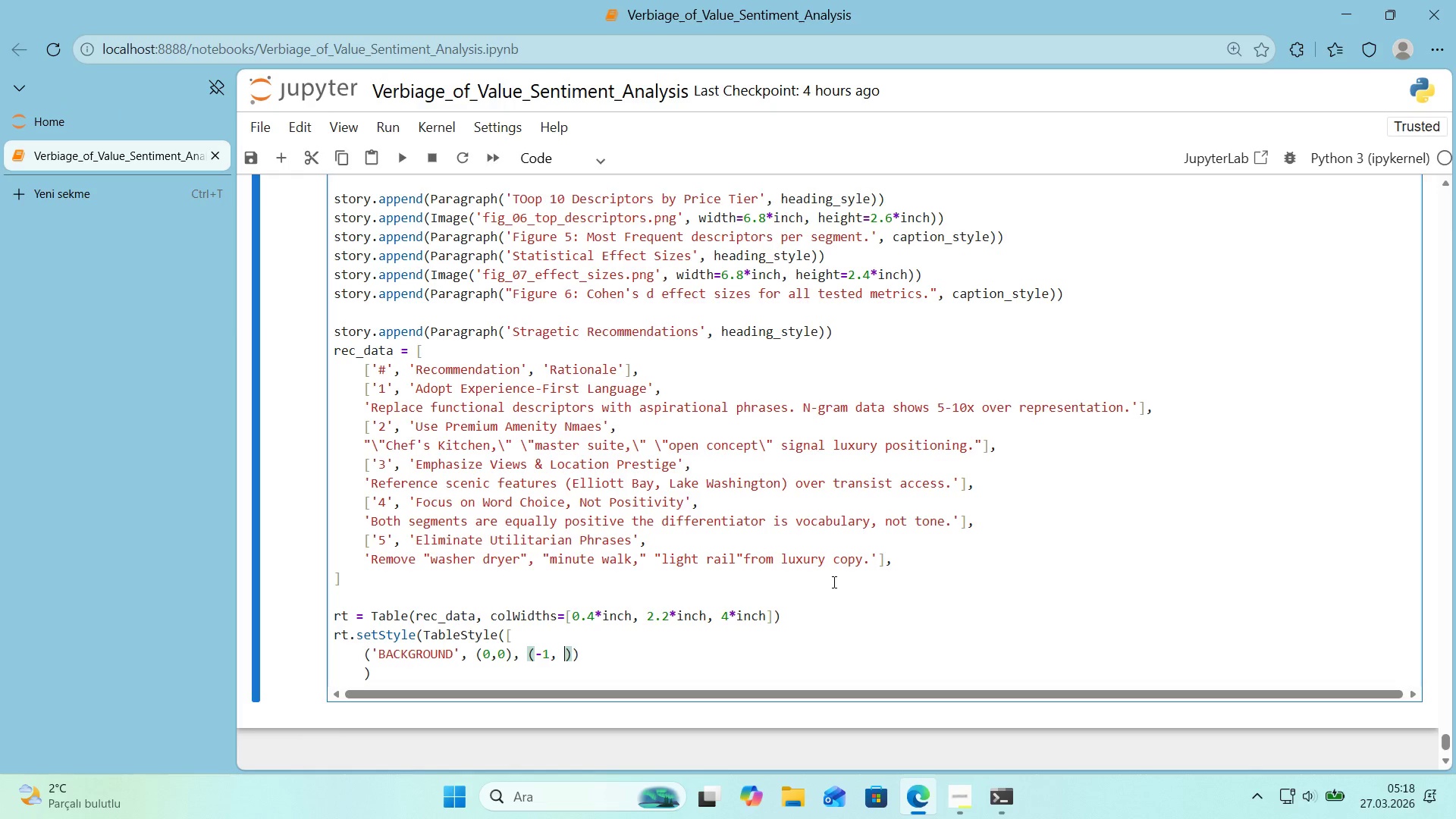 
key(Space)
 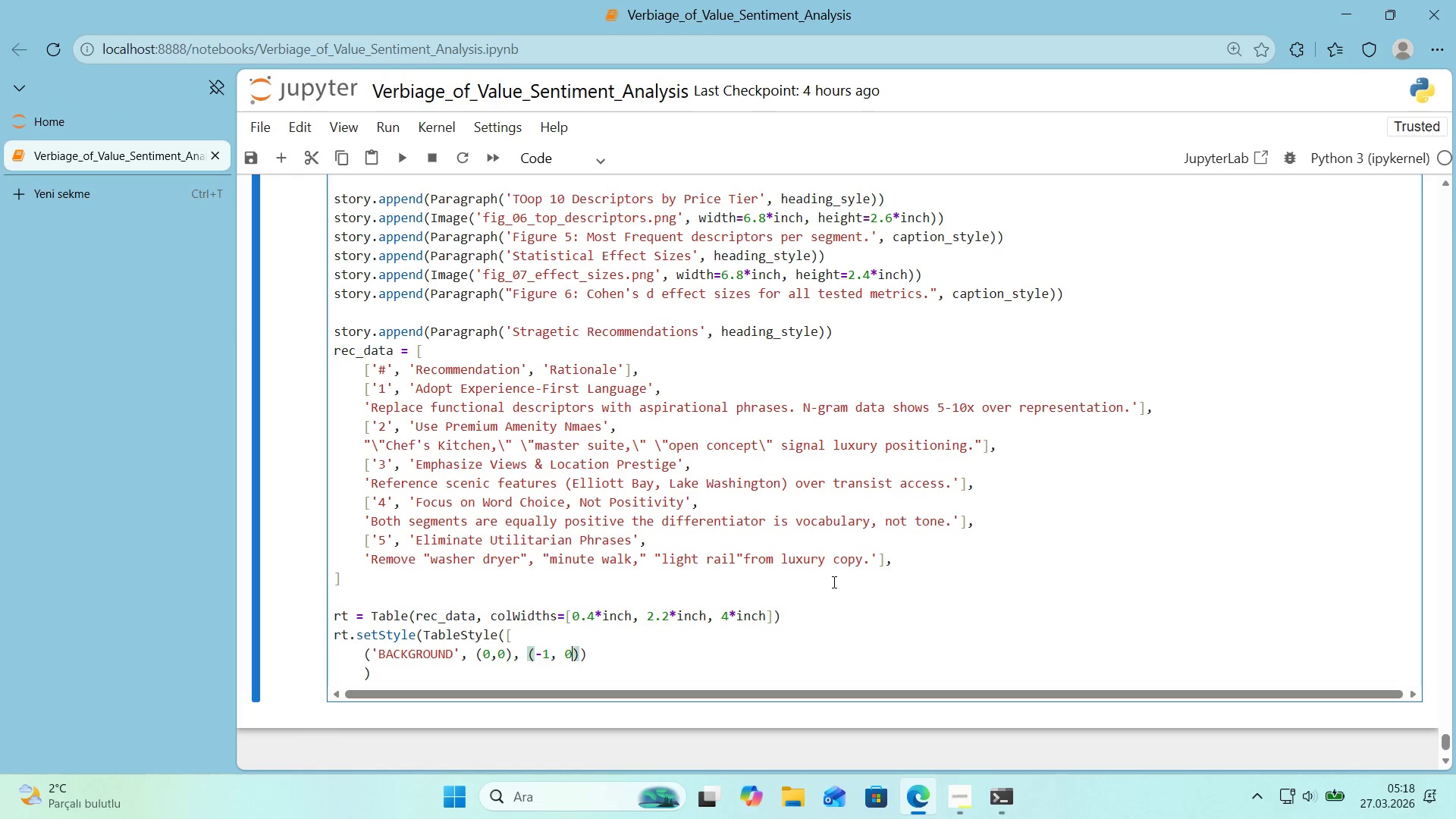 
key(Numpad0)
 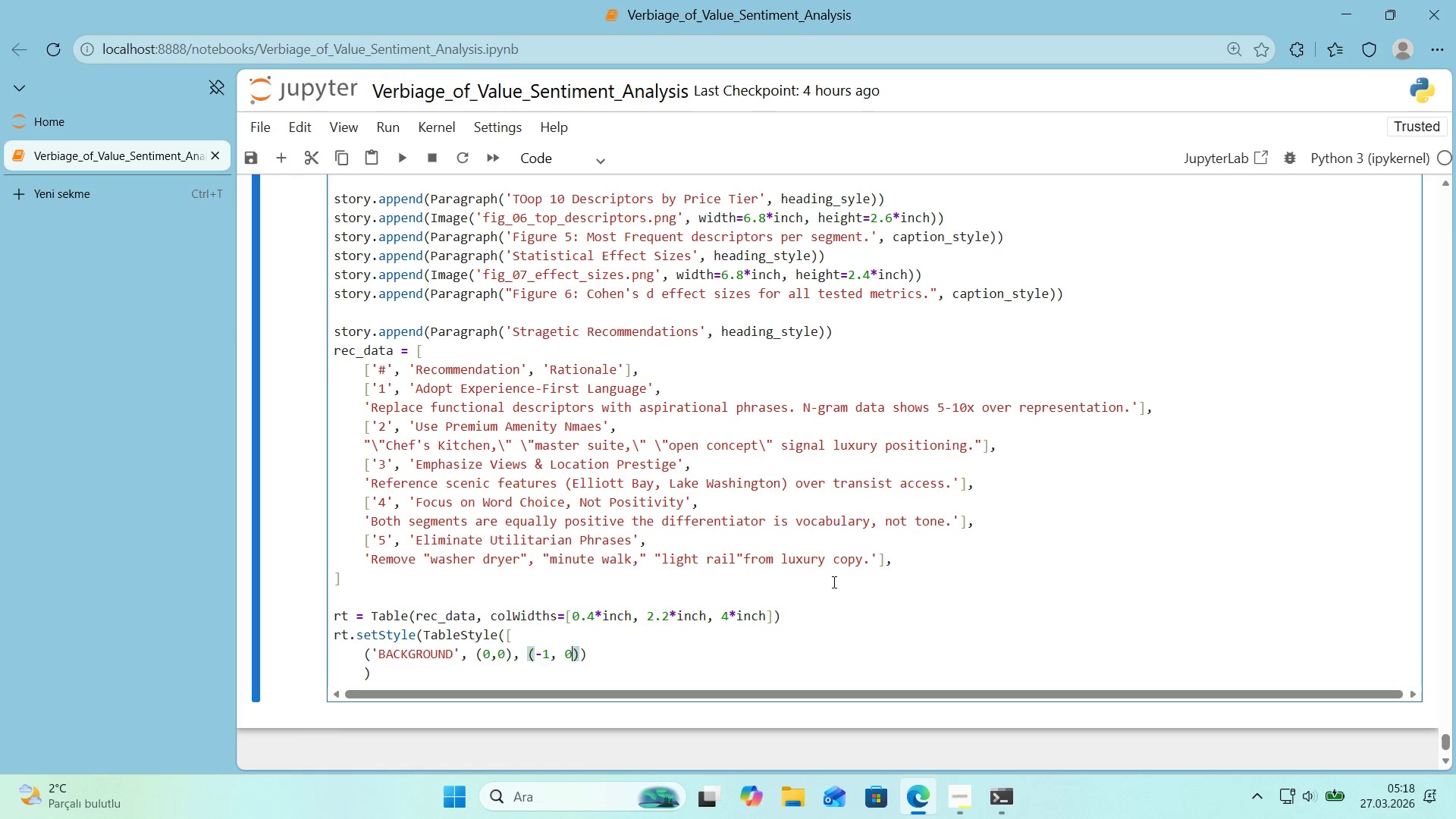 
key(Backspace)
 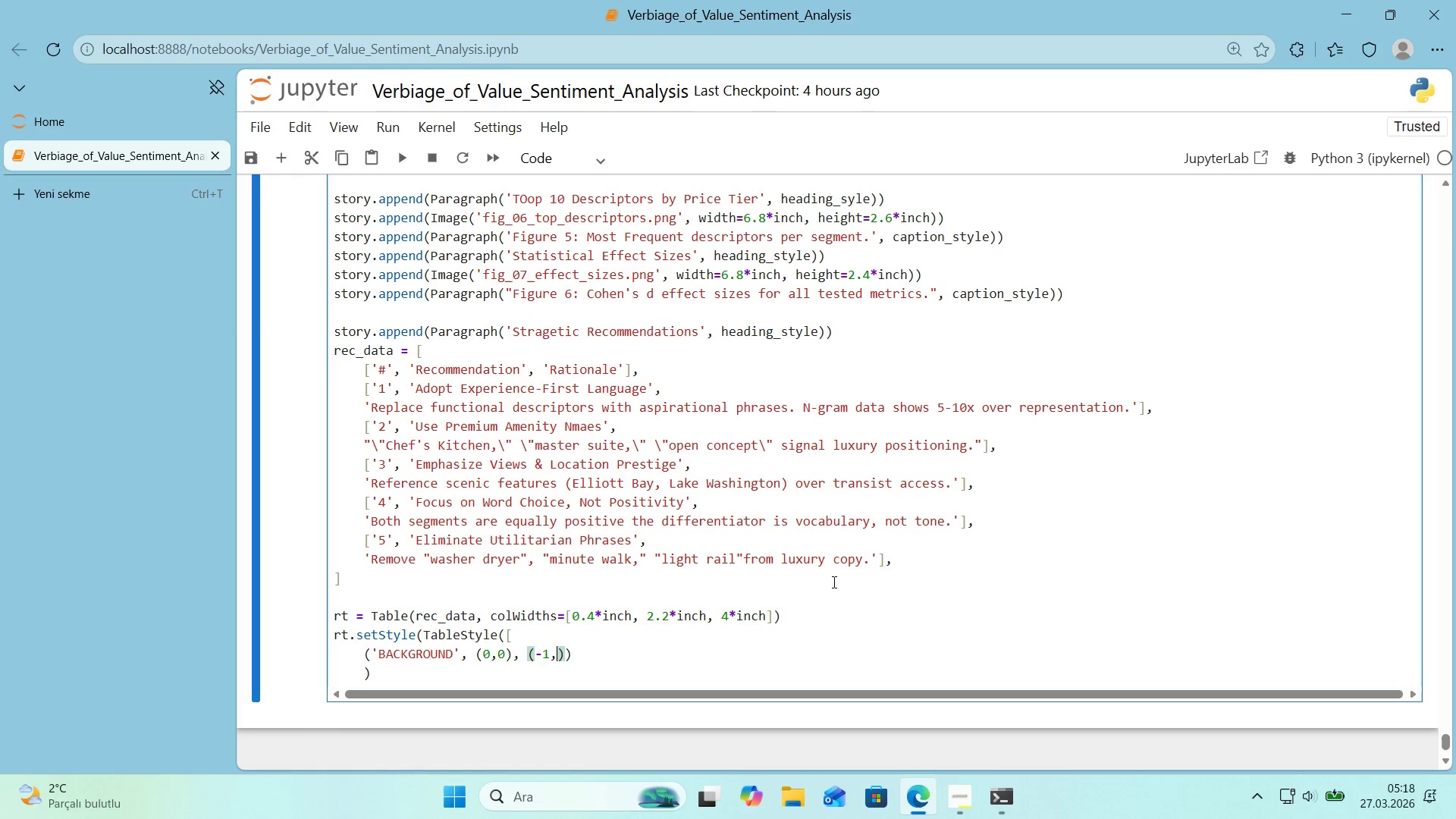 
key(Backspace)
 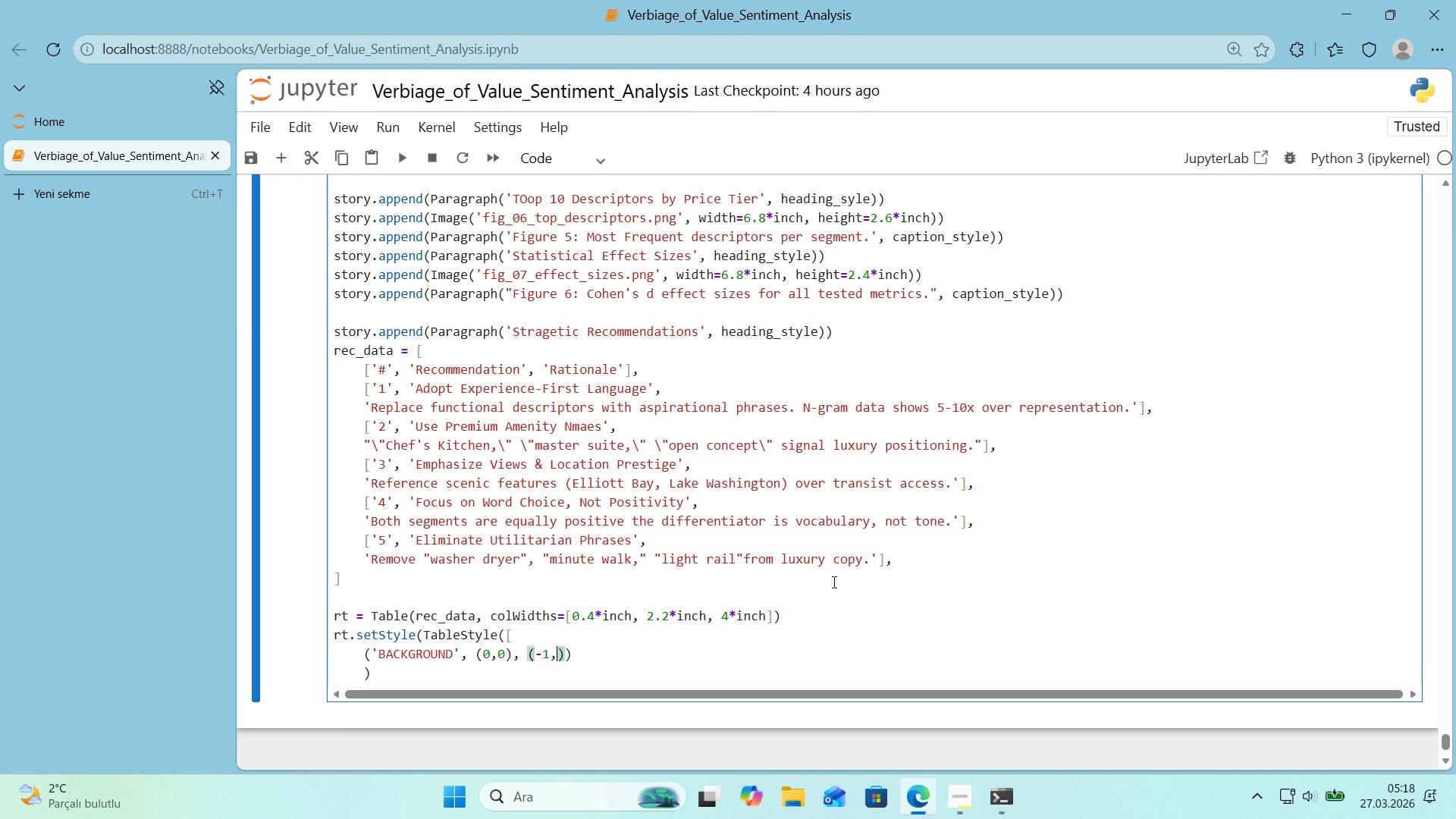 
key(Numpad0)
 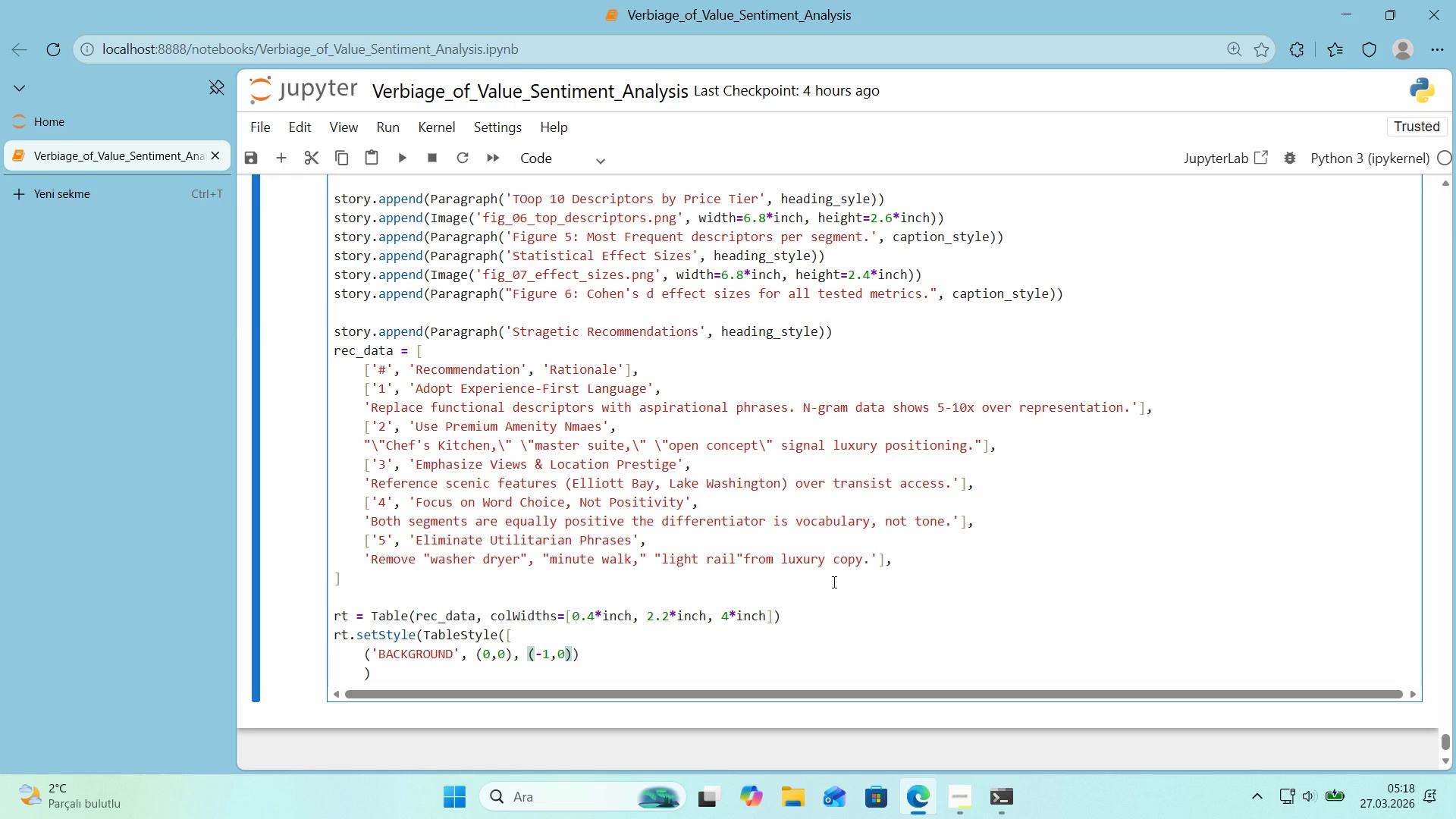 
key(ArrowRight)
 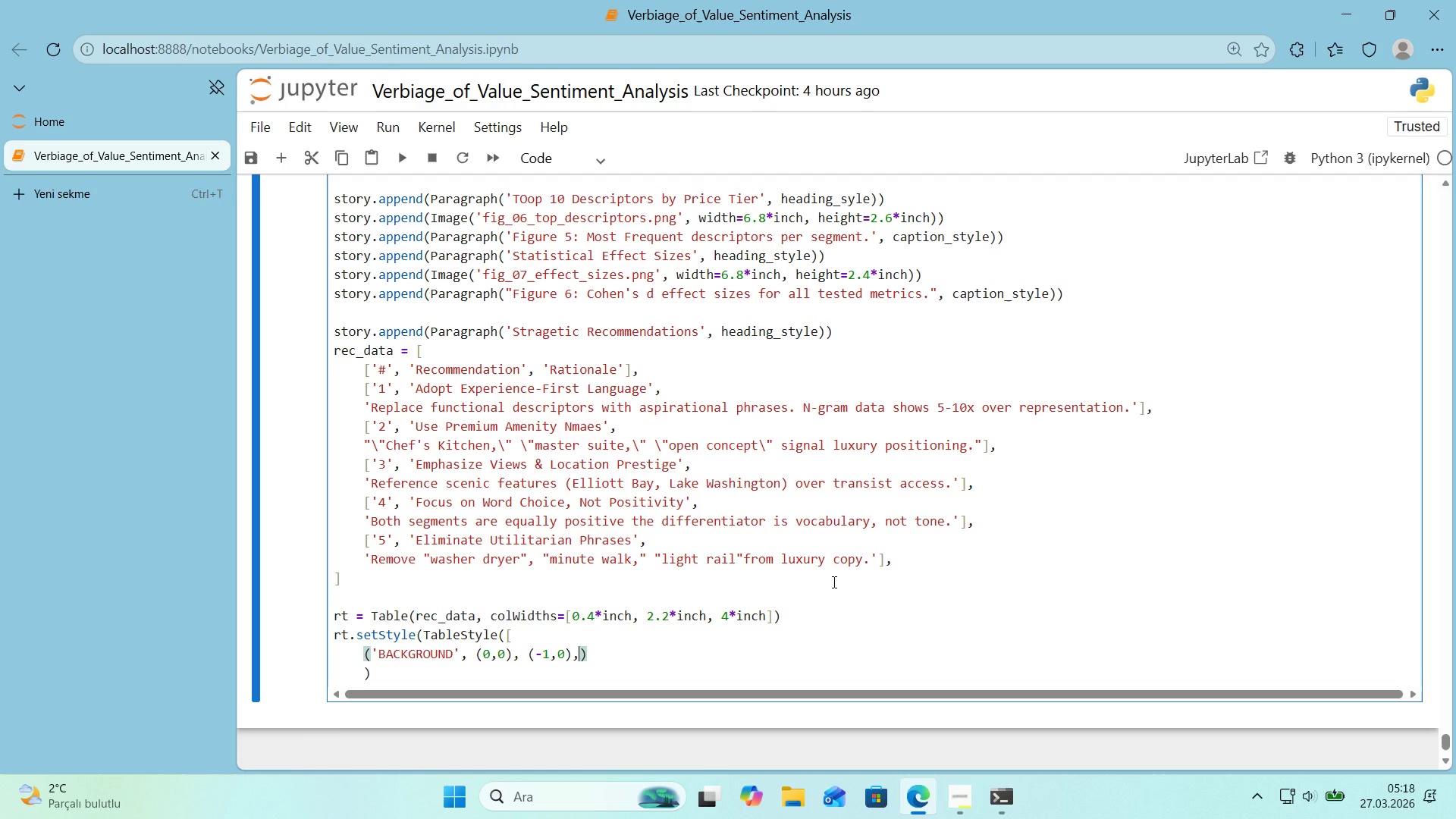 
type(, navy)
key(Backspace)
key(Backspace)
key(Backspace)
key(Backspace)
type(NAVY)
 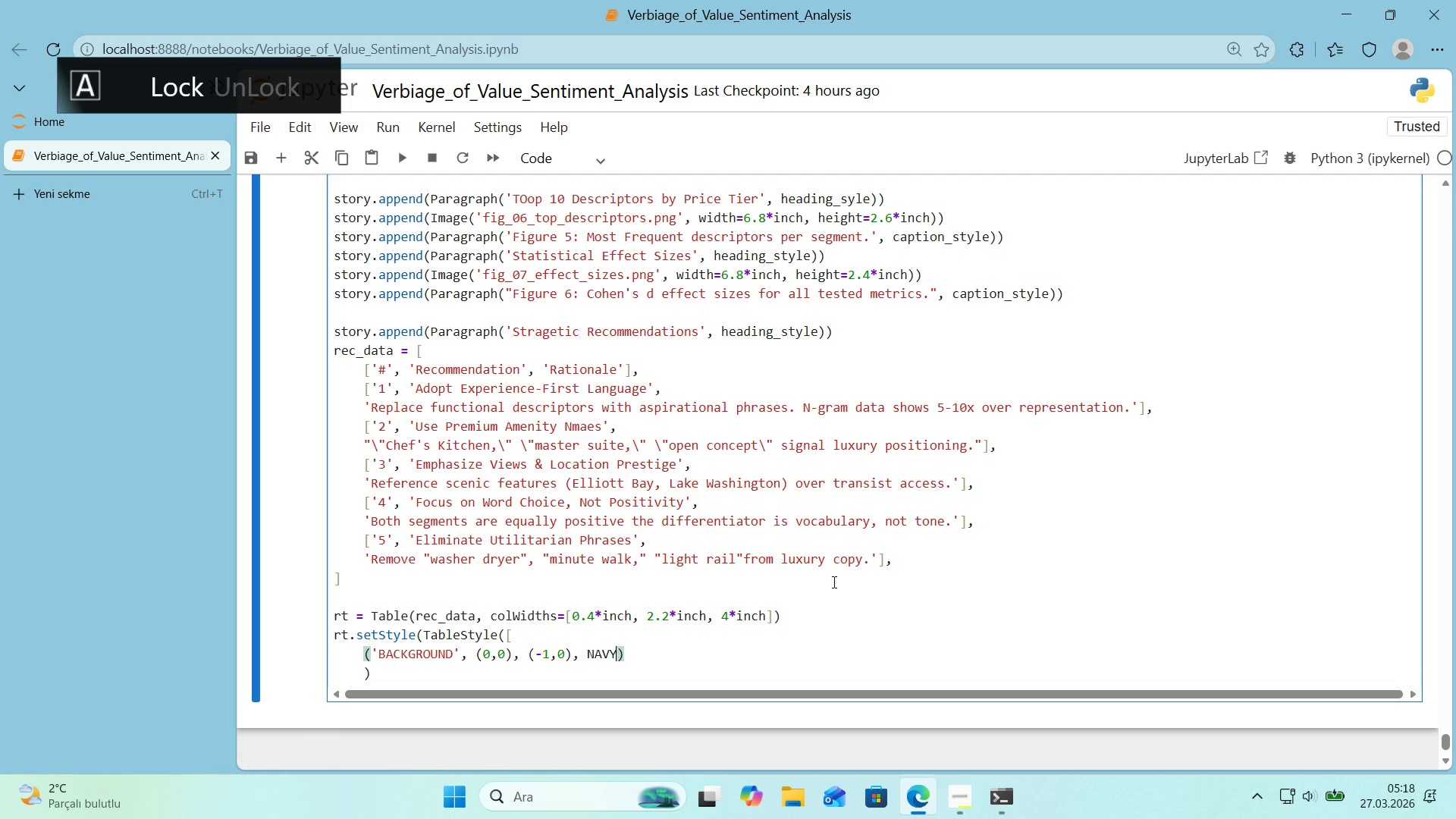 
key(ArrowRight)
 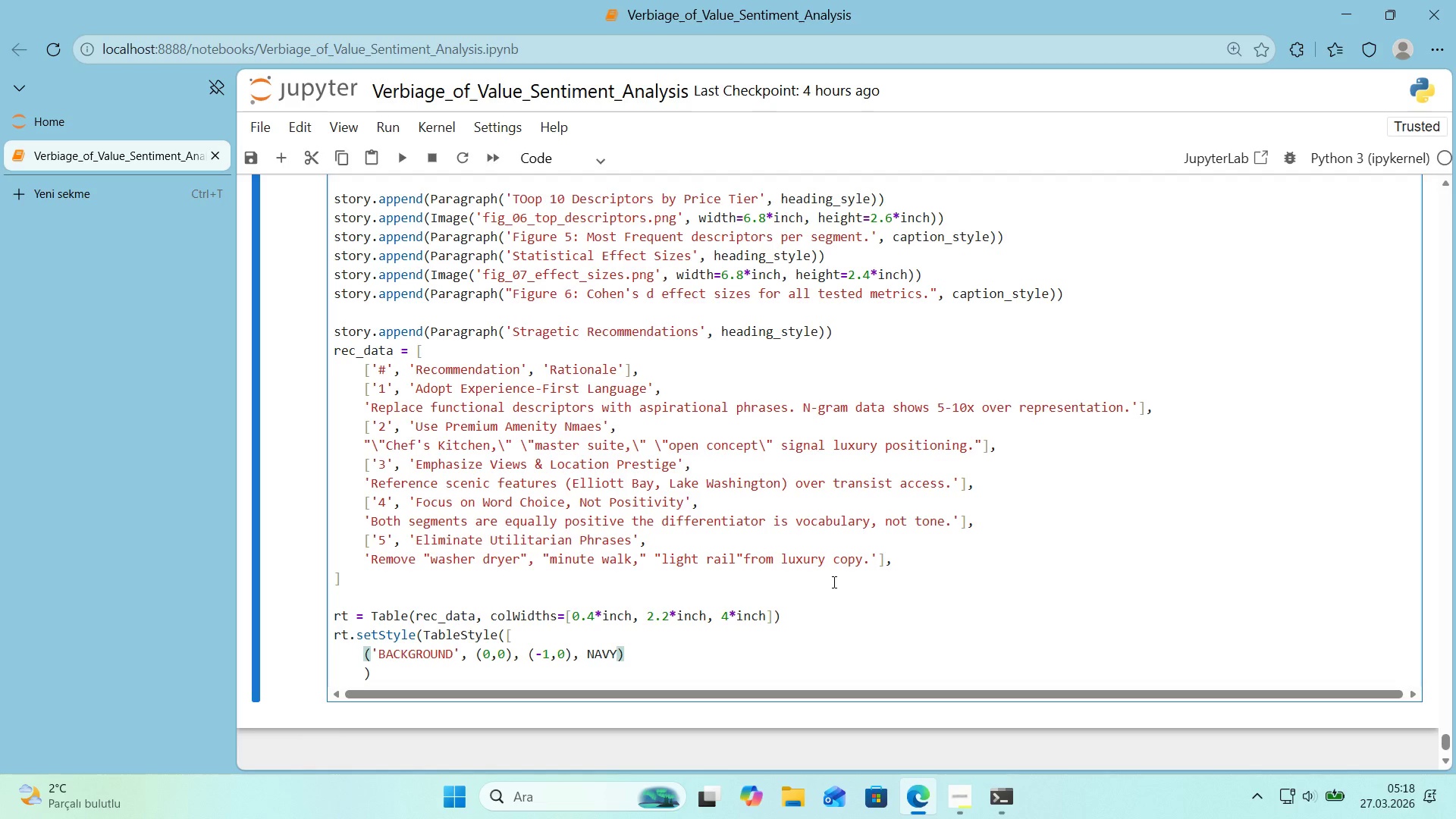 
type(, *()
 